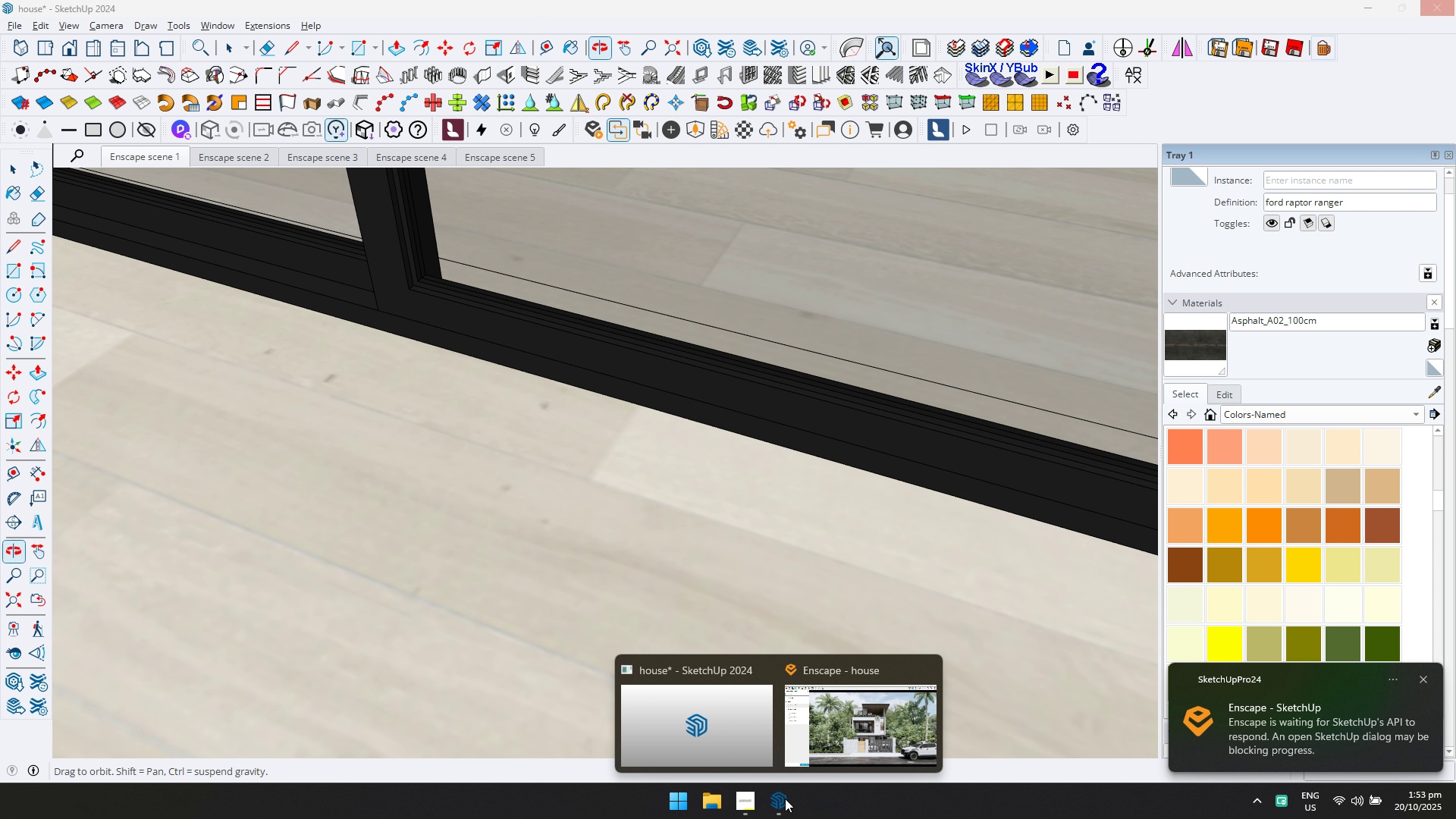 
left_click([835, 736])
 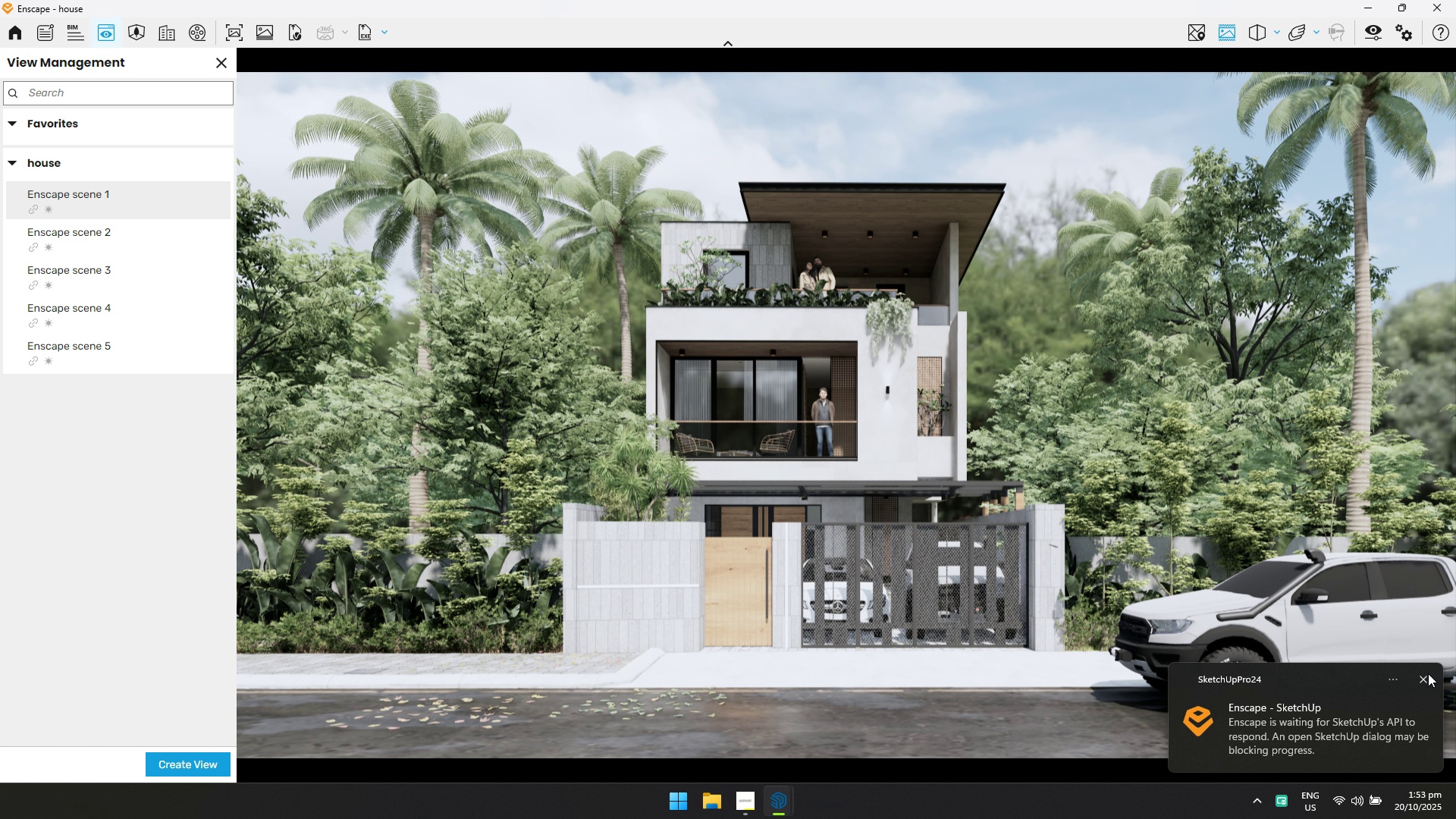 
left_click([1426, 676])
 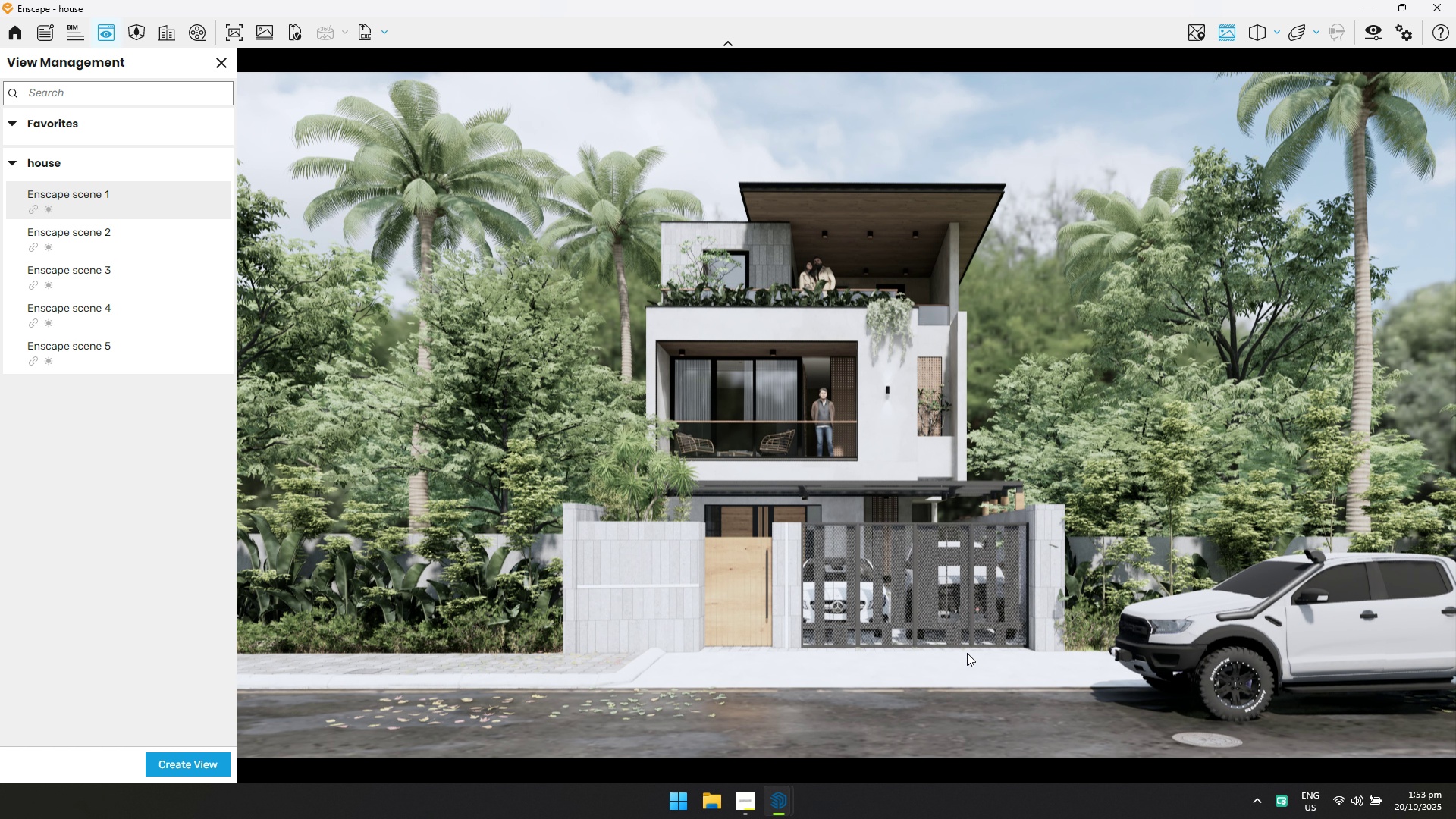 
key(Alt+Tab)
 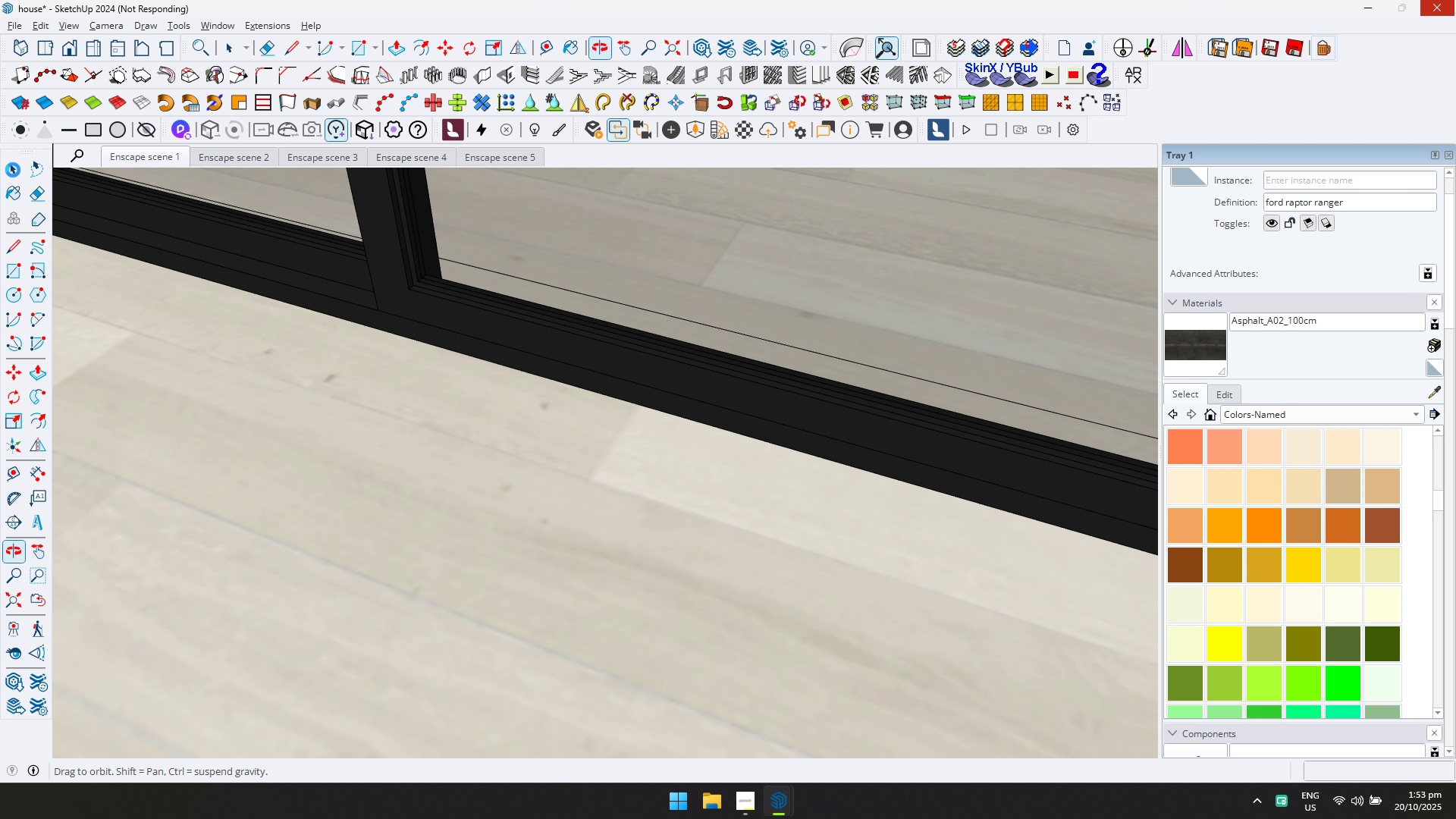 
wait(12.99)
 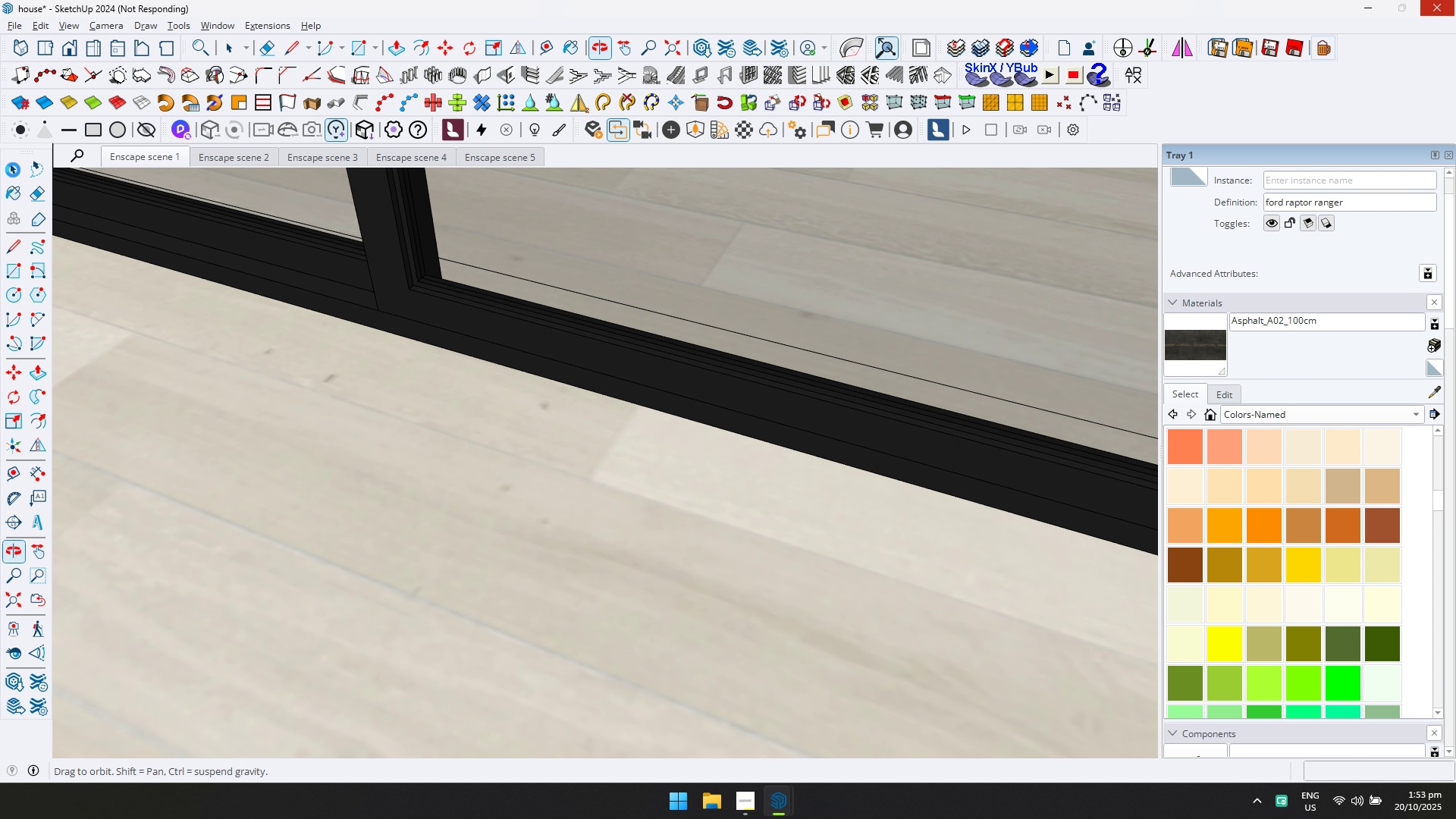 
left_click([1378, 36])
 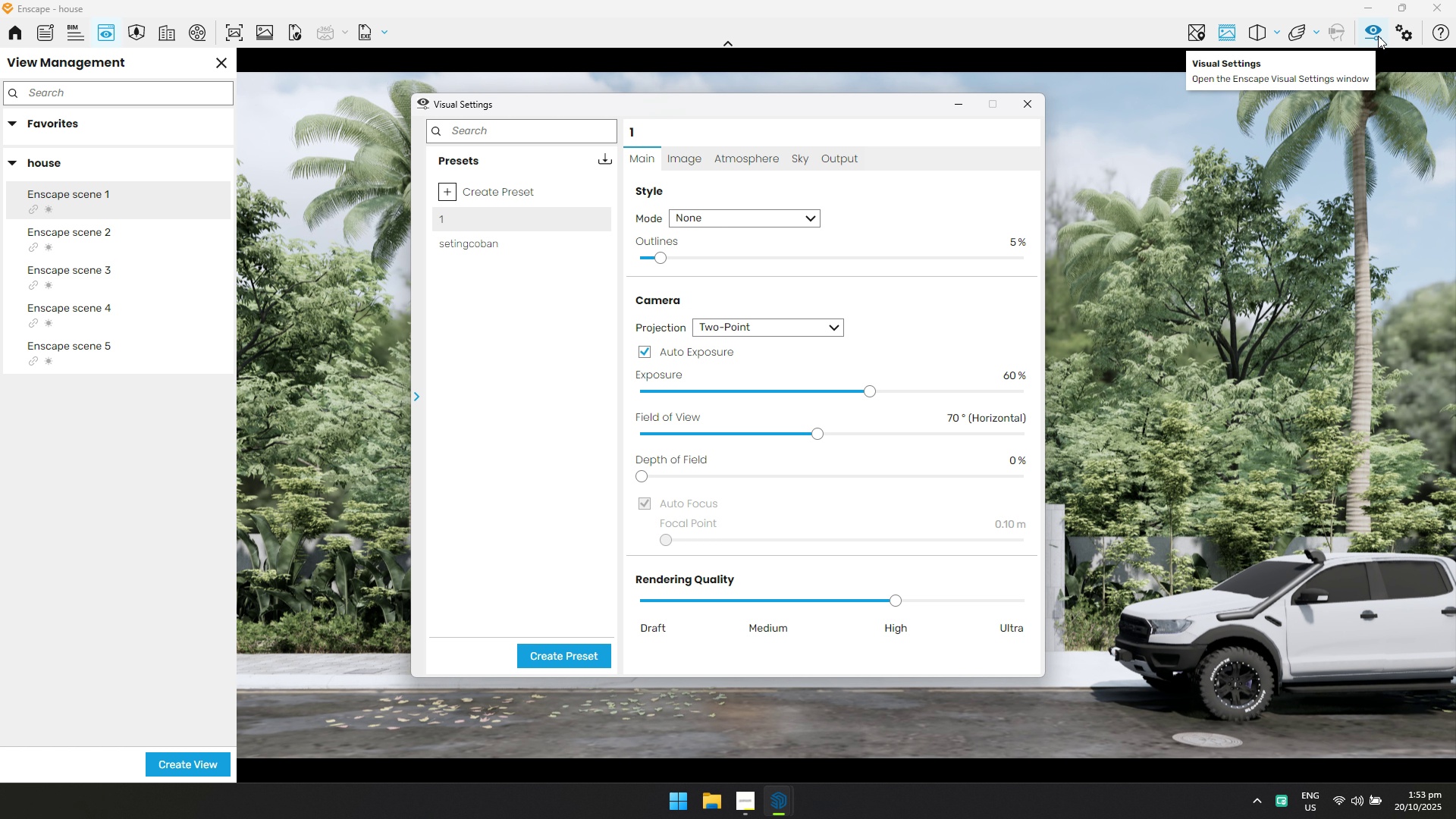 
left_click([1378, 36])
 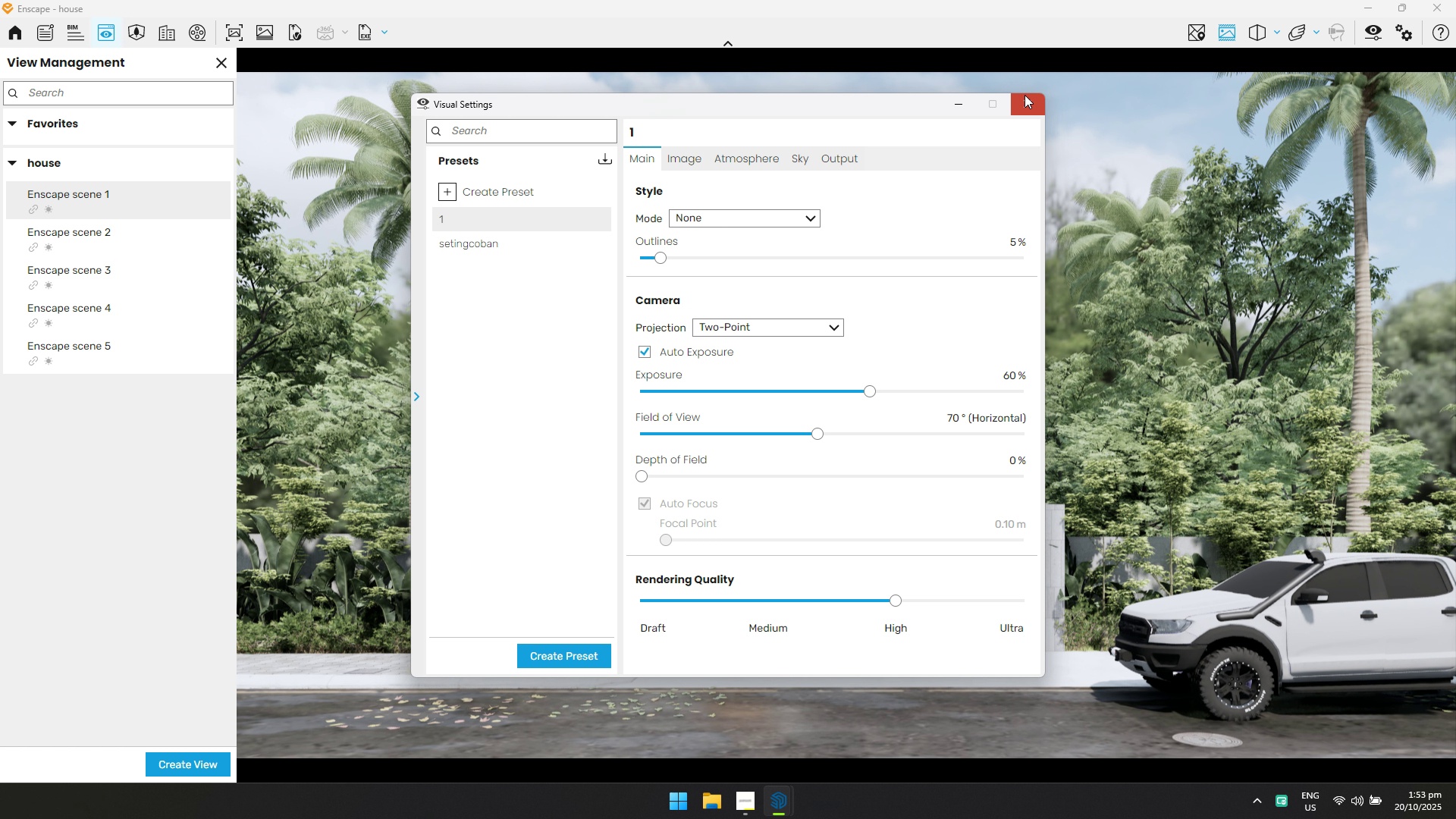 
left_click([1026, 96])
 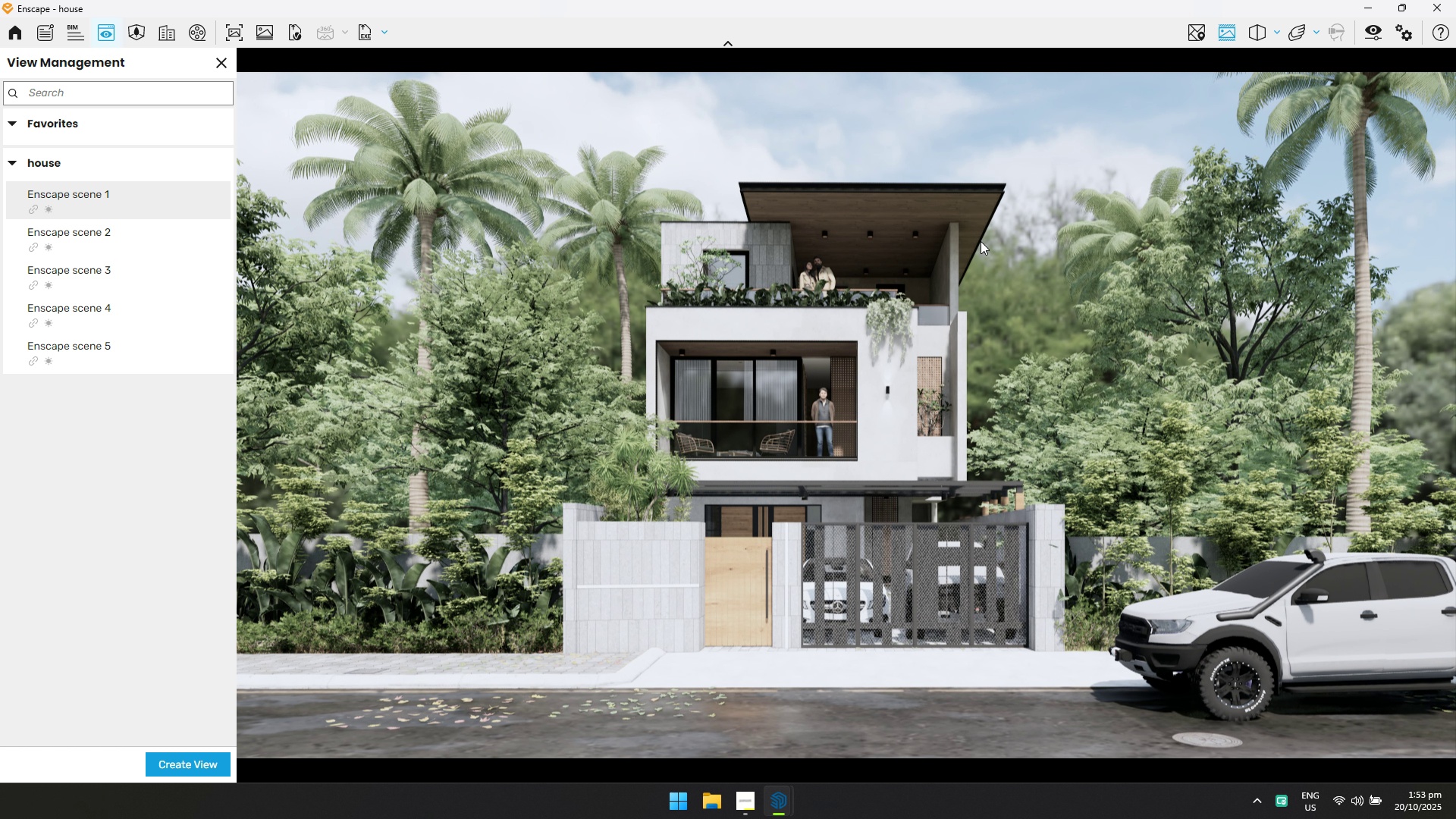 
key(Alt+Tab)
 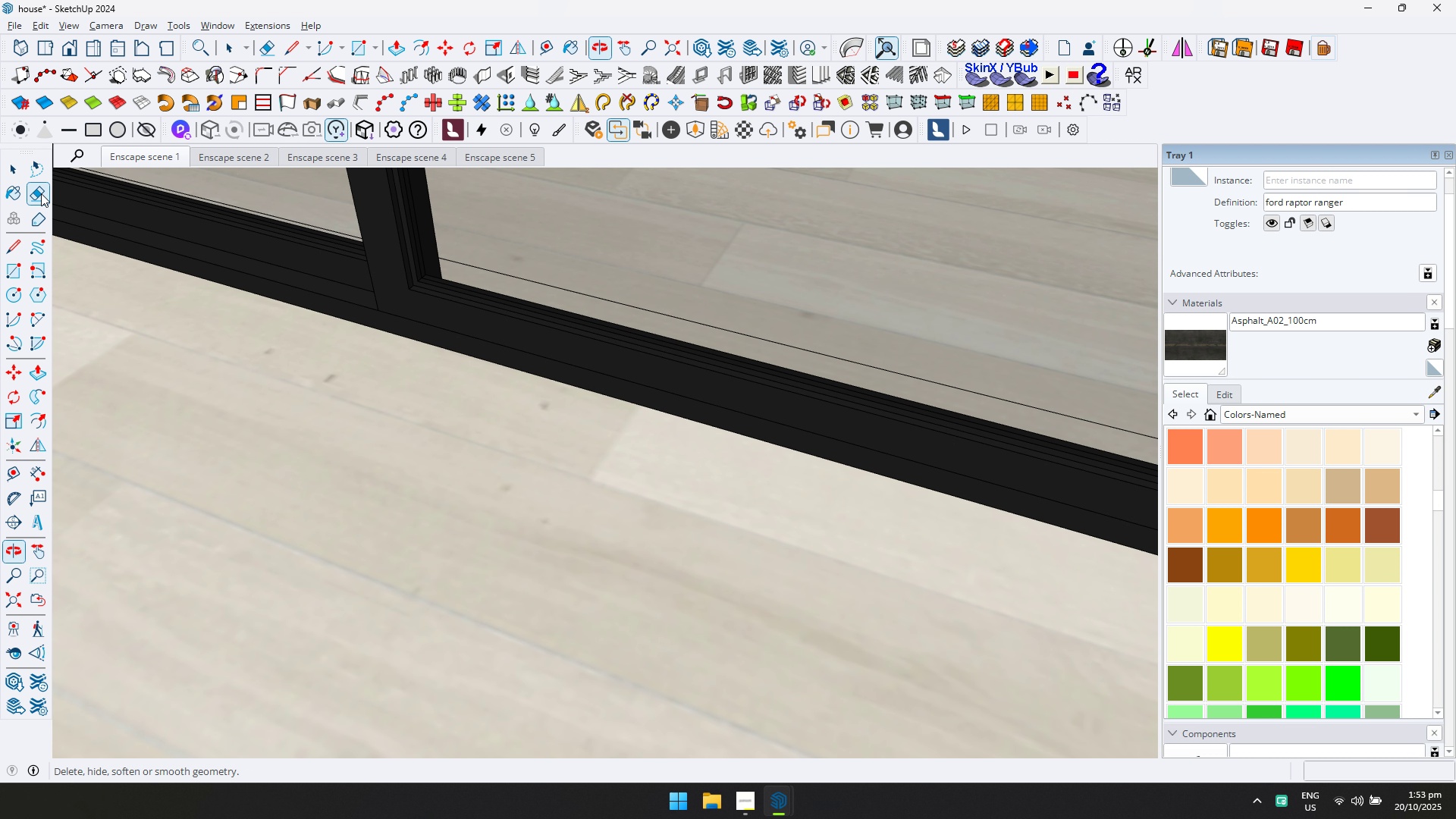 
left_click([17, 166])
 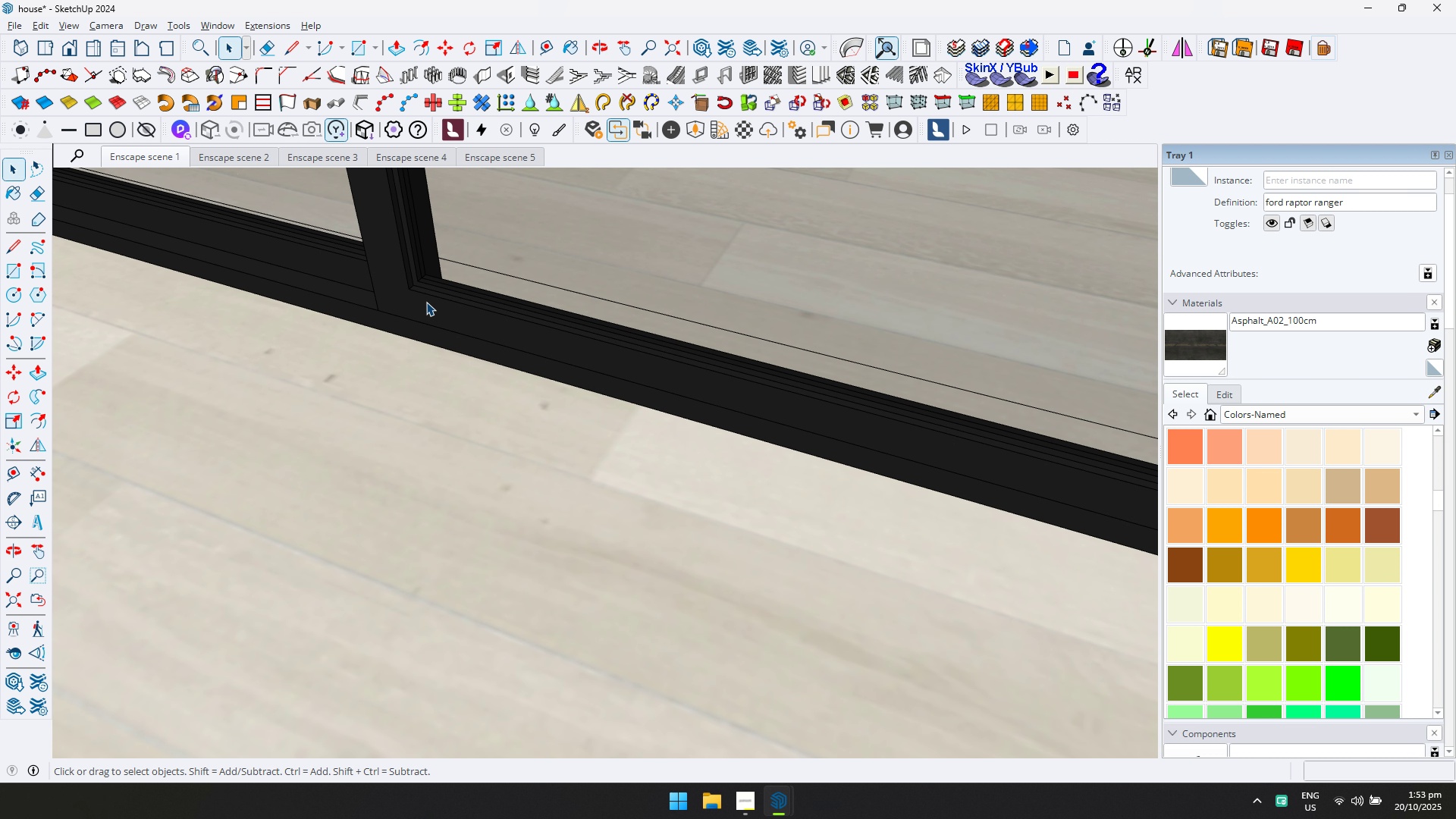 
scroll: coordinate [438, 305], scroll_direction: down, amount: 3.0
 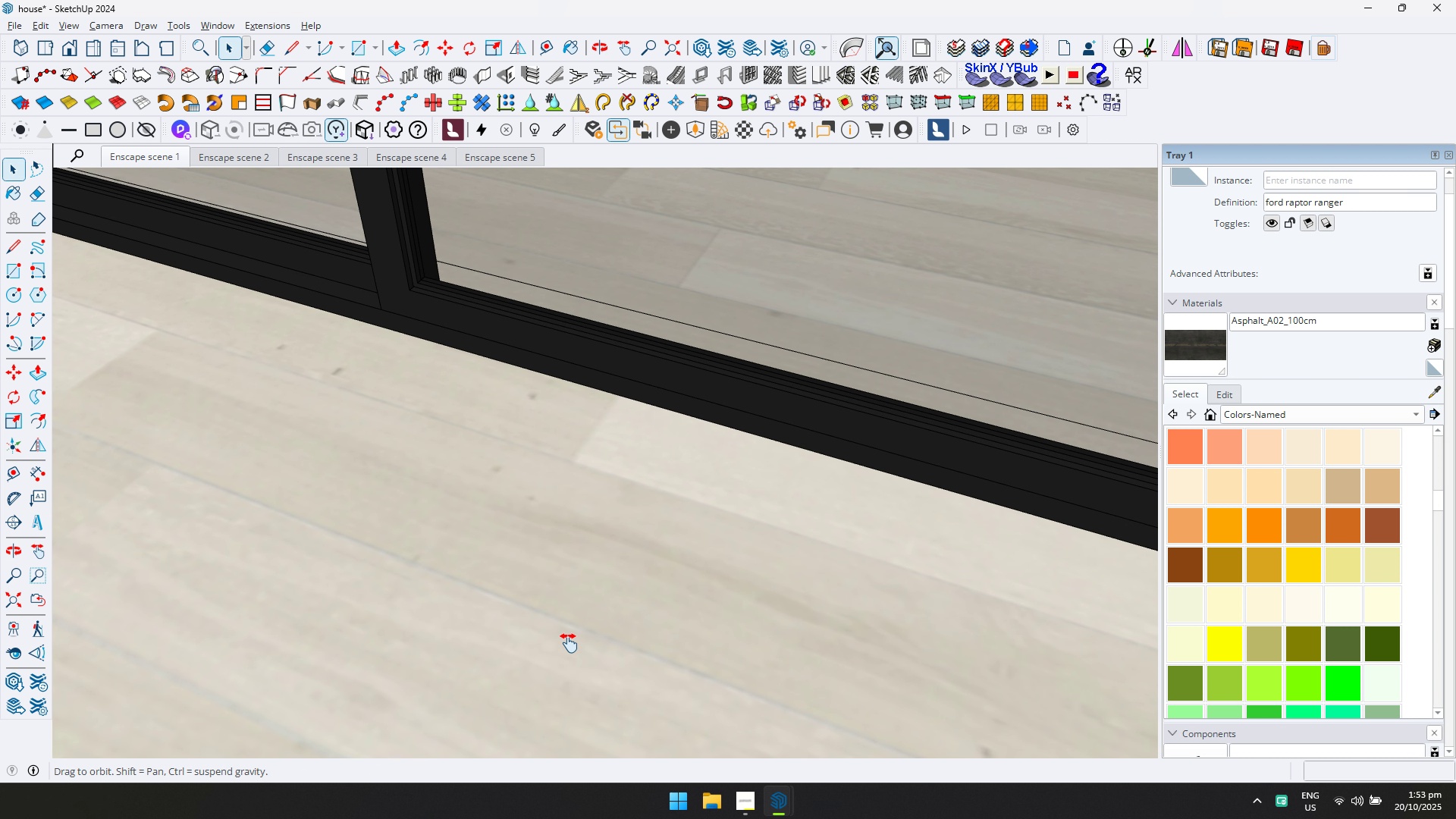 
hold_key(key=ShiftLeft, duration=0.68)
 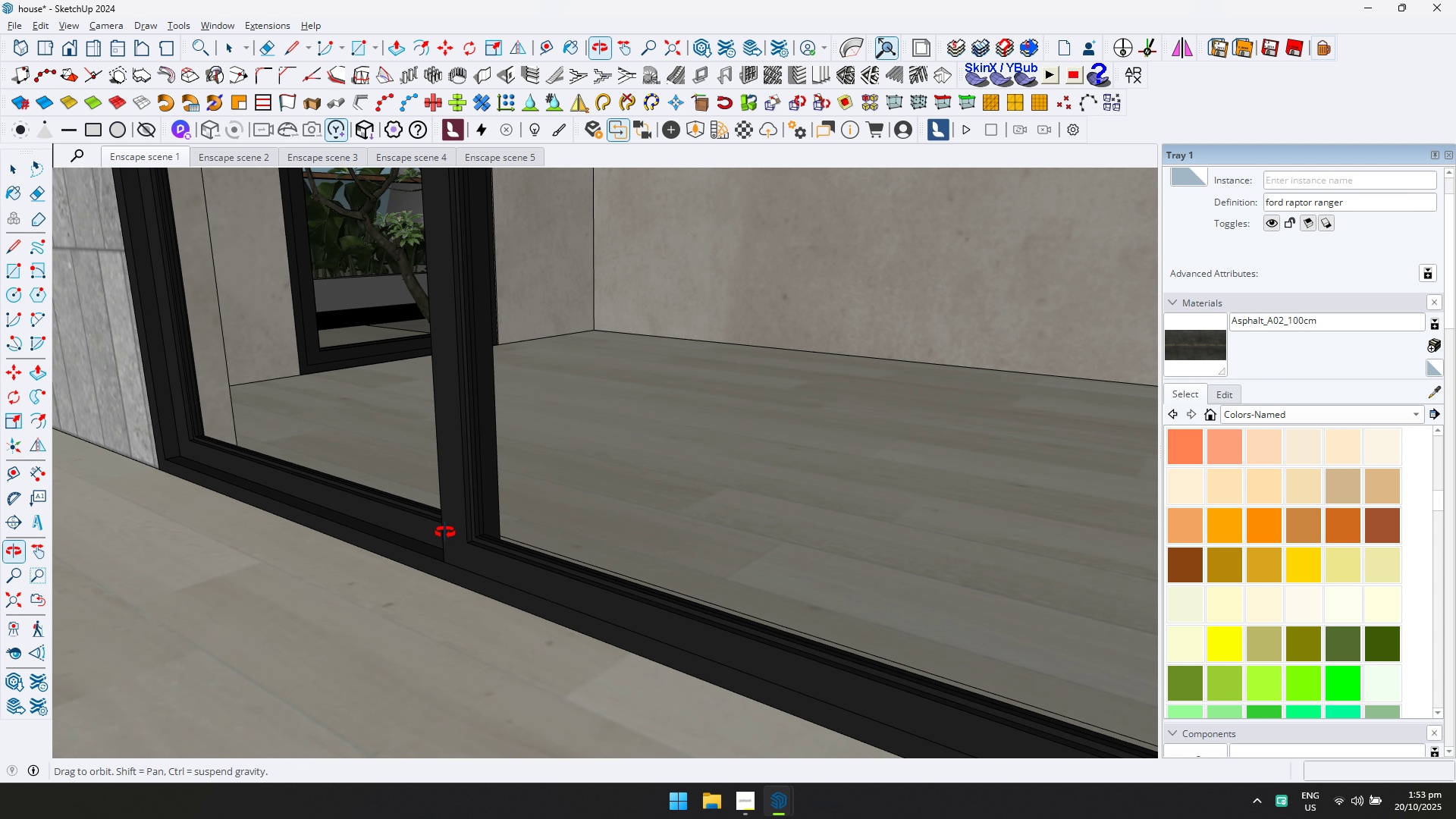 
hold_key(key=ShiftLeft, duration=0.76)
 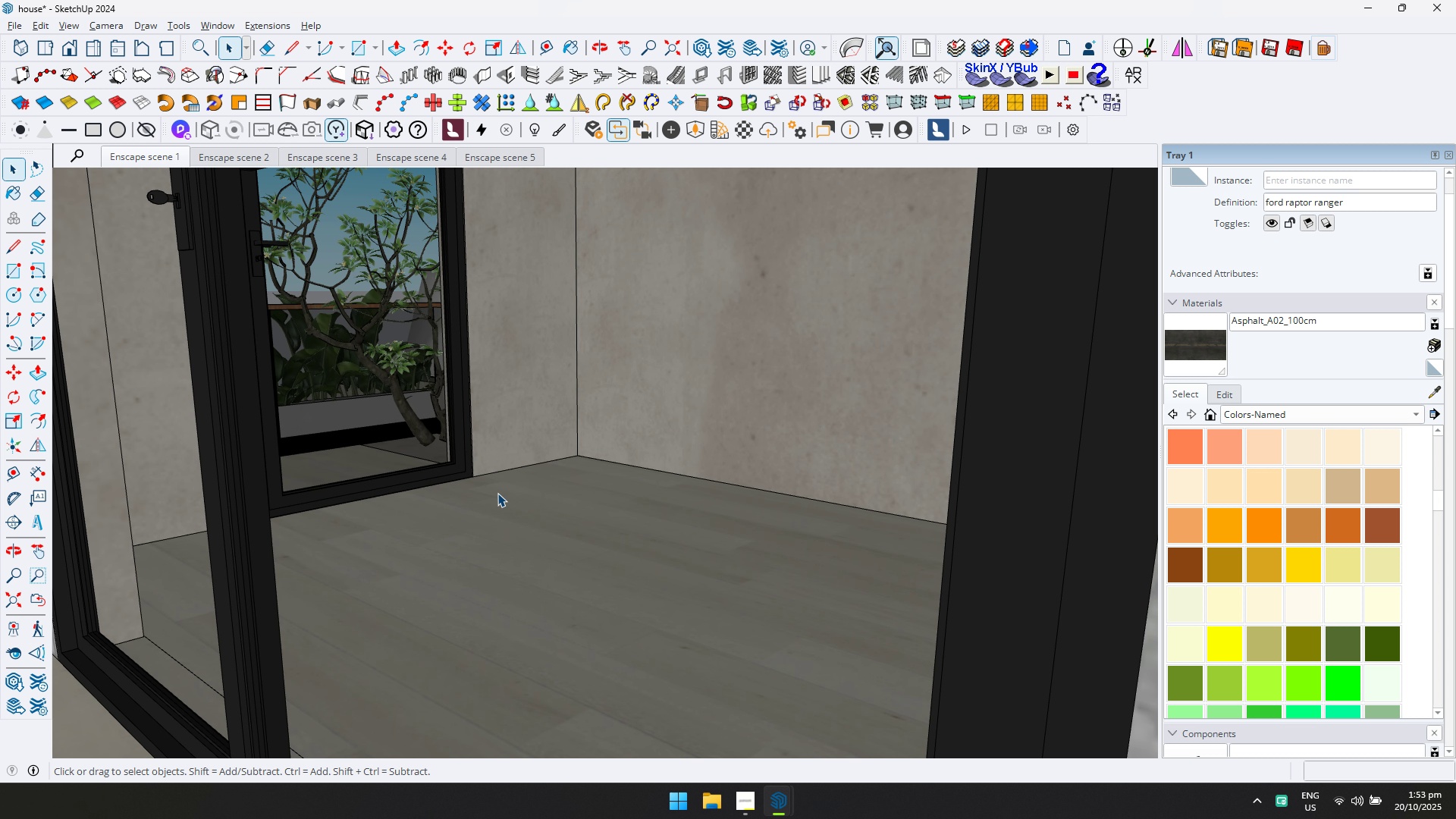 
scroll: coordinate [498, 462], scroll_direction: down, amount: 20.0
 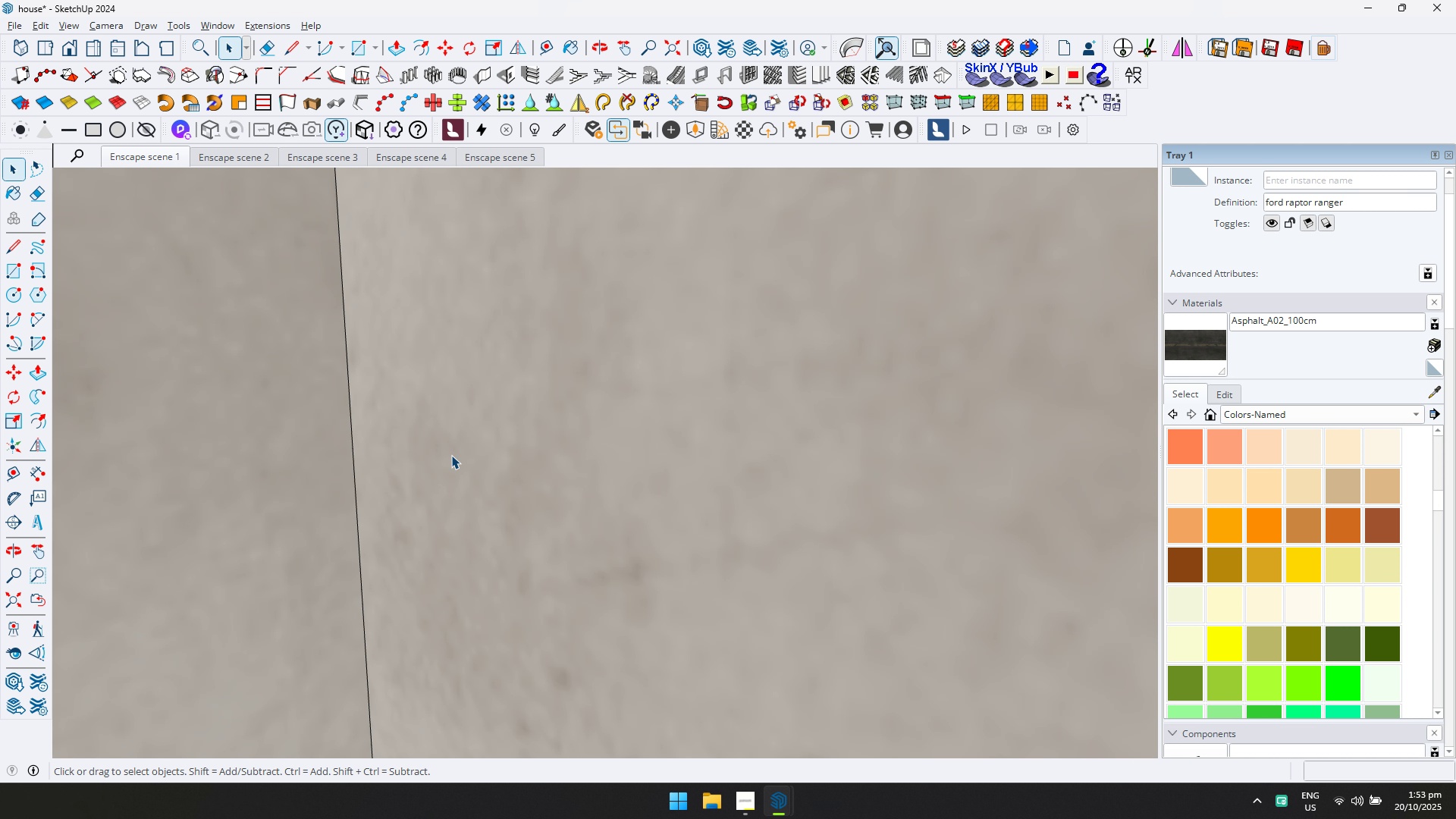 
scroll: coordinate [481, 415], scroll_direction: up, amount: 23.0
 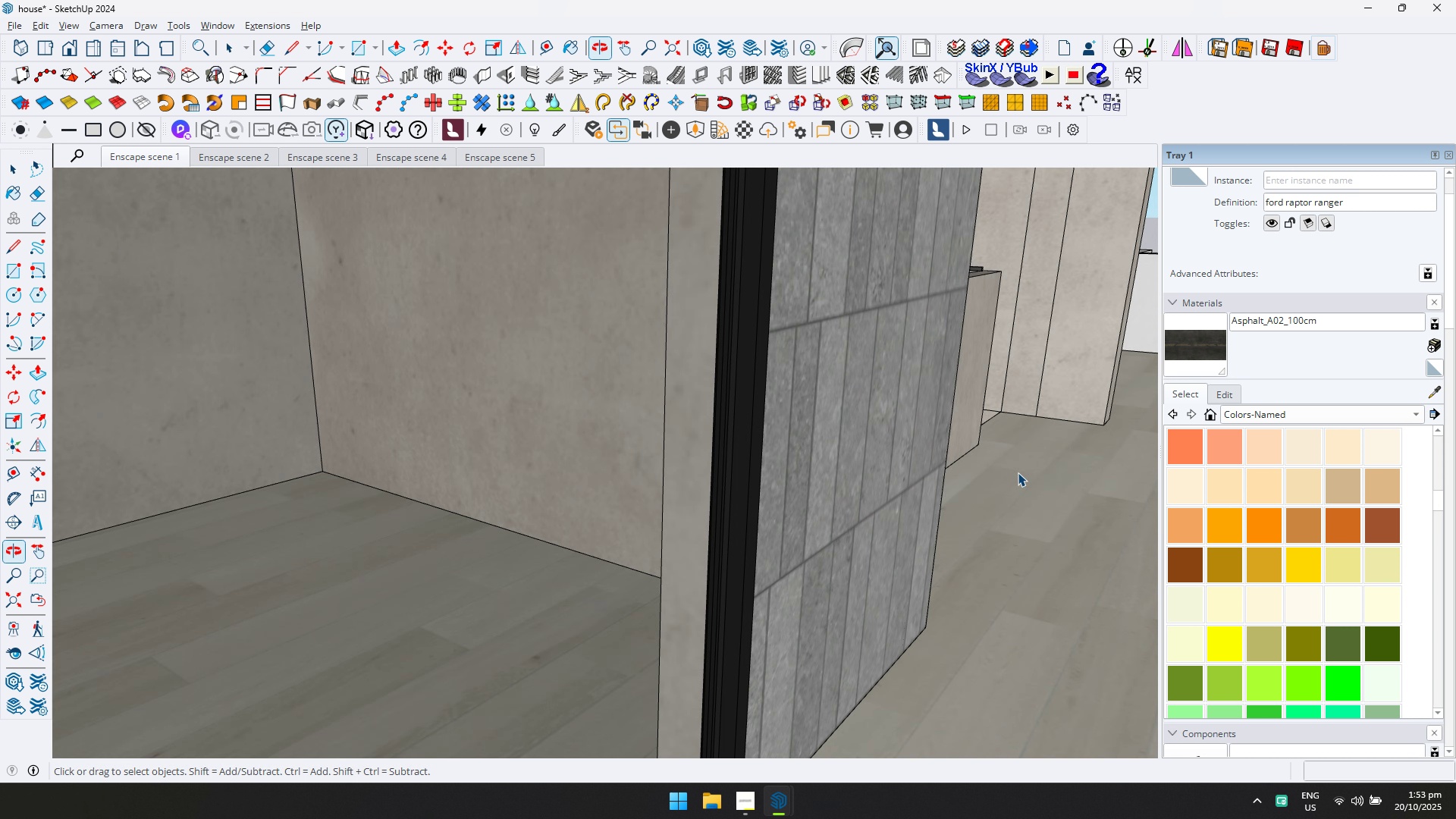 
scroll: coordinate [678, 484], scroll_direction: down, amount: 12.0
 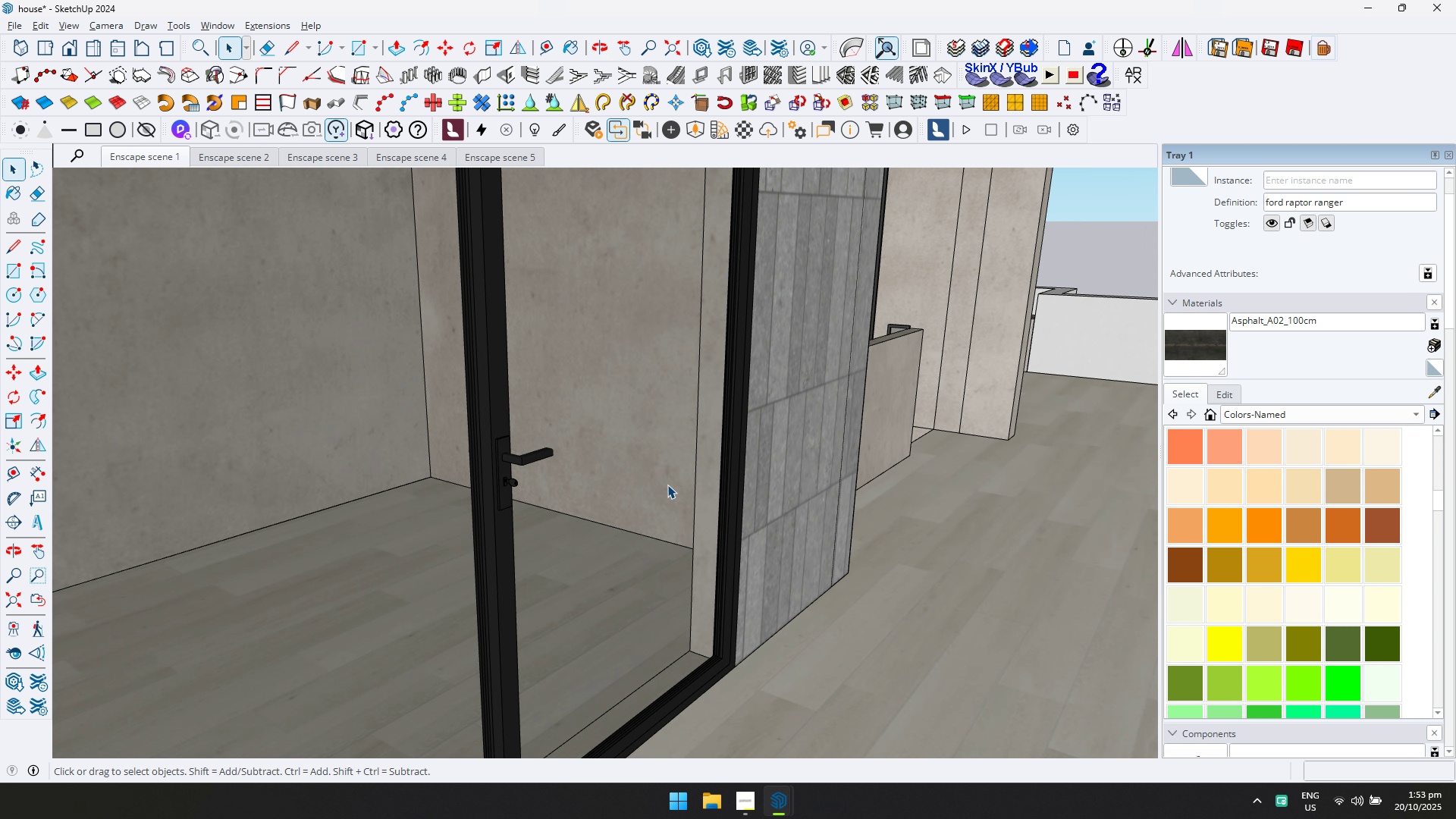 
hold_key(key=ShiftLeft, duration=0.55)
 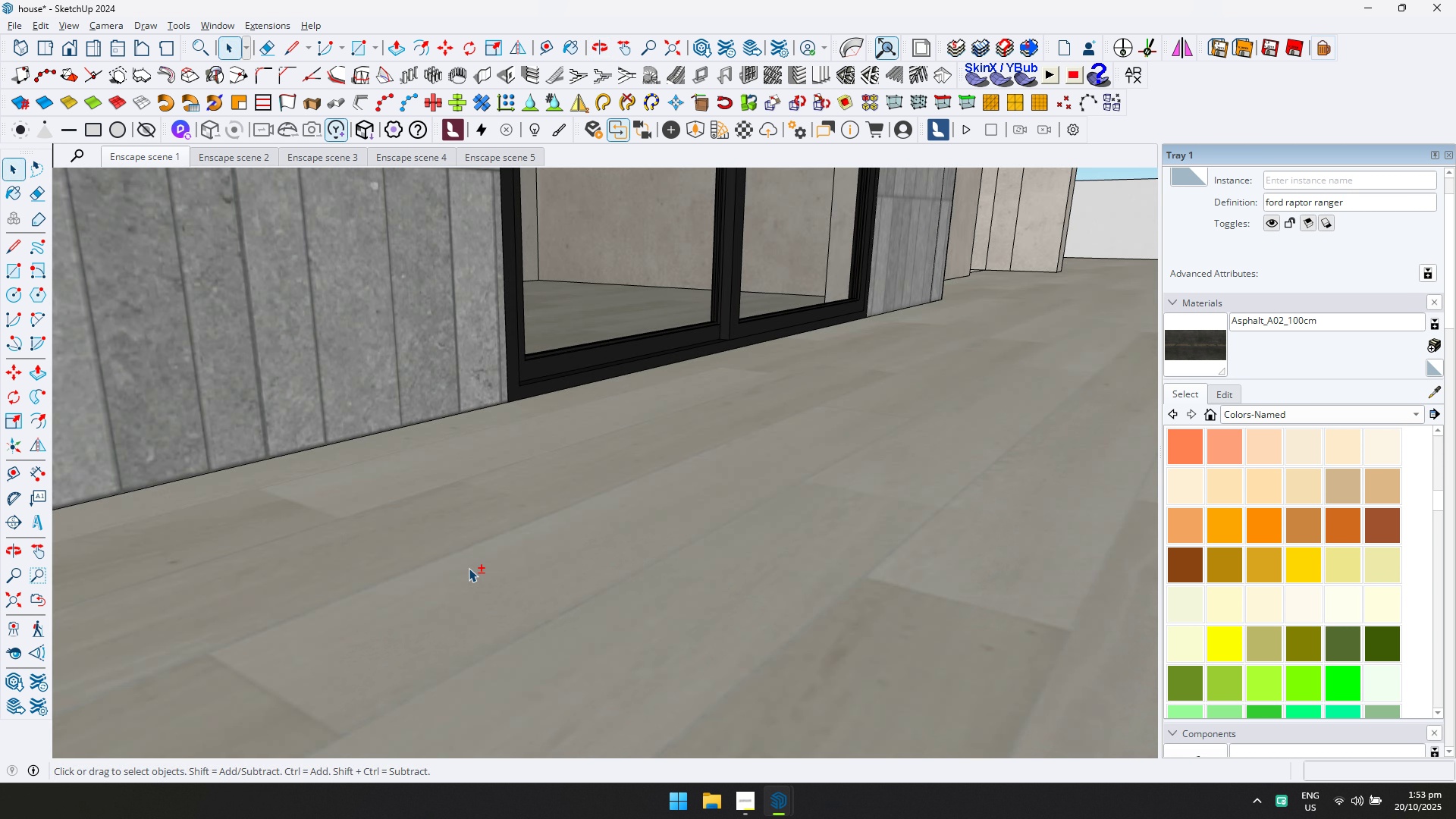 
hold_key(key=ShiftLeft, duration=0.49)
 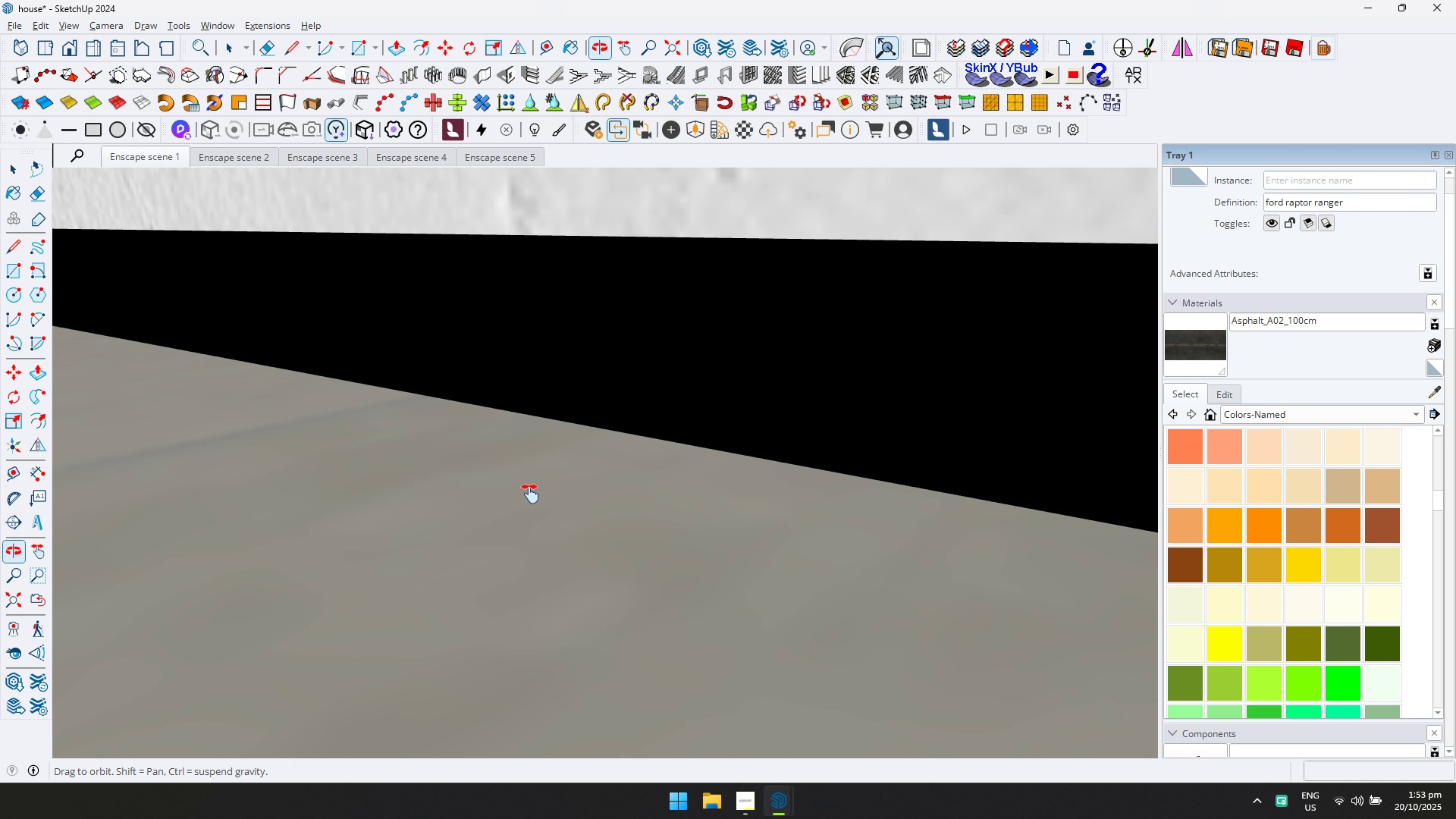 
scroll: coordinate [504, 512], scroll_direction: down, amount: 2.0
 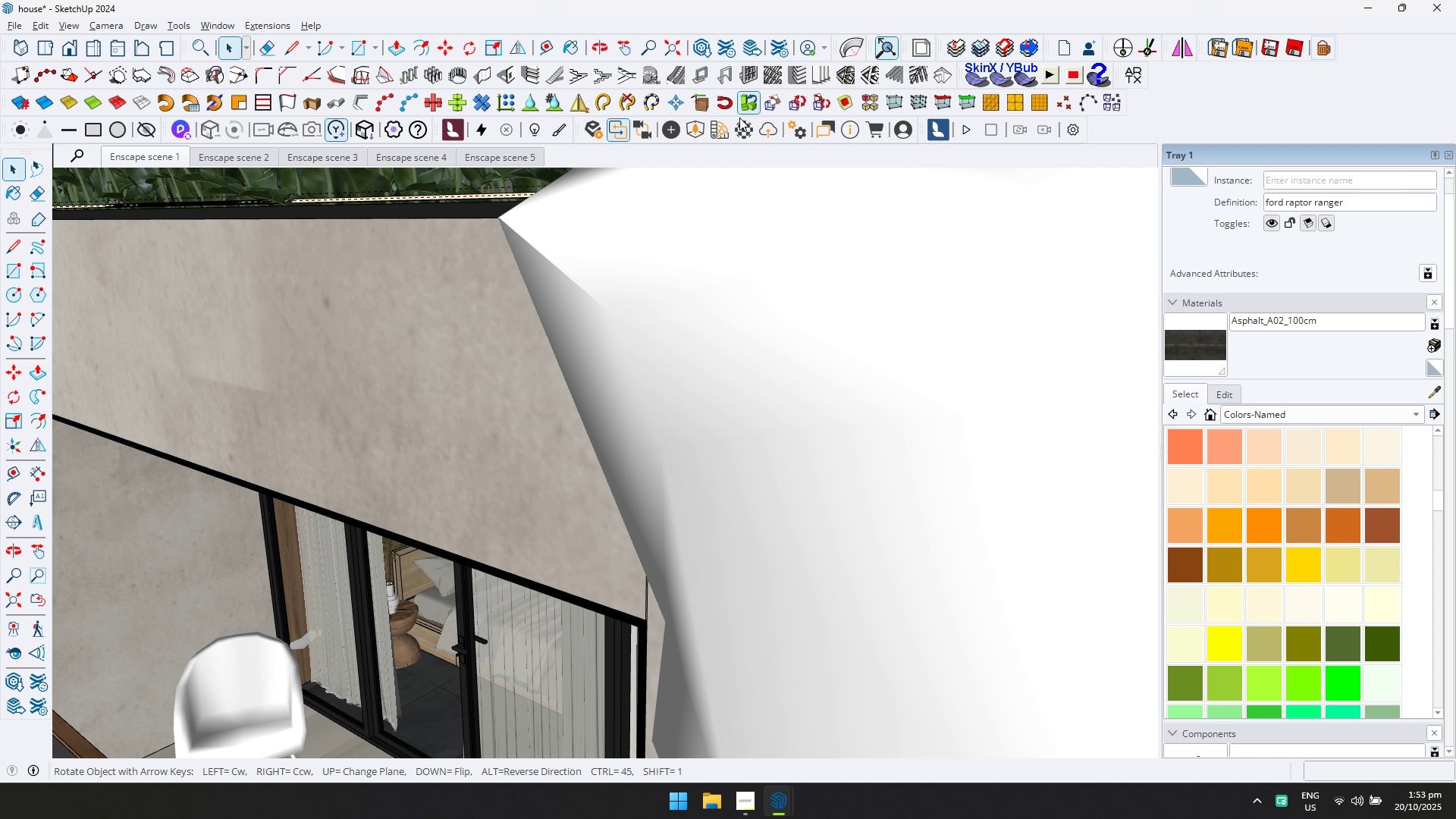 
hold_key(key=ShiftLeft, duration=0.68)
 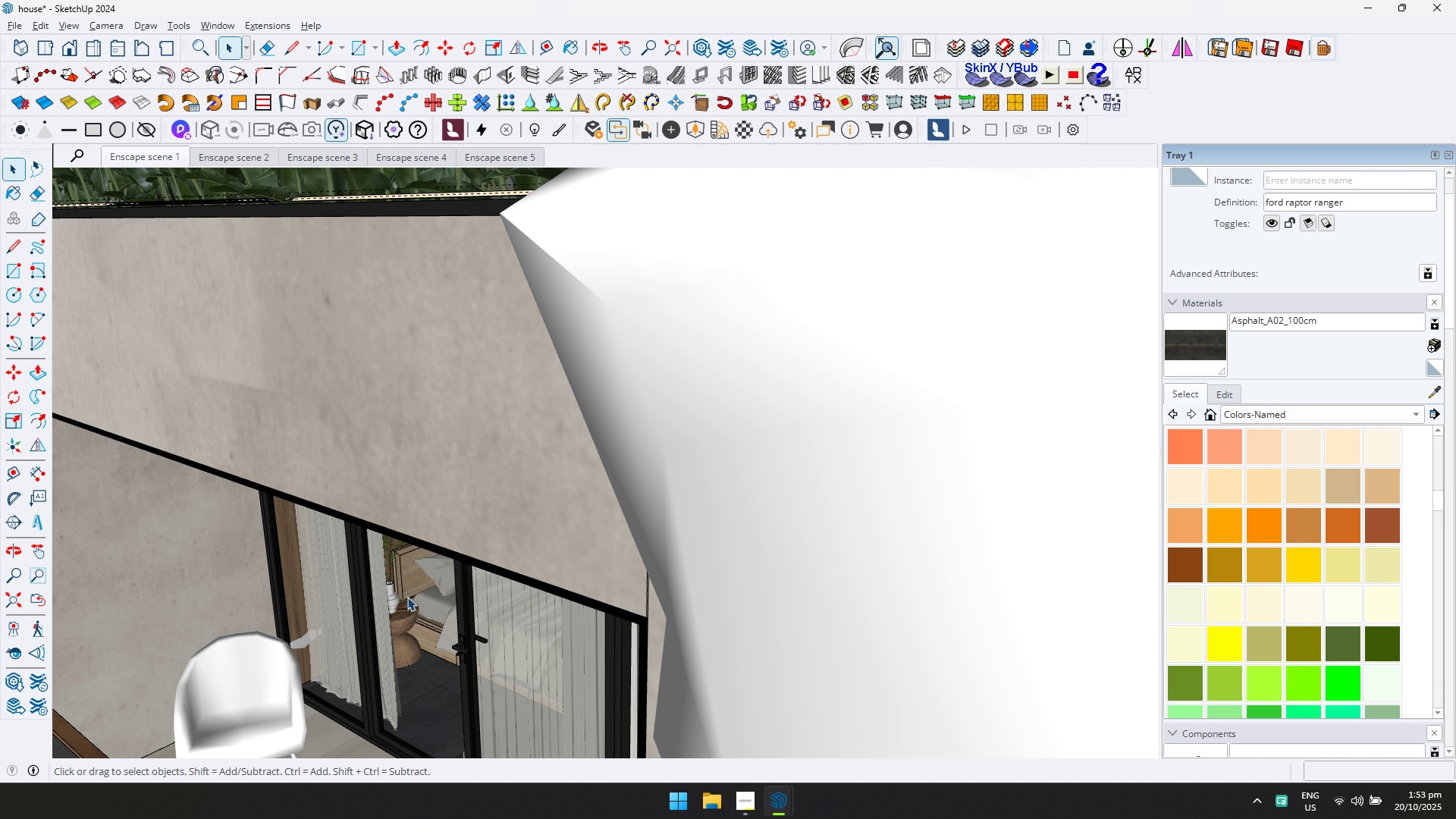 
hold_key(key=ShiftLeft, duration=0.66)
 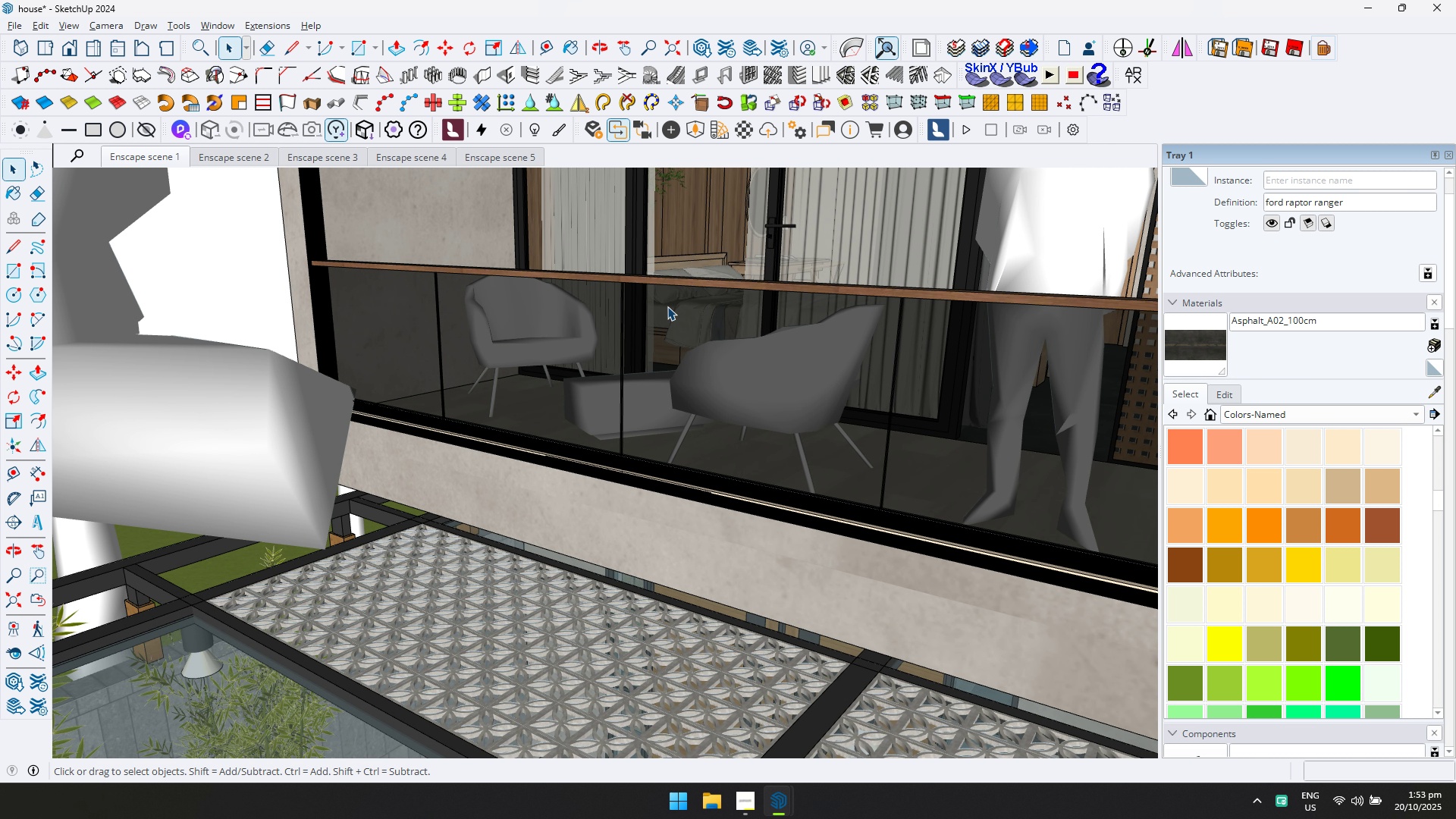 
scroll: coordinate [669, 306], scroll_direction: none, amount: 0.0
 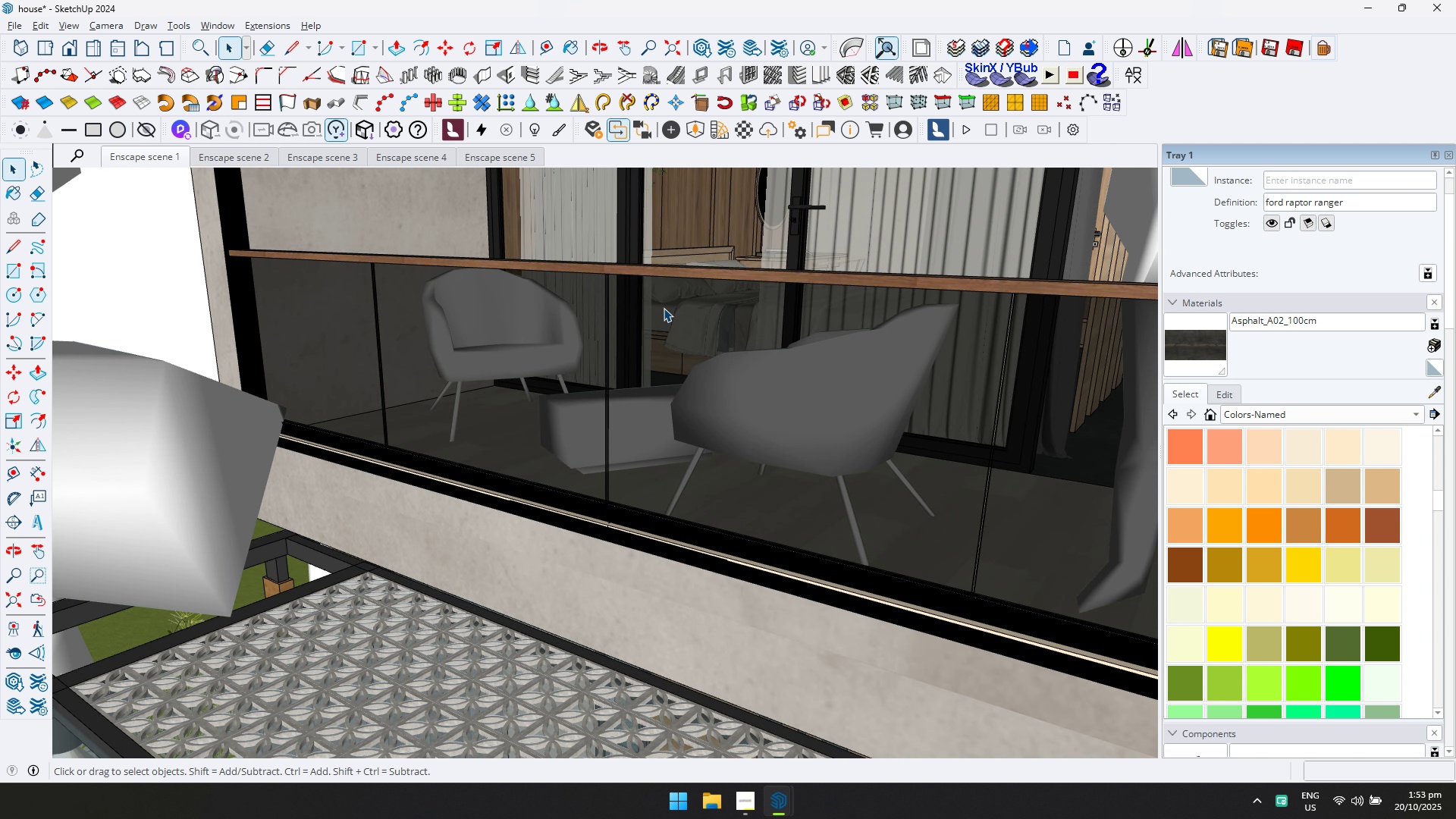 
hold_key(key=ShiftLeft, duration=0.66)
 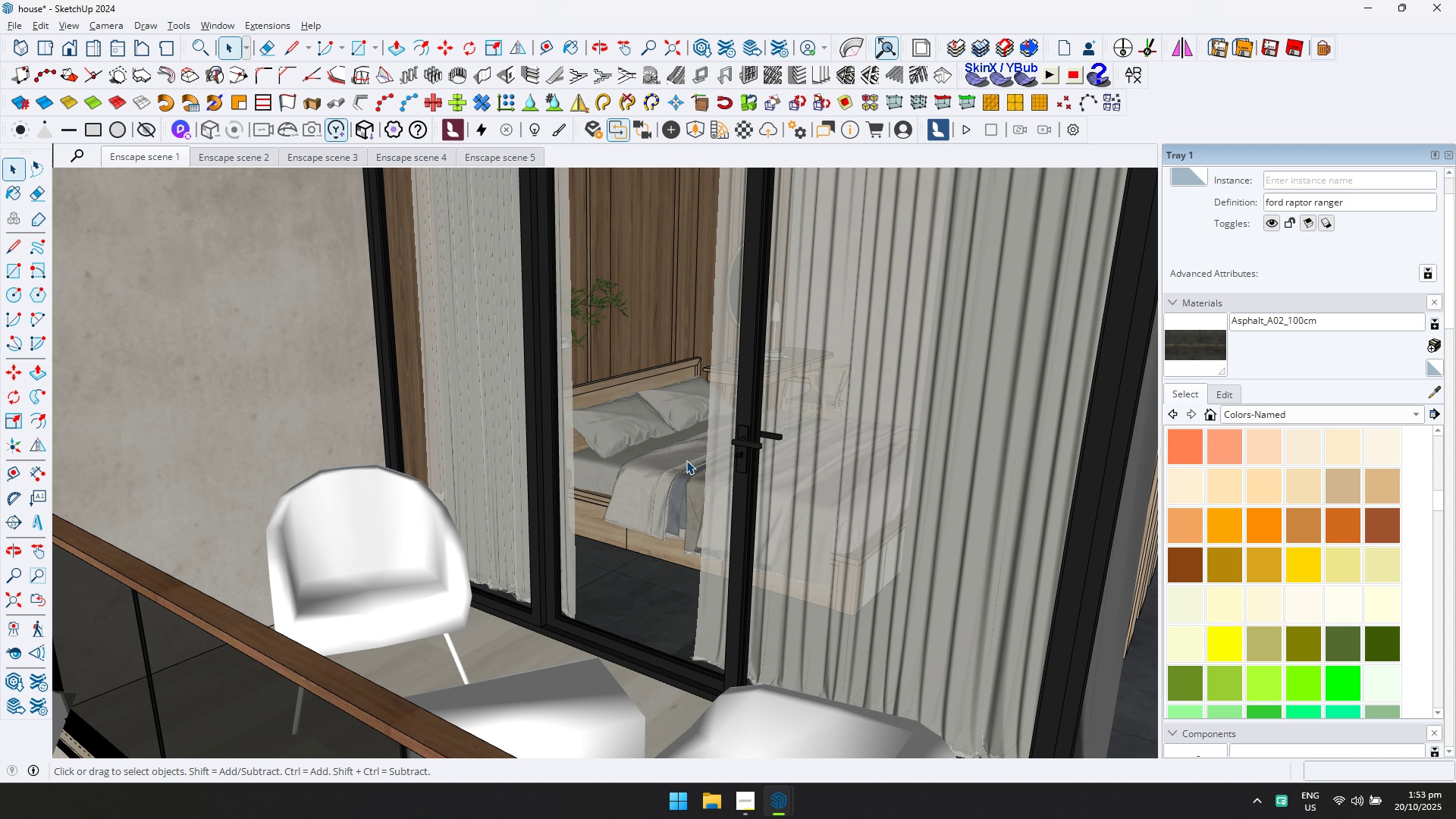 
scroll: coordinate [686, 460], scroll_direction: up, amount: 12.0
 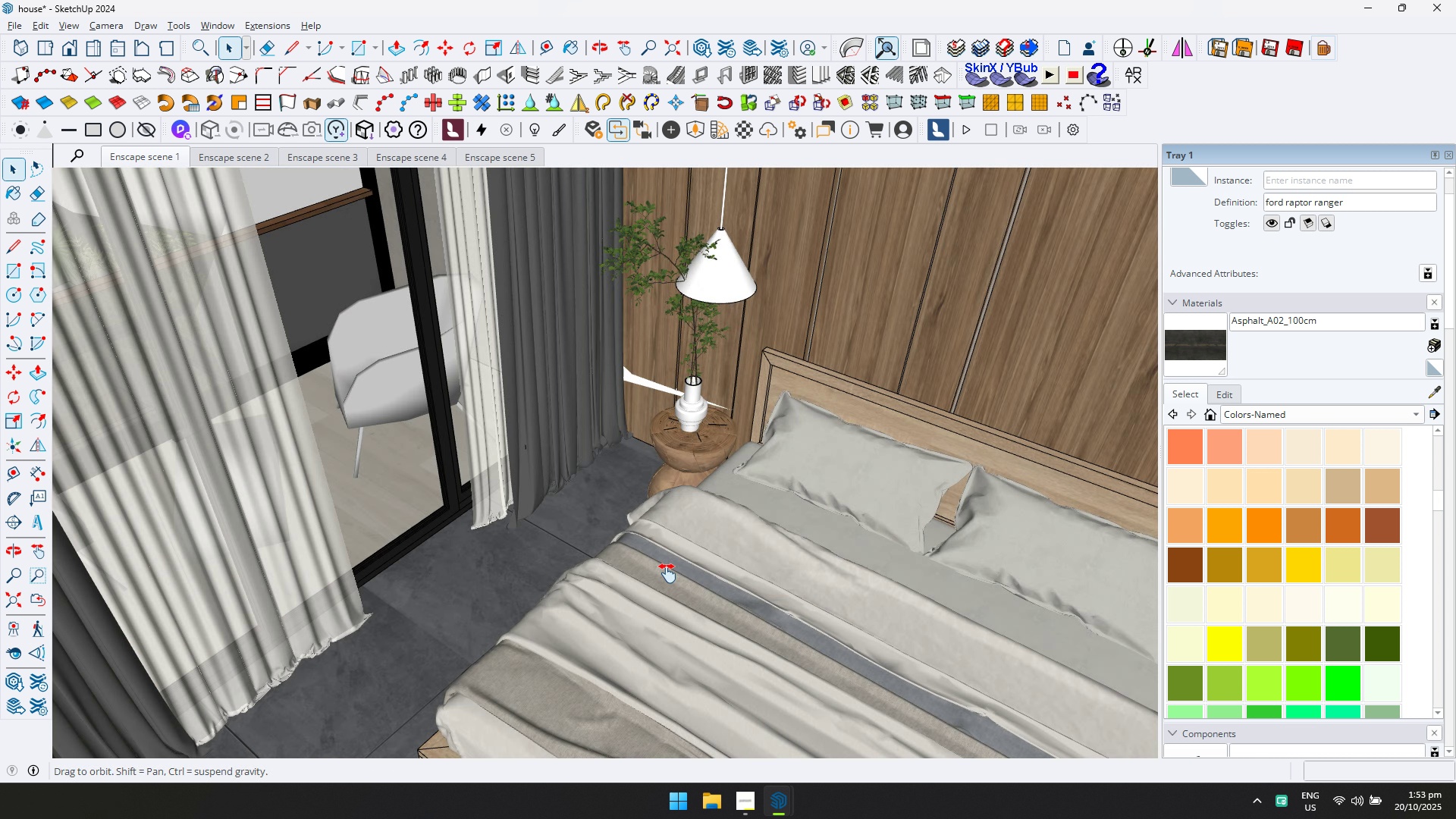 
hold_key(key=ShiftLeft, duration=0.44)
 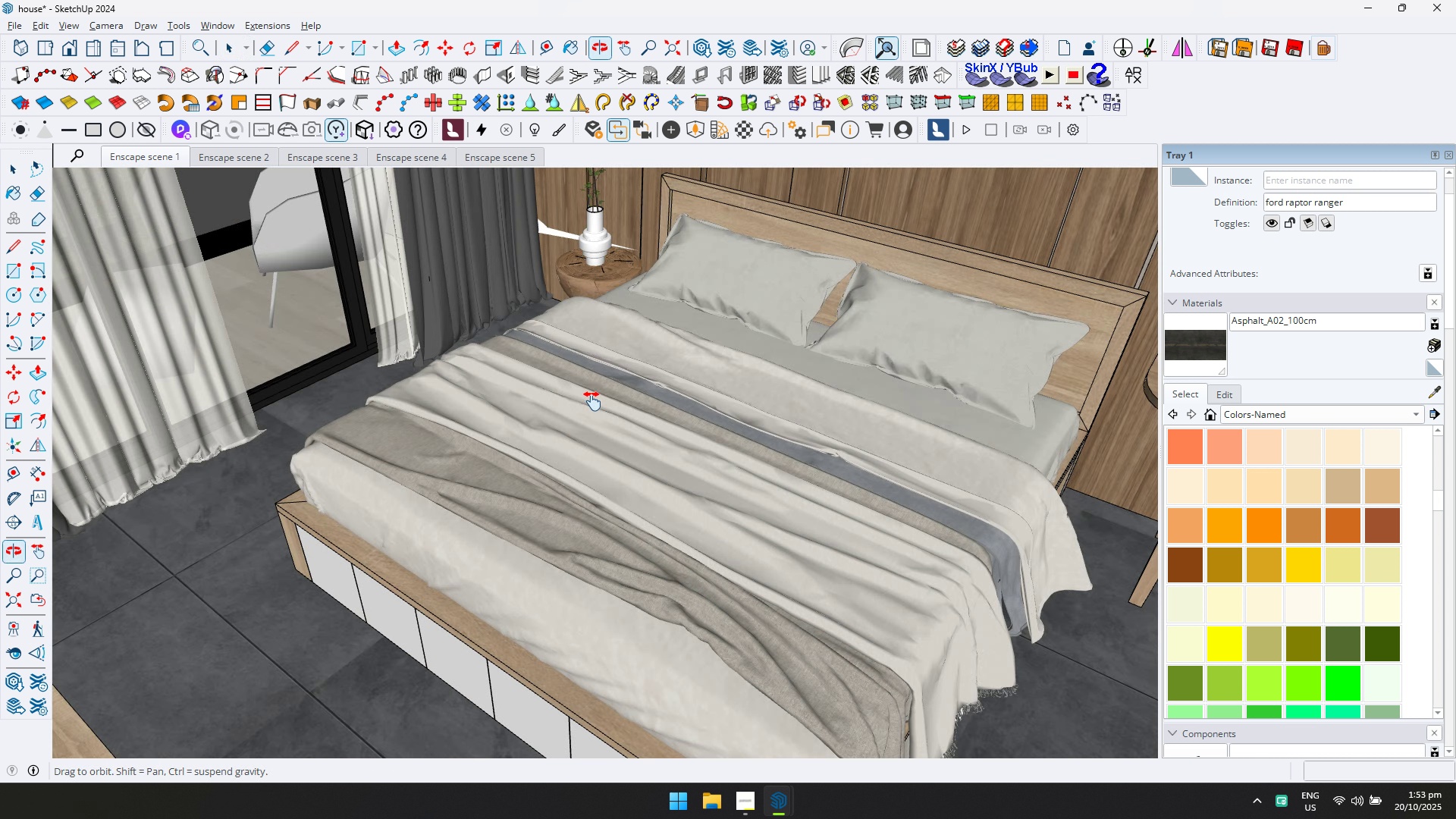 
hold_key(key=ShiftLeft, duration=0.47)
 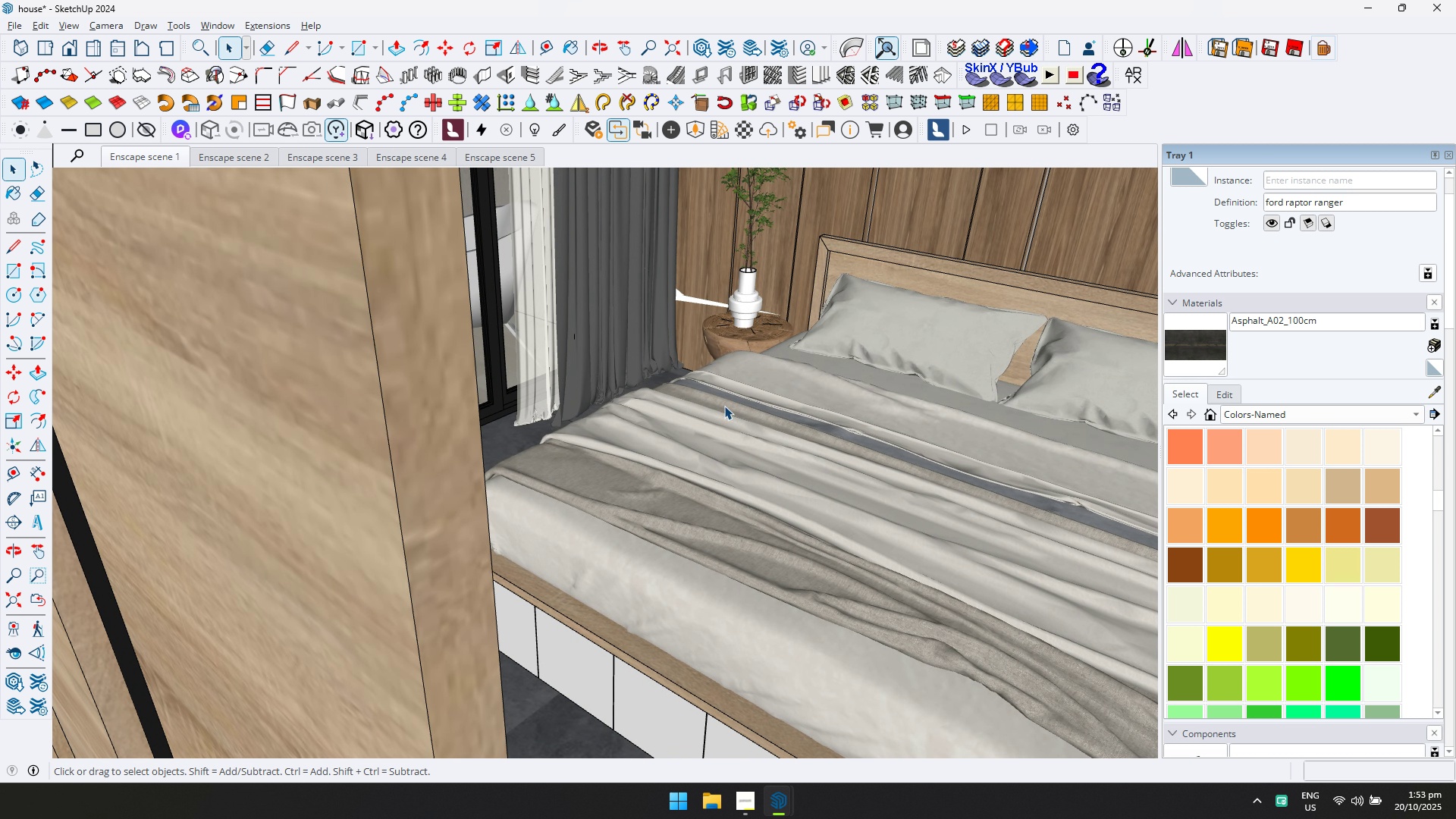 
scroll: coordinate [742, 321], scroll_direction: up, amount: 3.0
 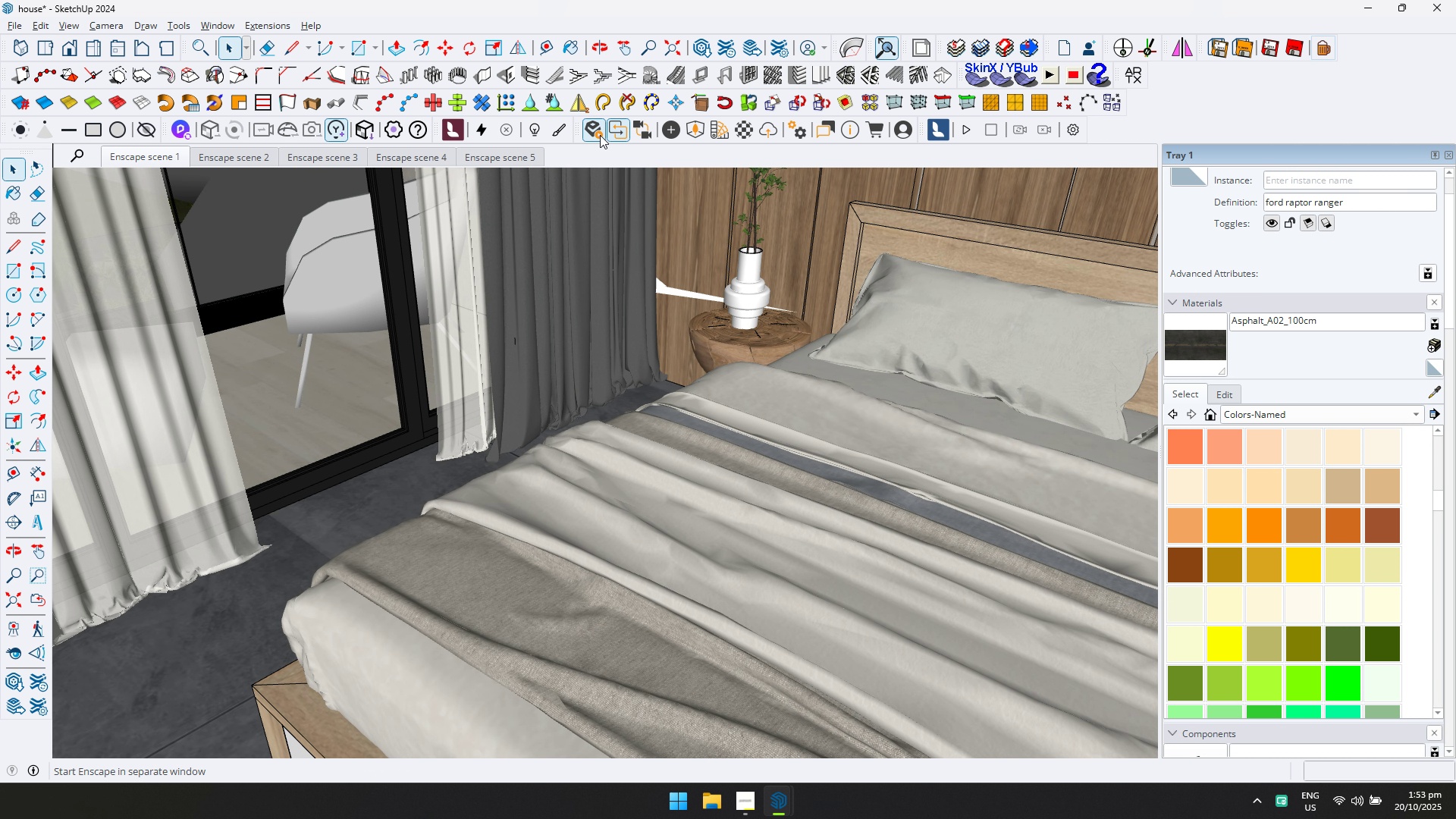 
left_click([665, 129])
 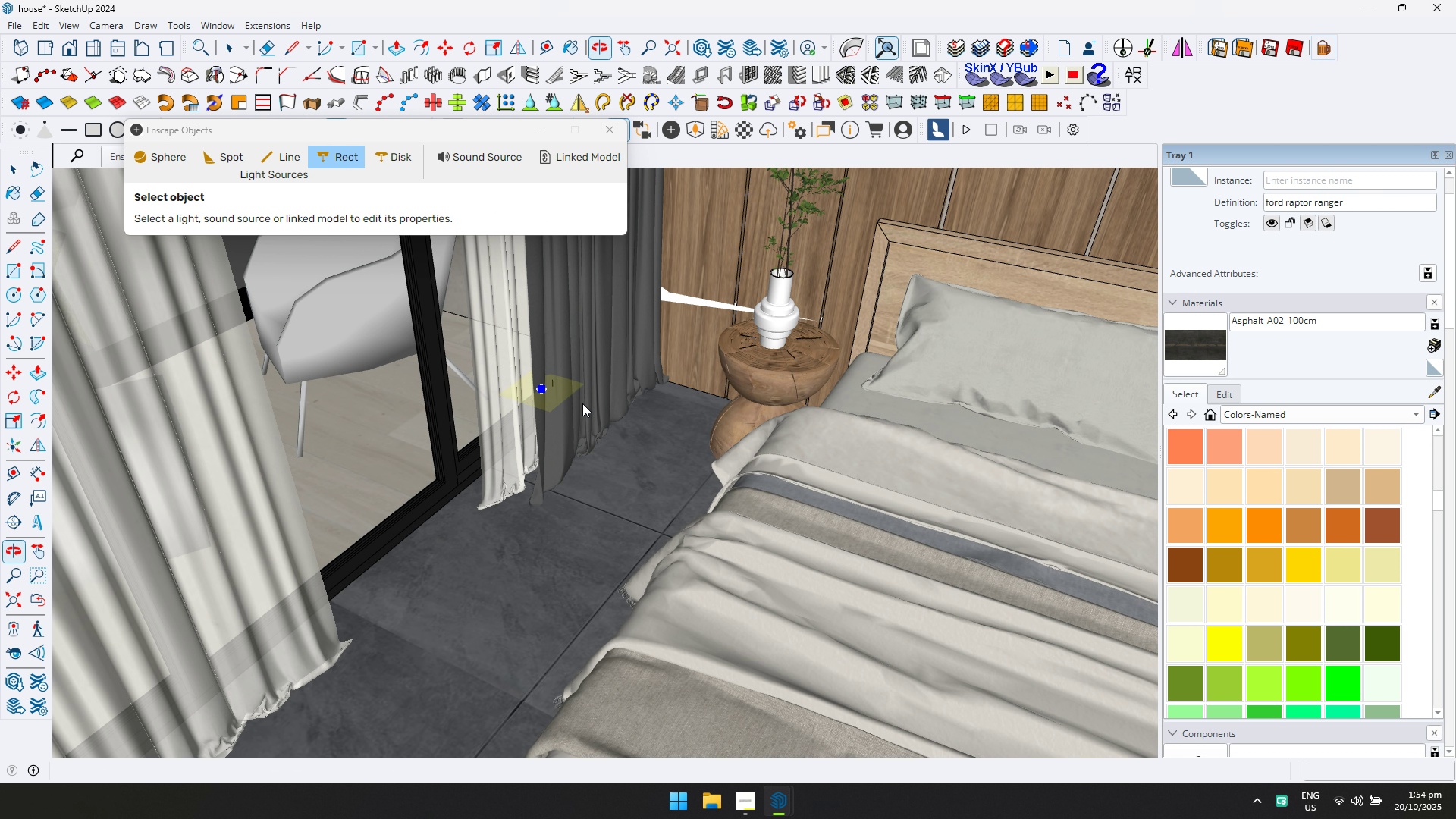 
left_click([658, 467])
 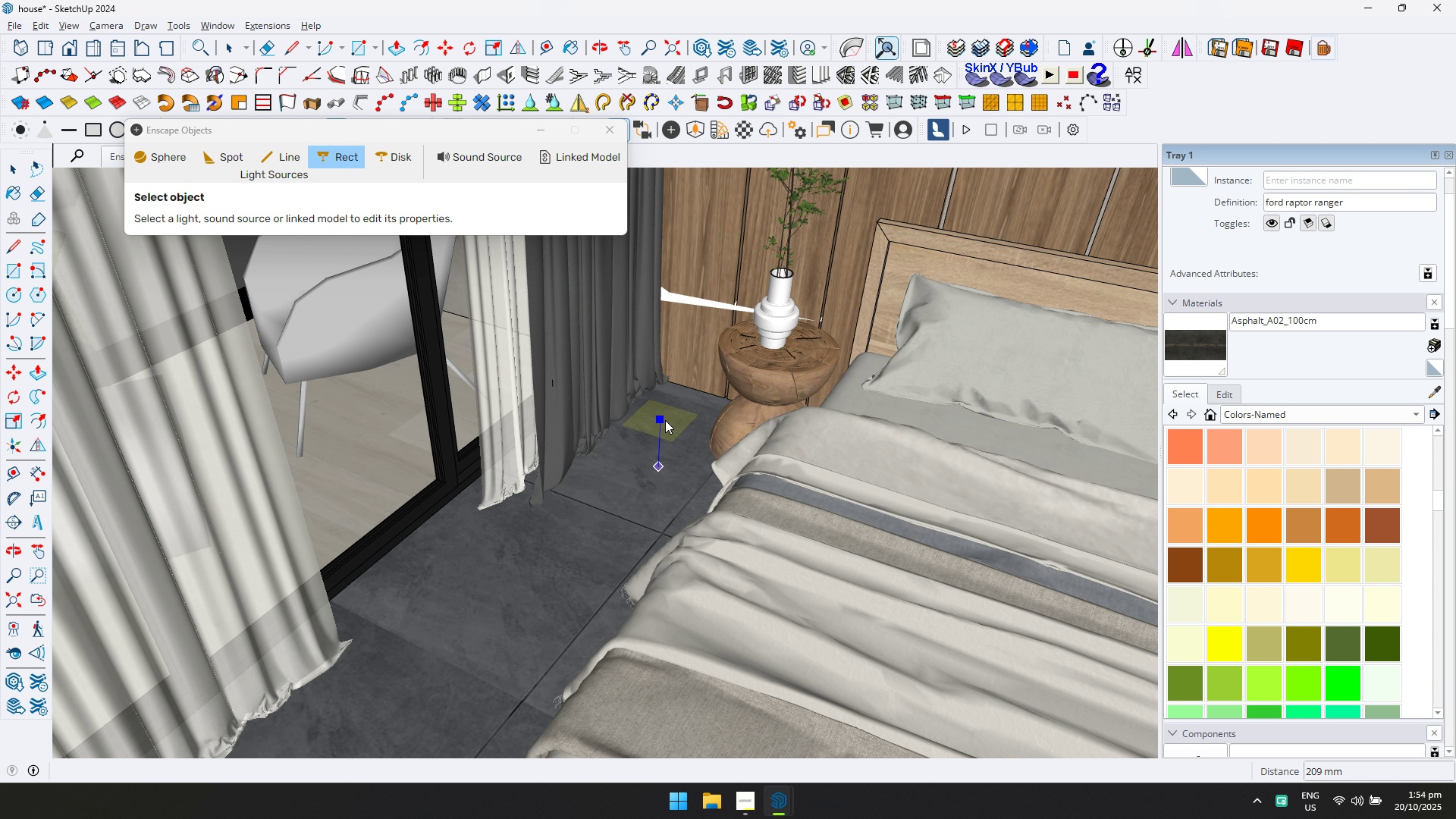 
left_click([665, 420])
 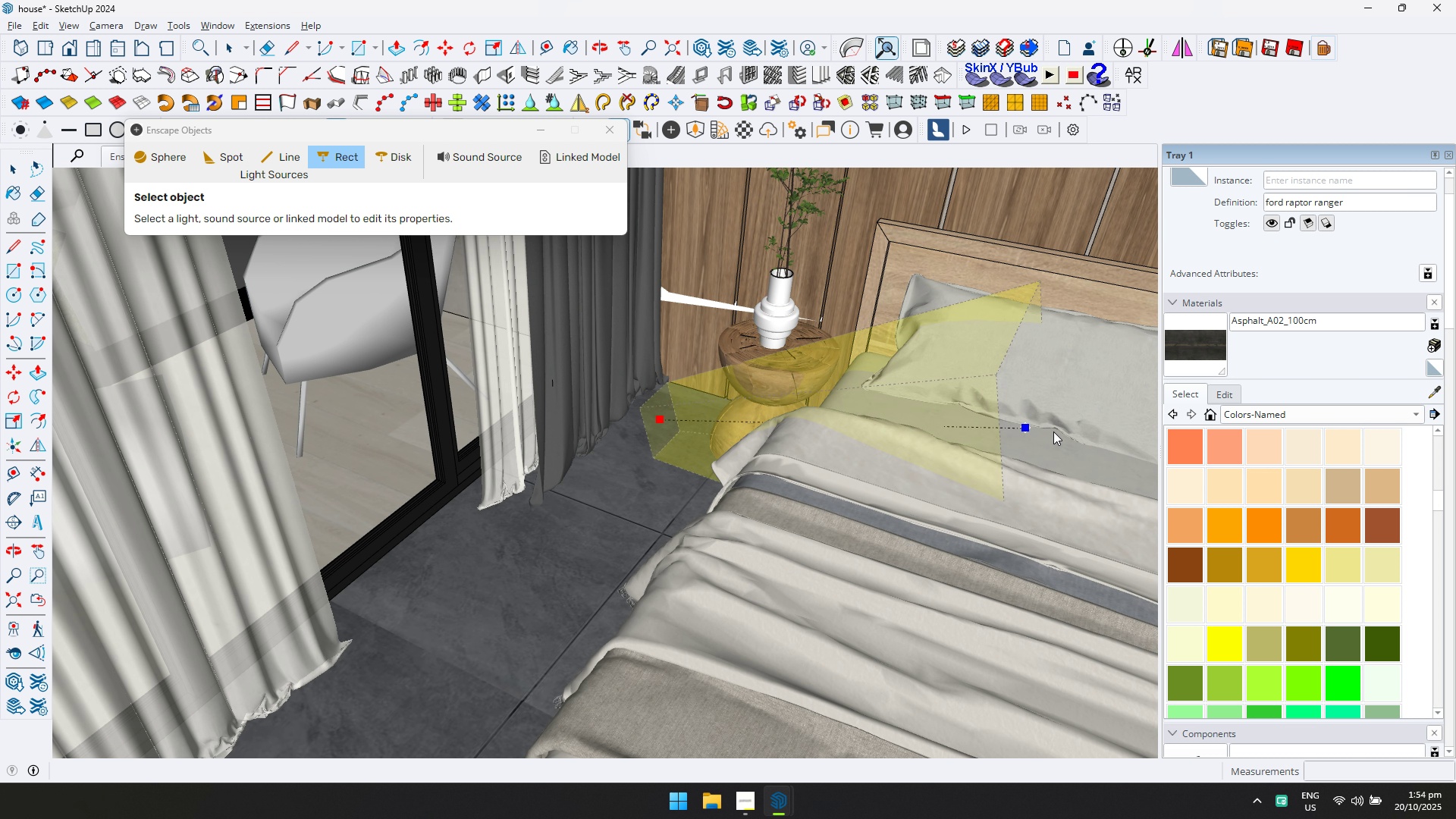 
hold_key(key=ShiftLeft, duration=0.46)
 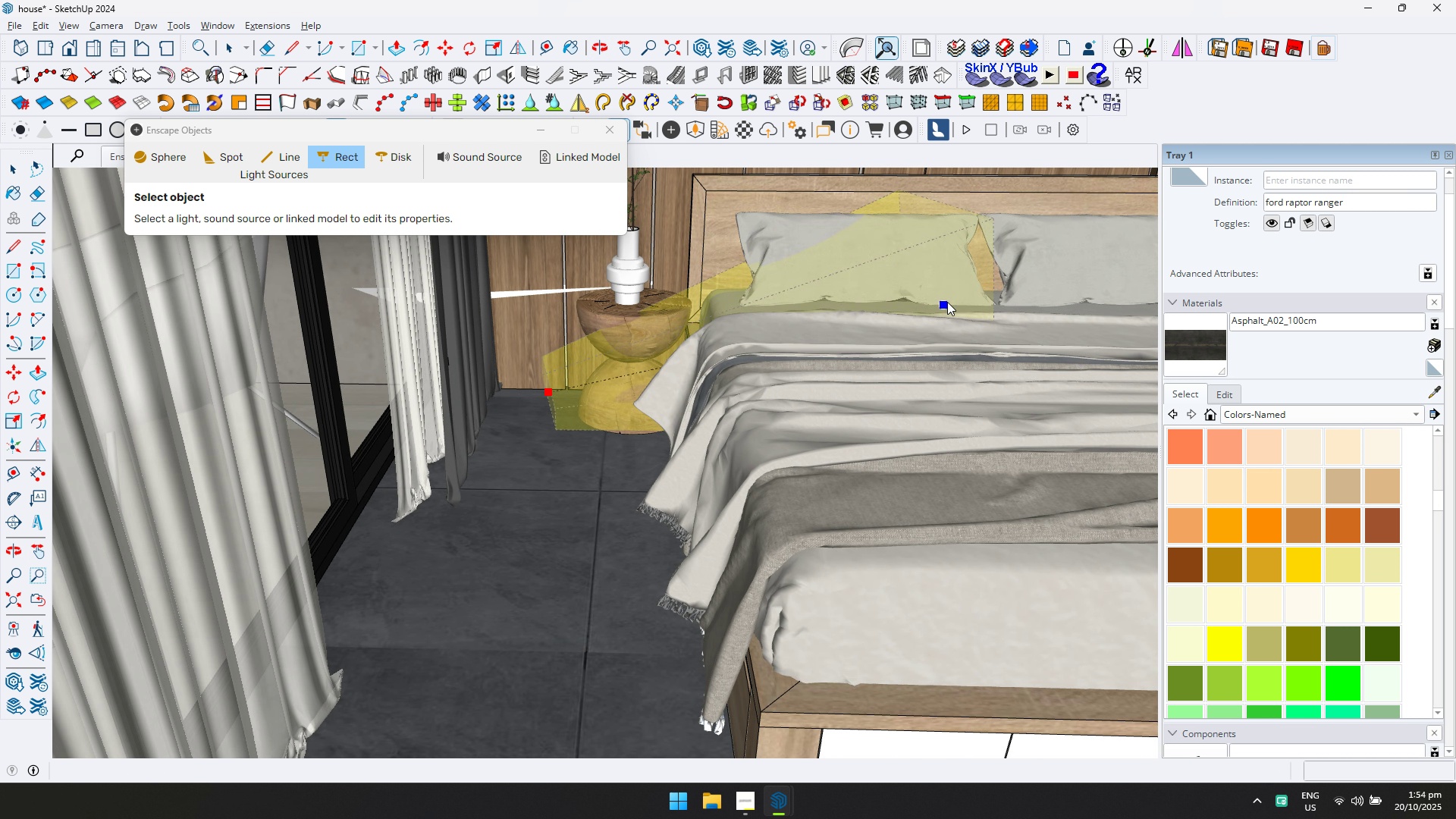 
left_click([947, 302])
 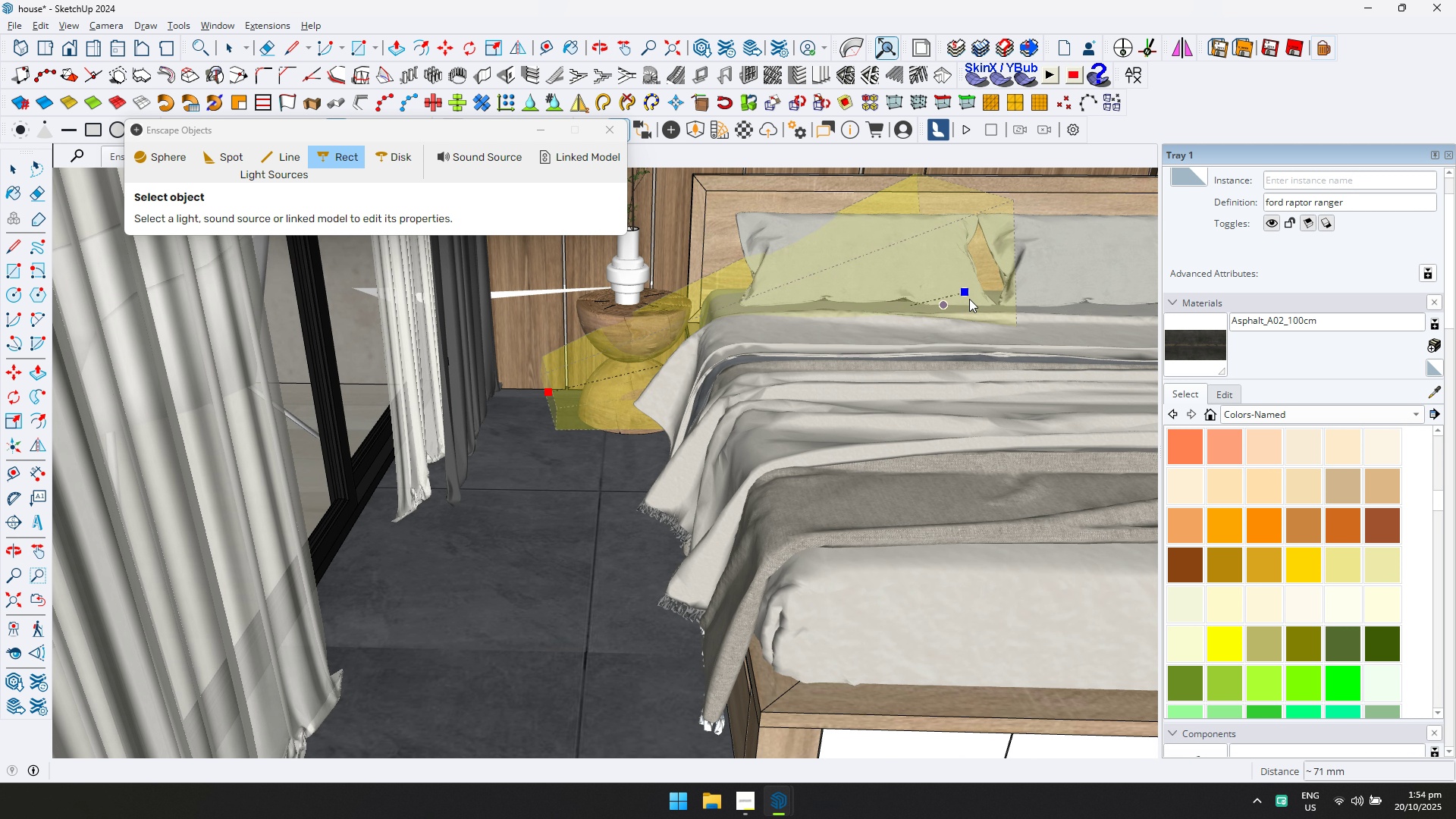 
left_click([981, 299])
 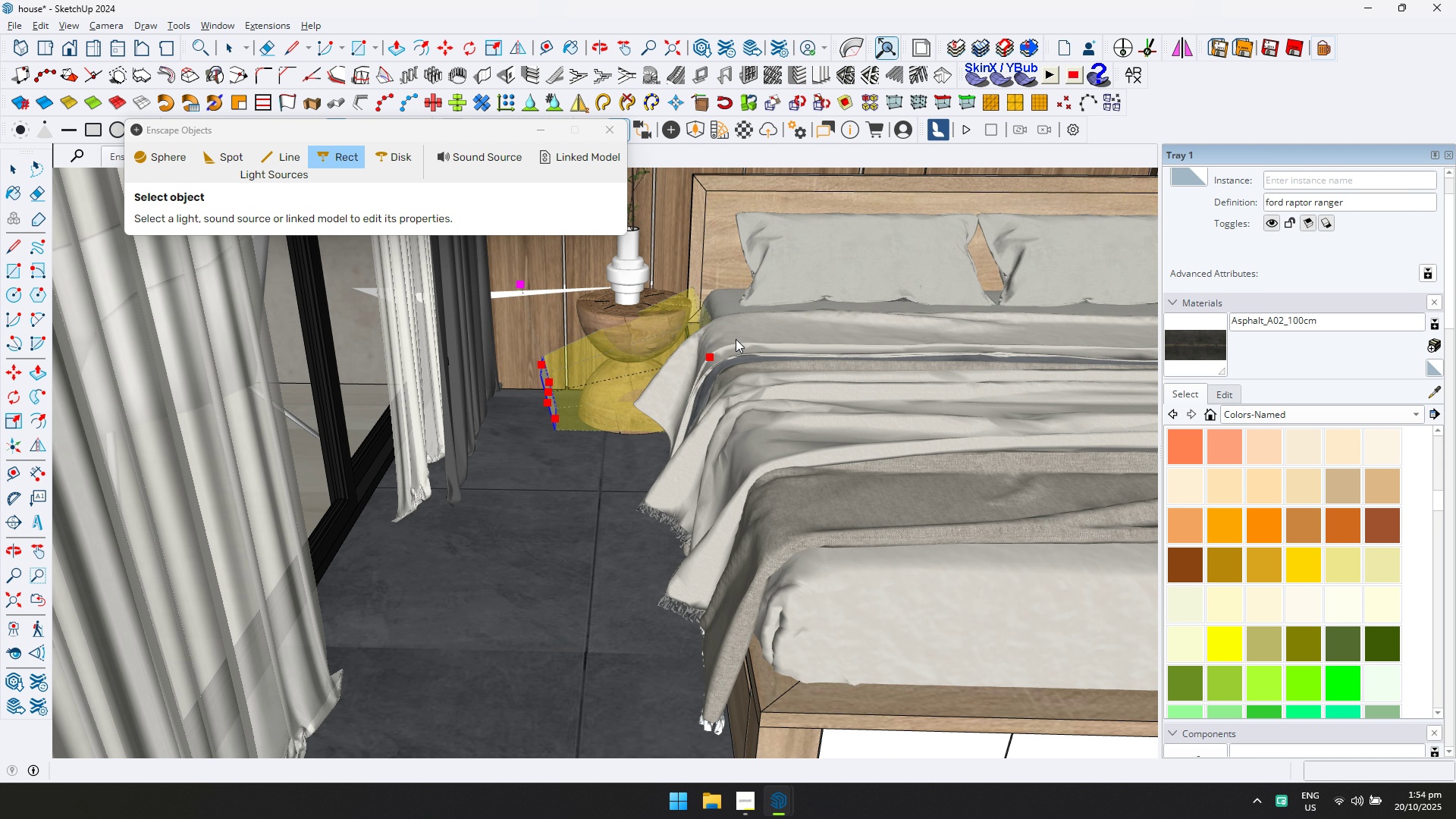 
scroll: coordinate [731, 343], scroll_direction: up, amount: 3.0
 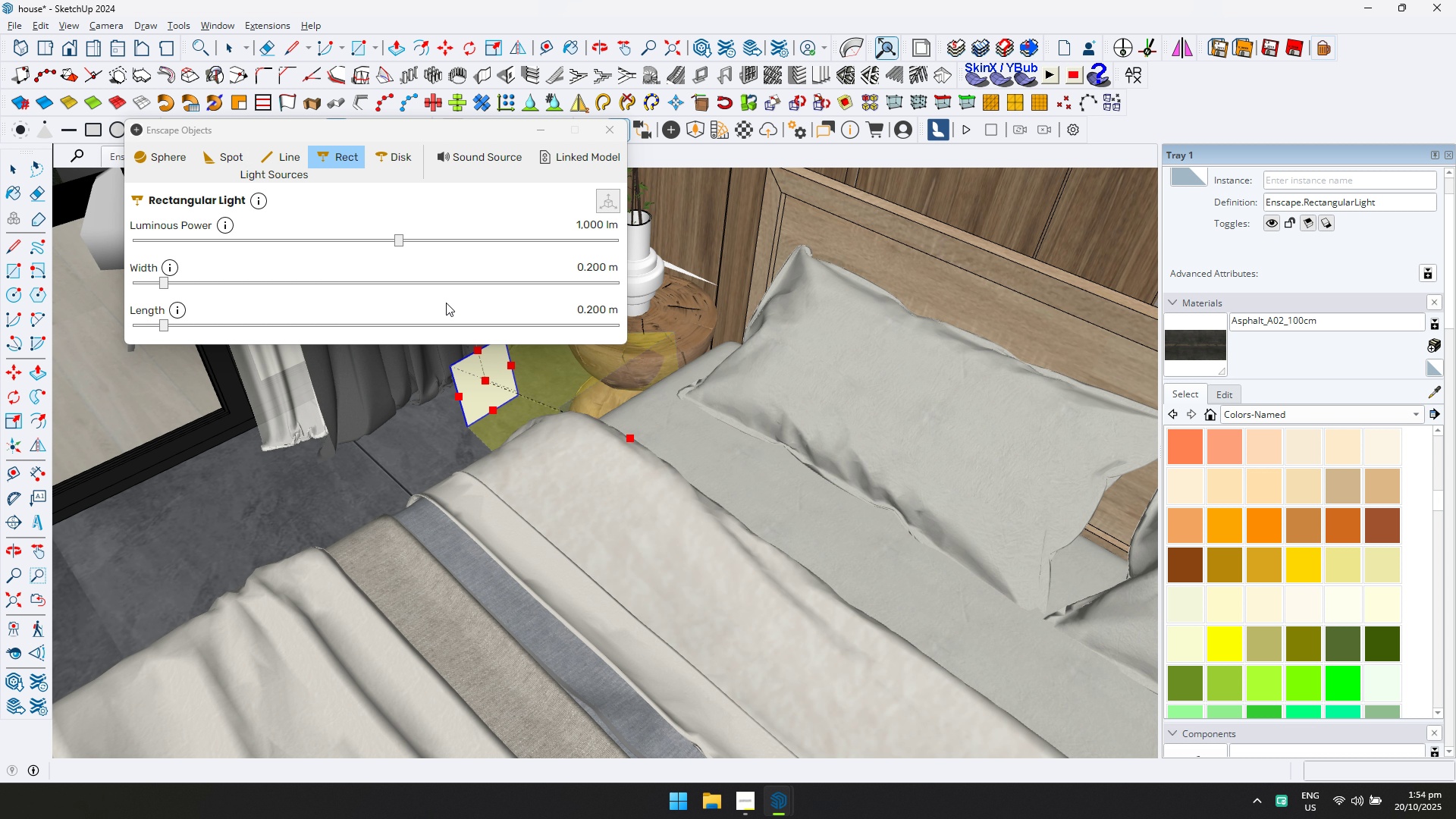 
left_click([377, 281])
 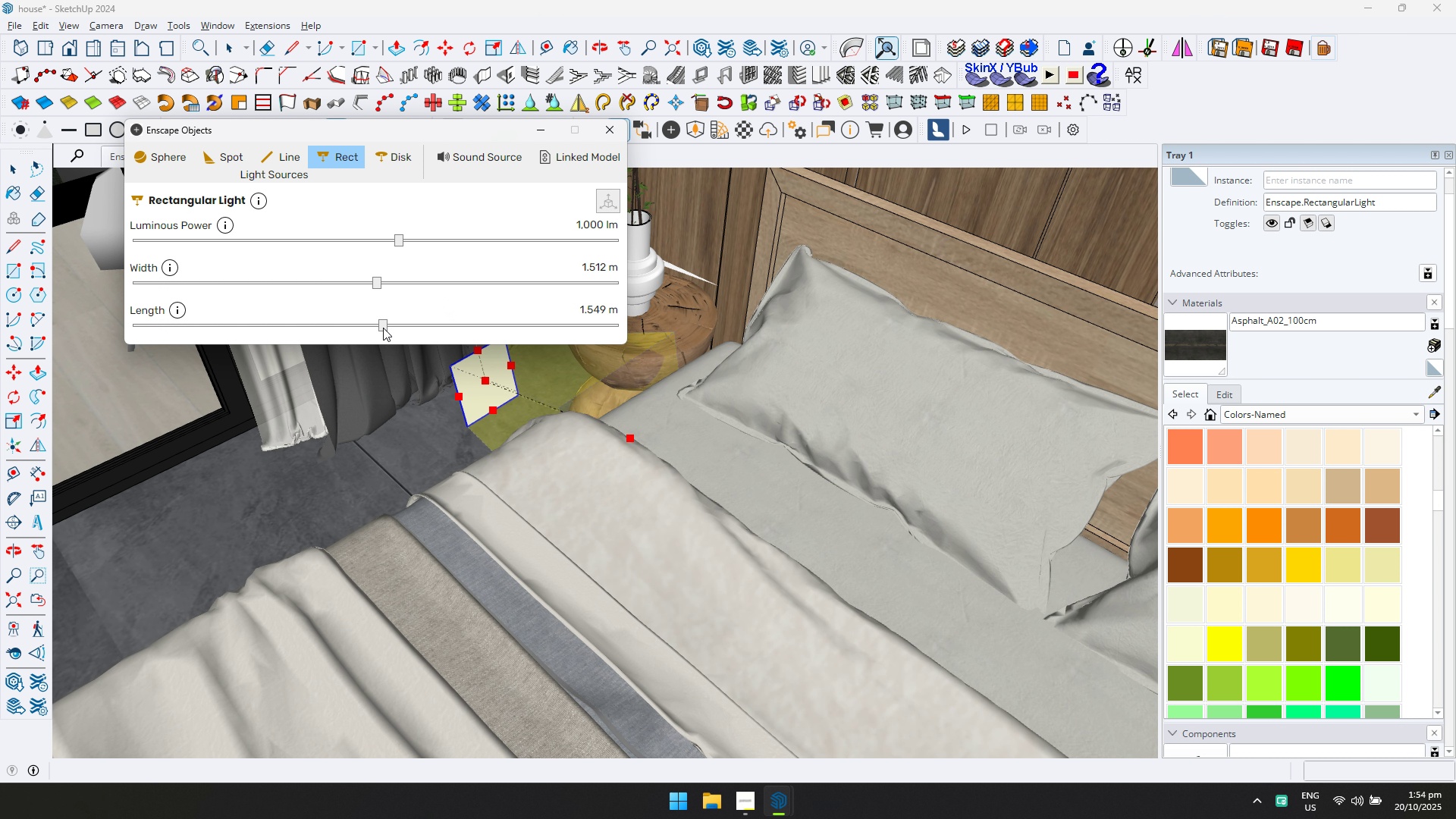 
left_click([383, 328])
 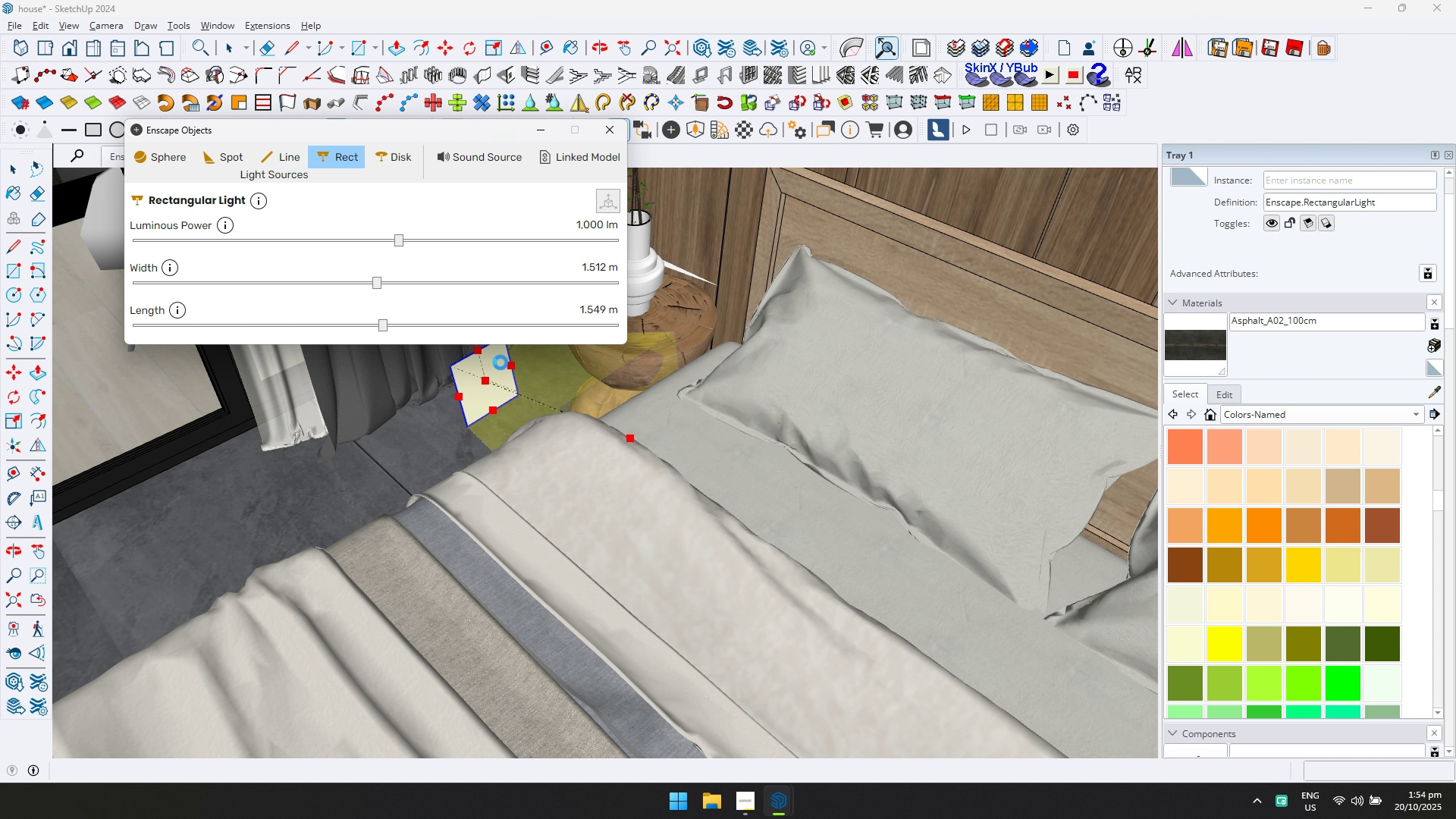 
scroll: coordinate [397, 384], scroll_direction: down, amount: 3.0
 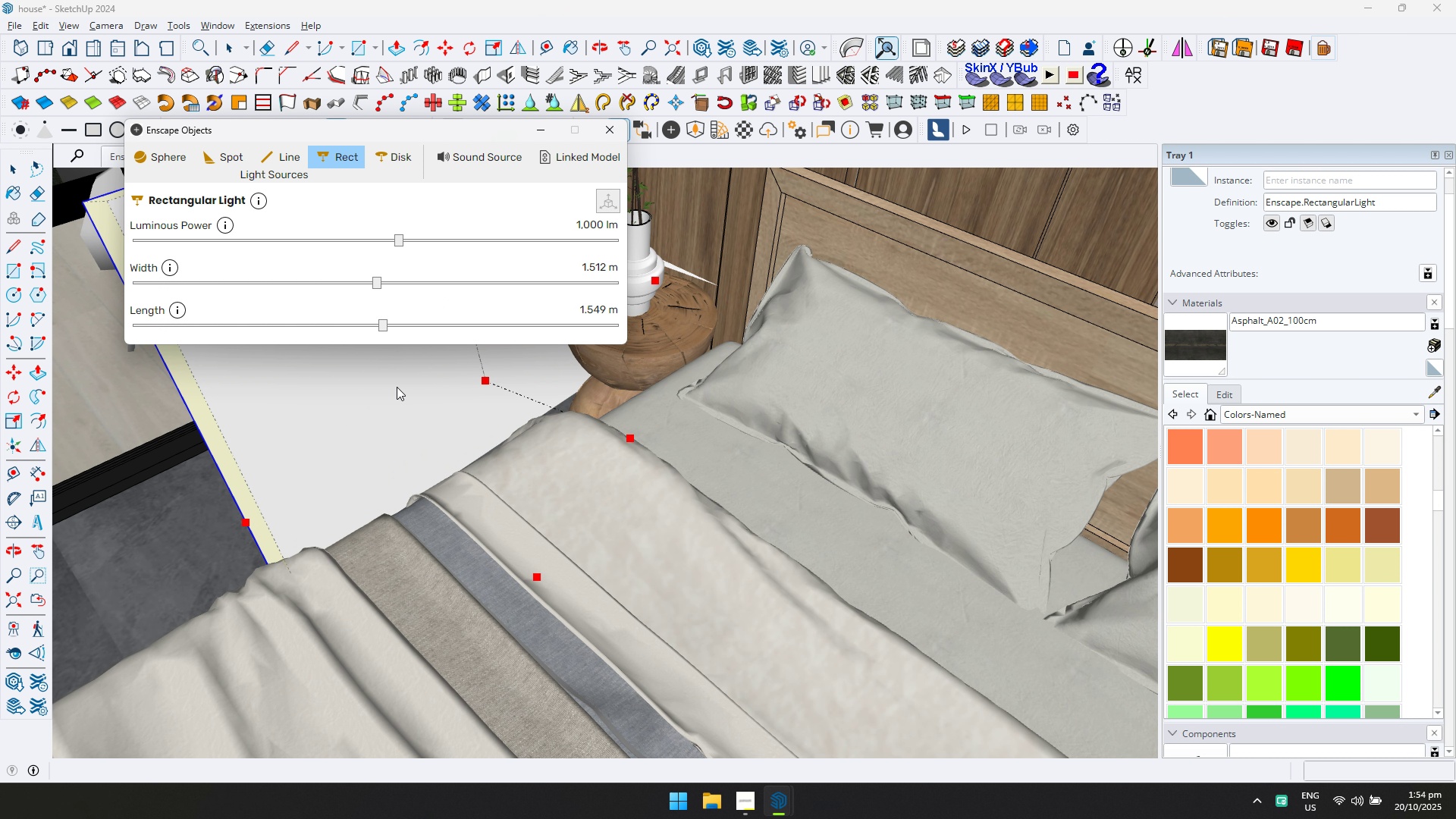 
hold_key(key=ShiftLeft, duration=0.57)
 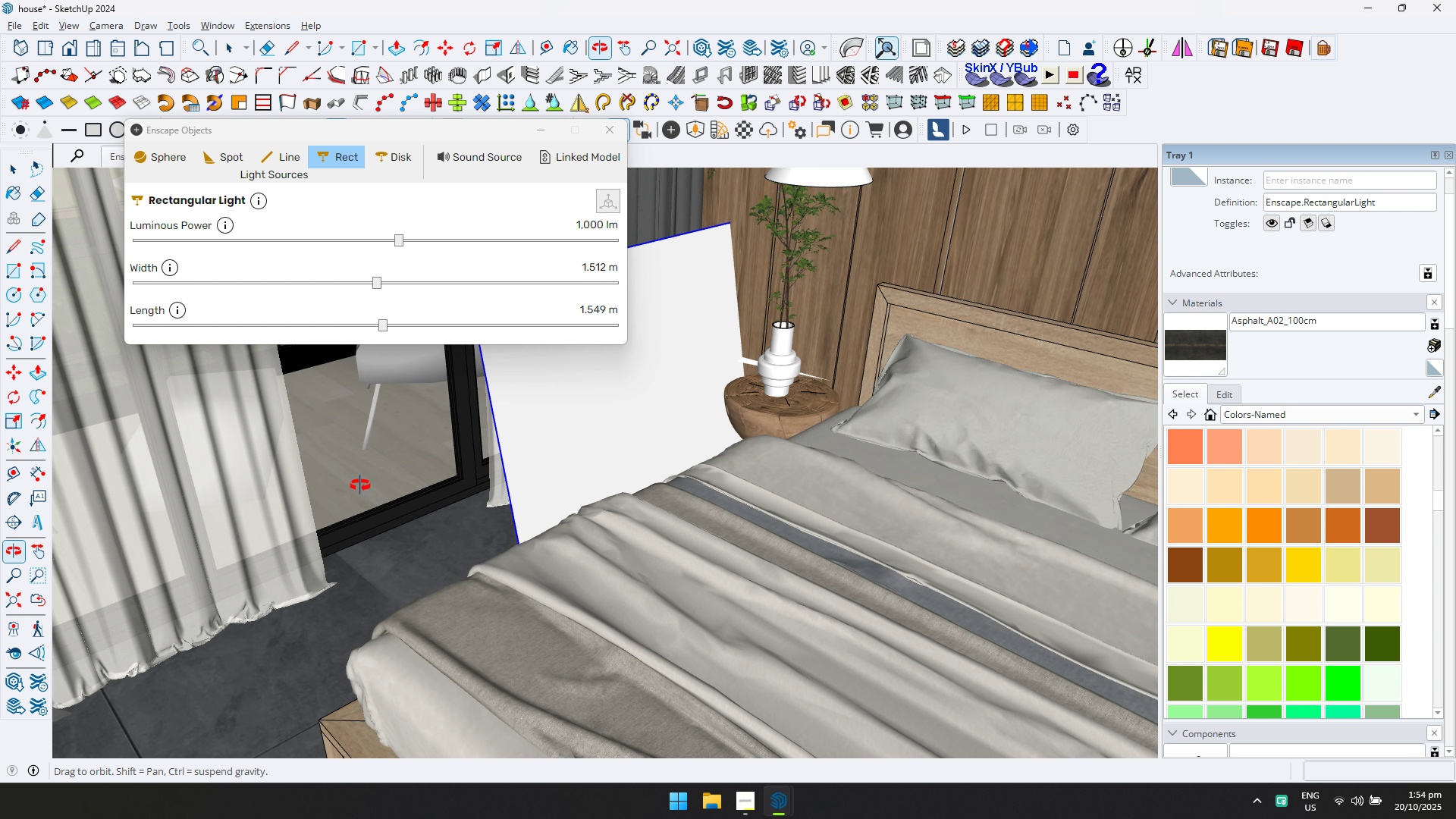 
hold_key(key=ShiftLeft, duration=0.74)
 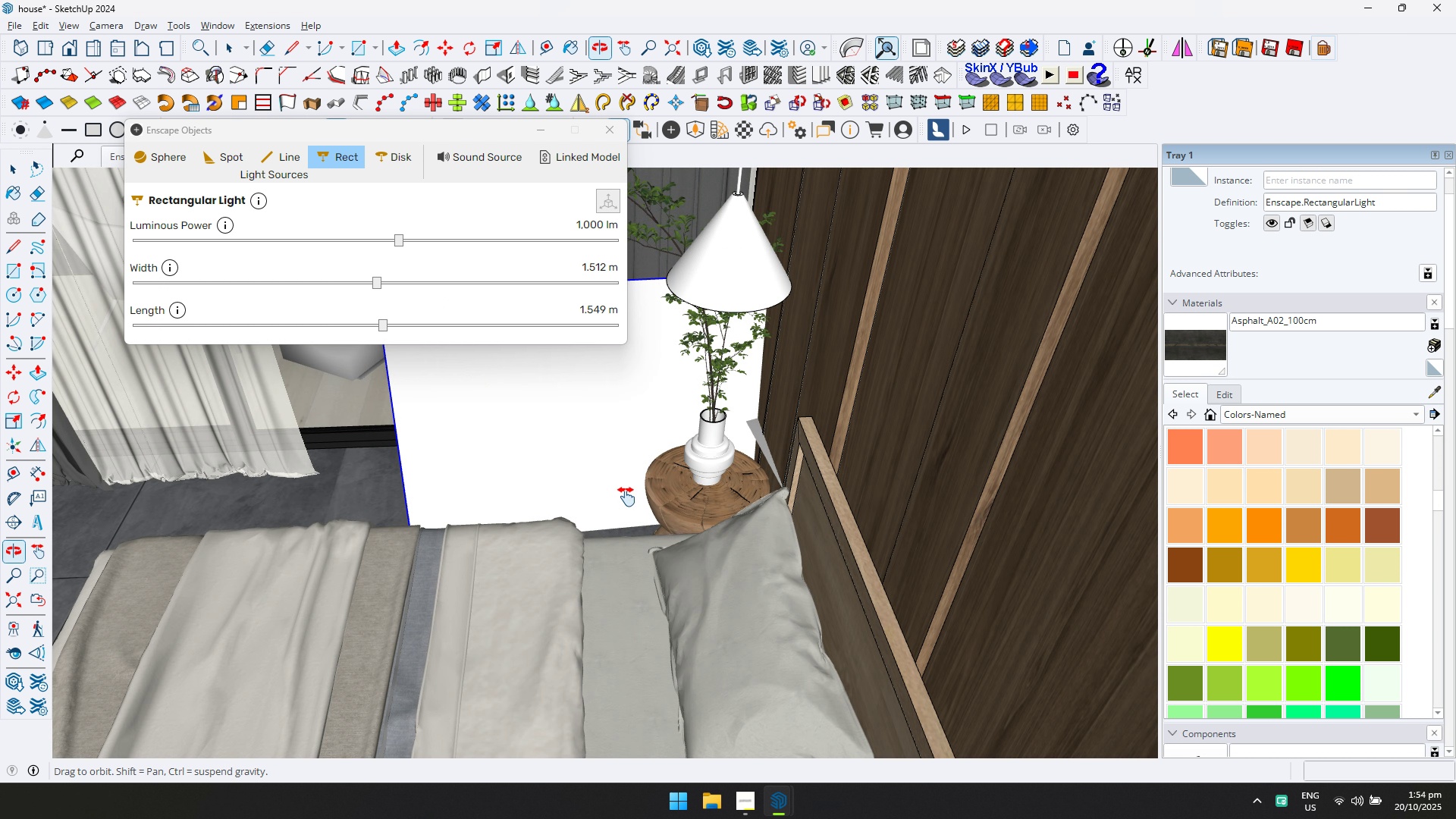 
type(MMN)
 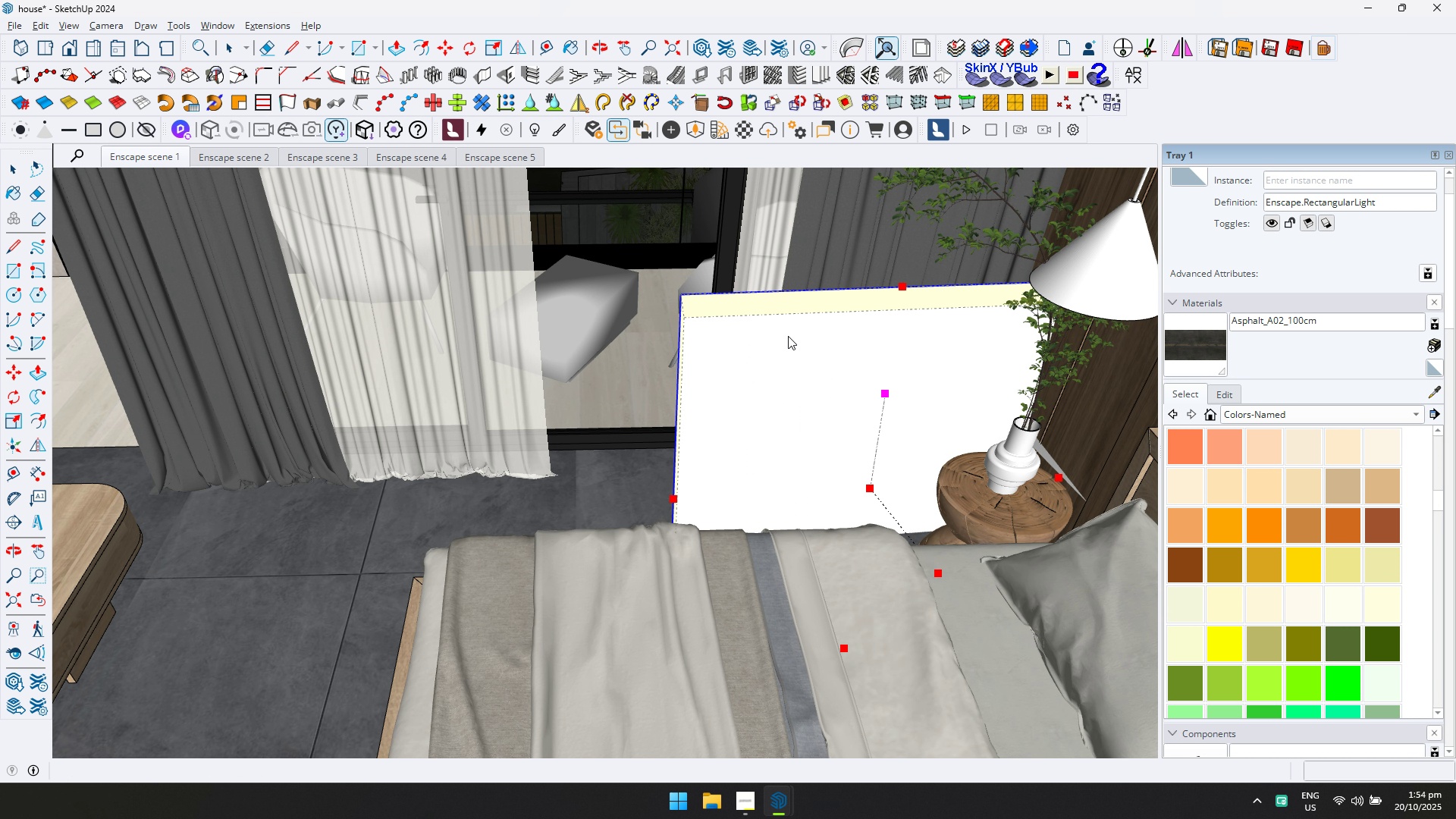 
left_click([788, 337])
 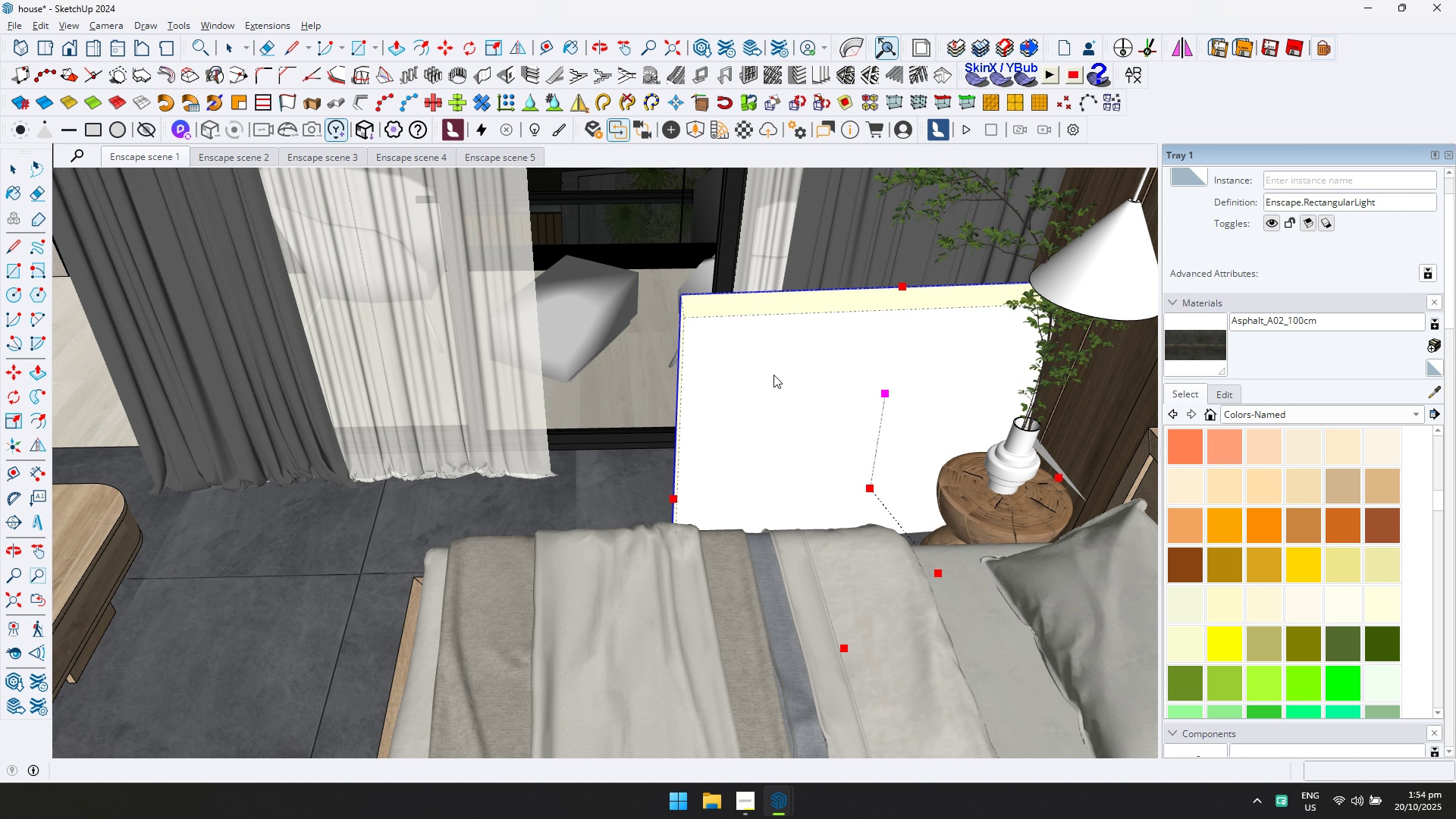 
scroll: coordinate [772, 378], scroll_direction: down, amount: 5.0
 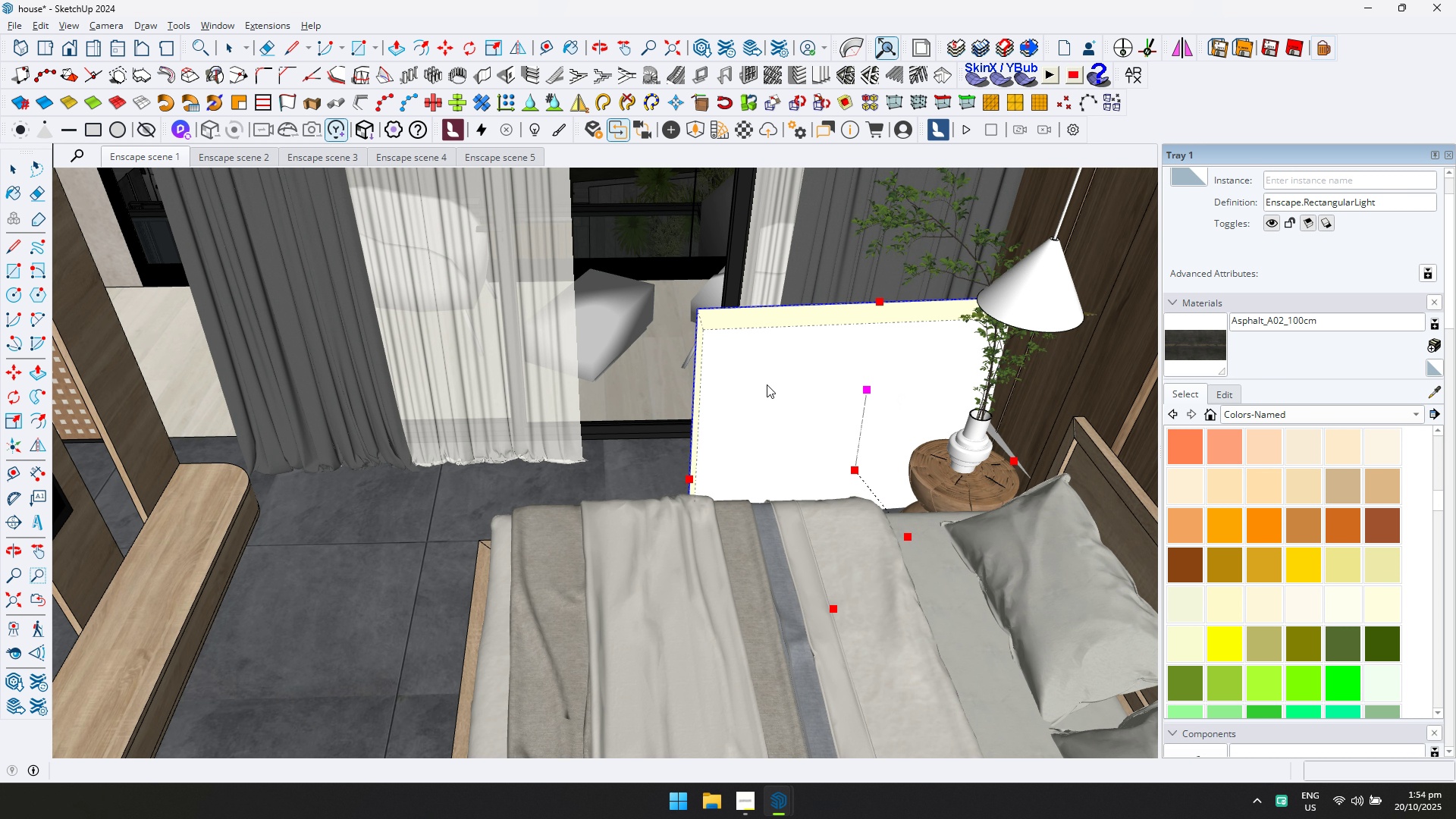 
key(Escape)
 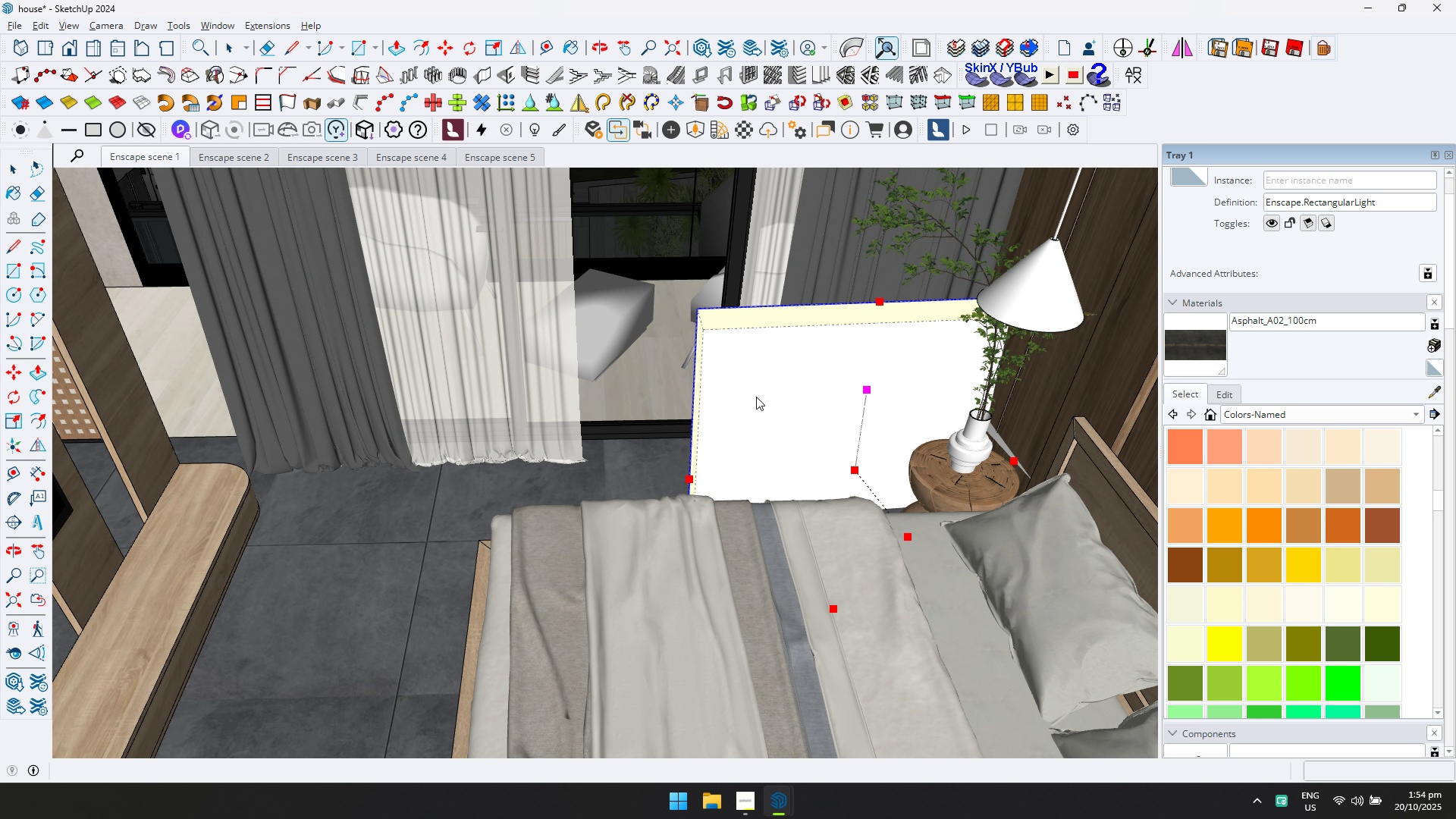 
scroll: coordinate [756, 397], scroll_direction: up, amount: 3.0
 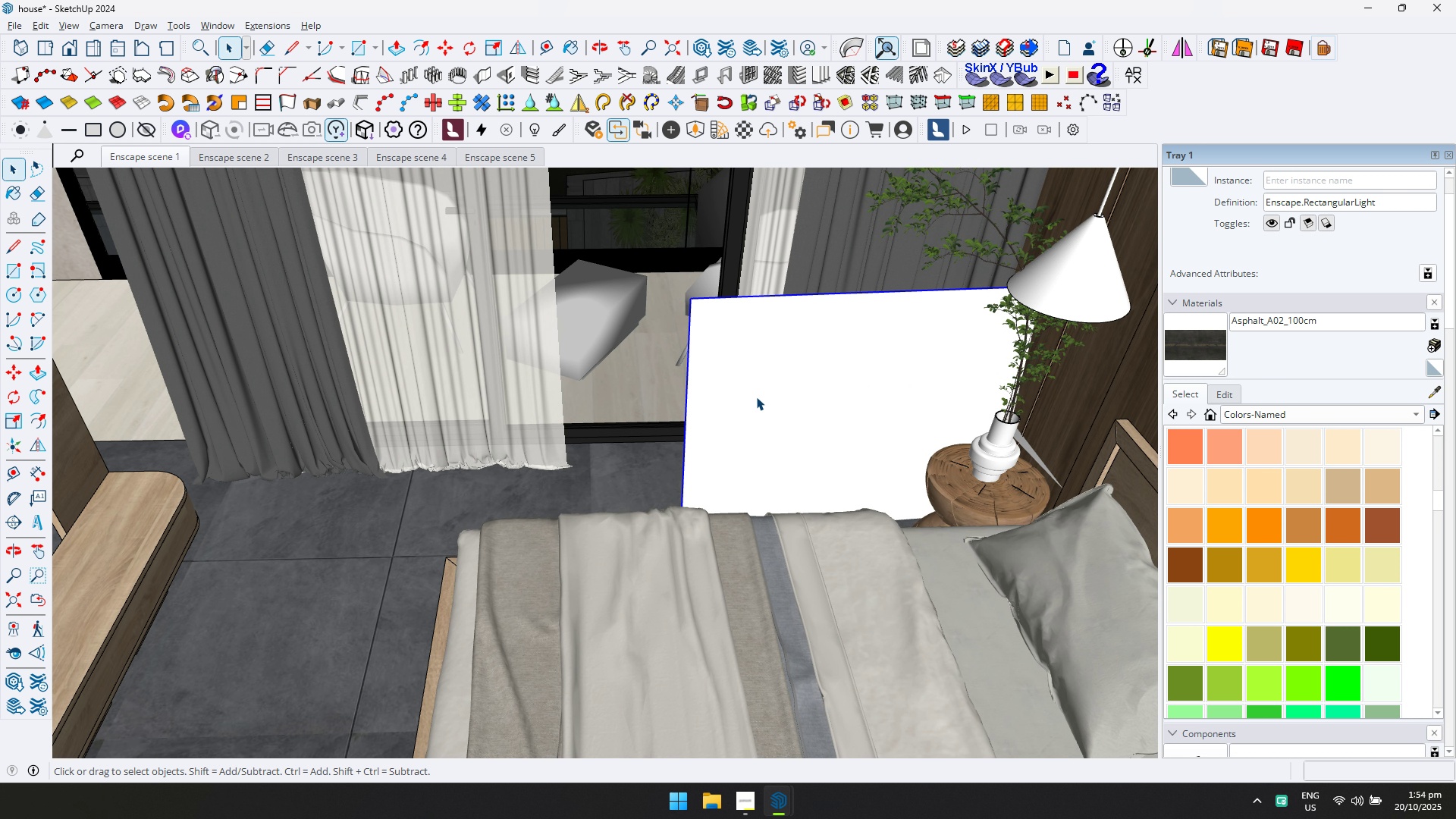 
left_click([756, 397])
 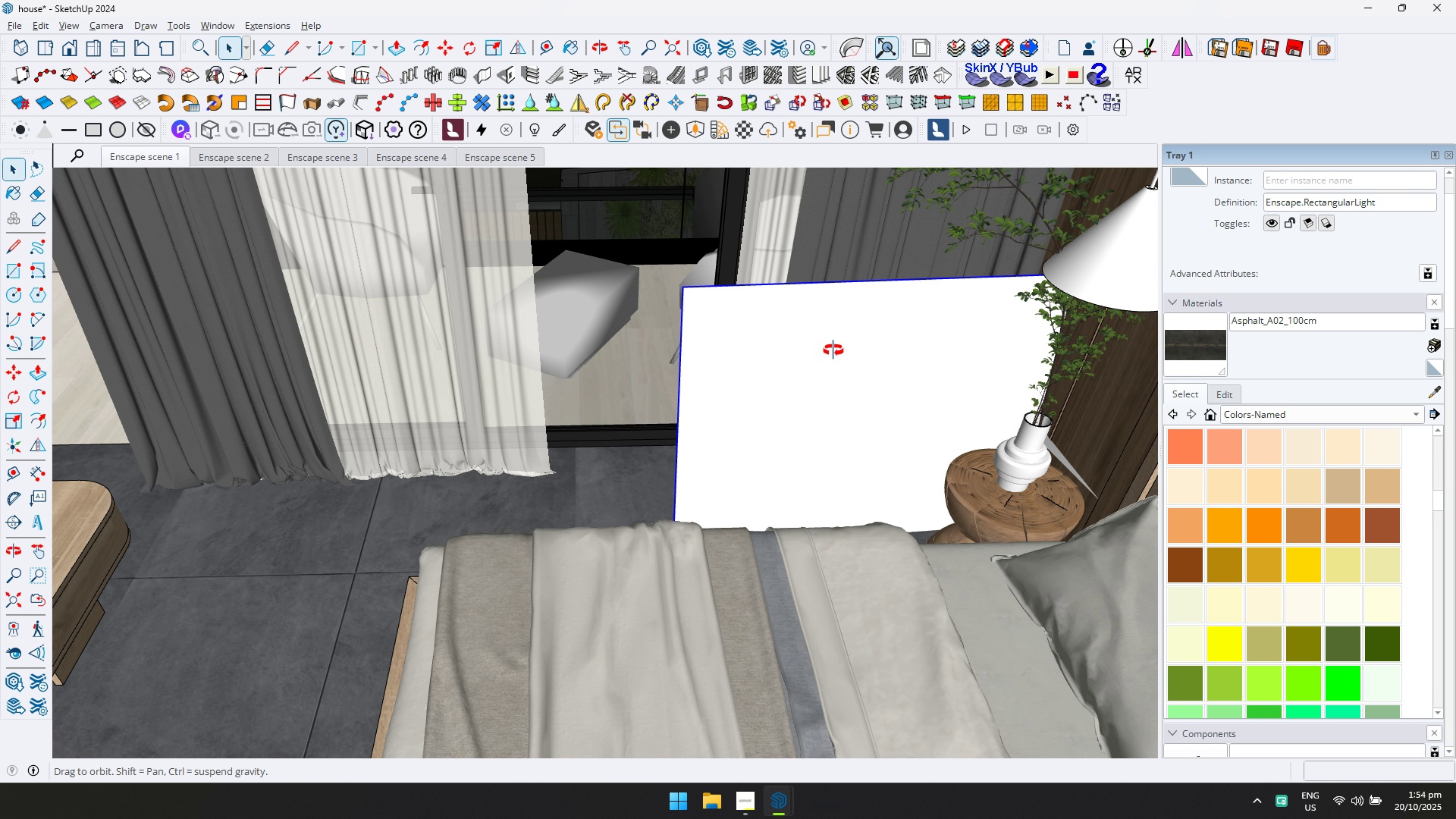 
key(M)
 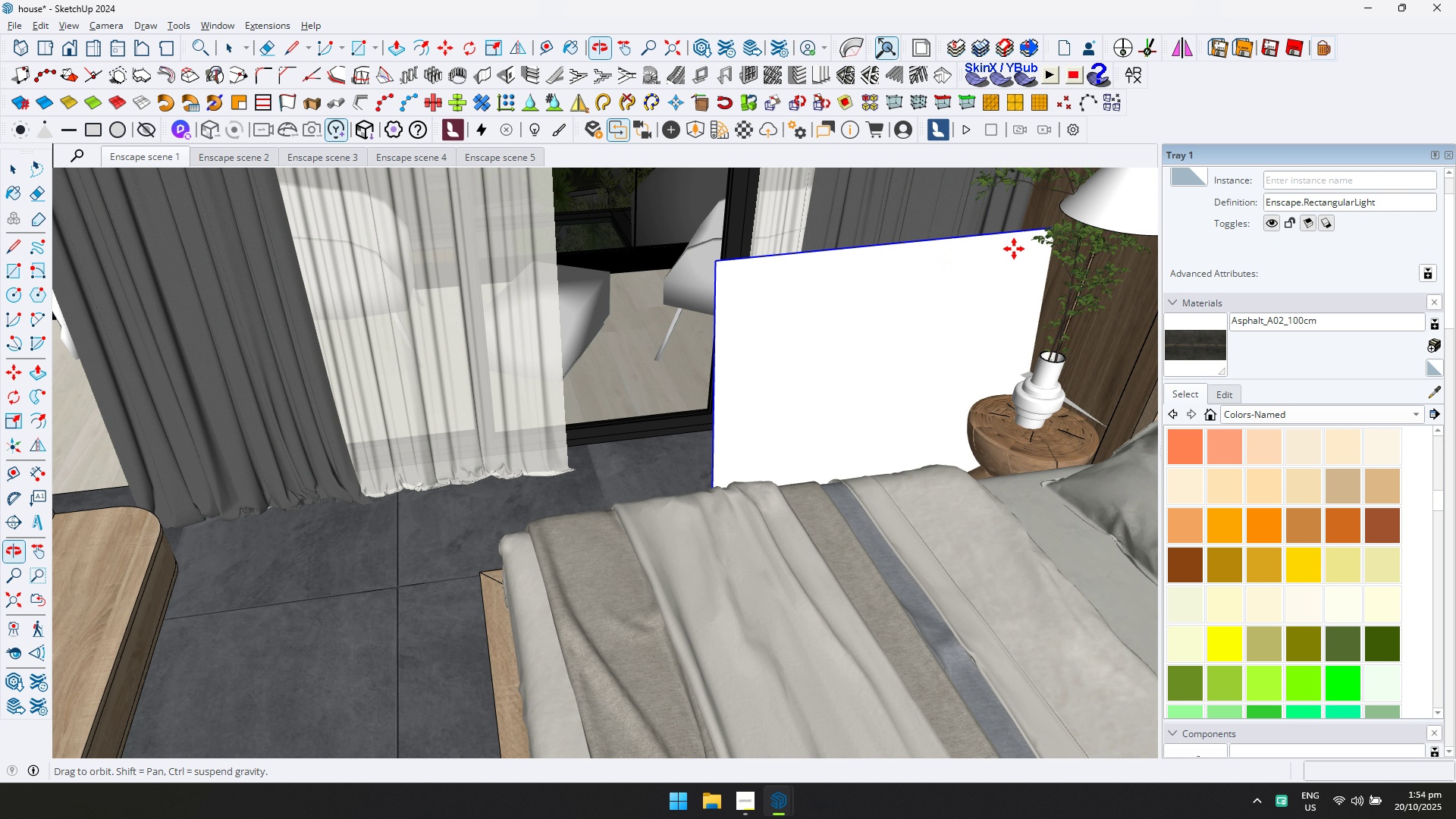 
key(Control+ControlLeft)
 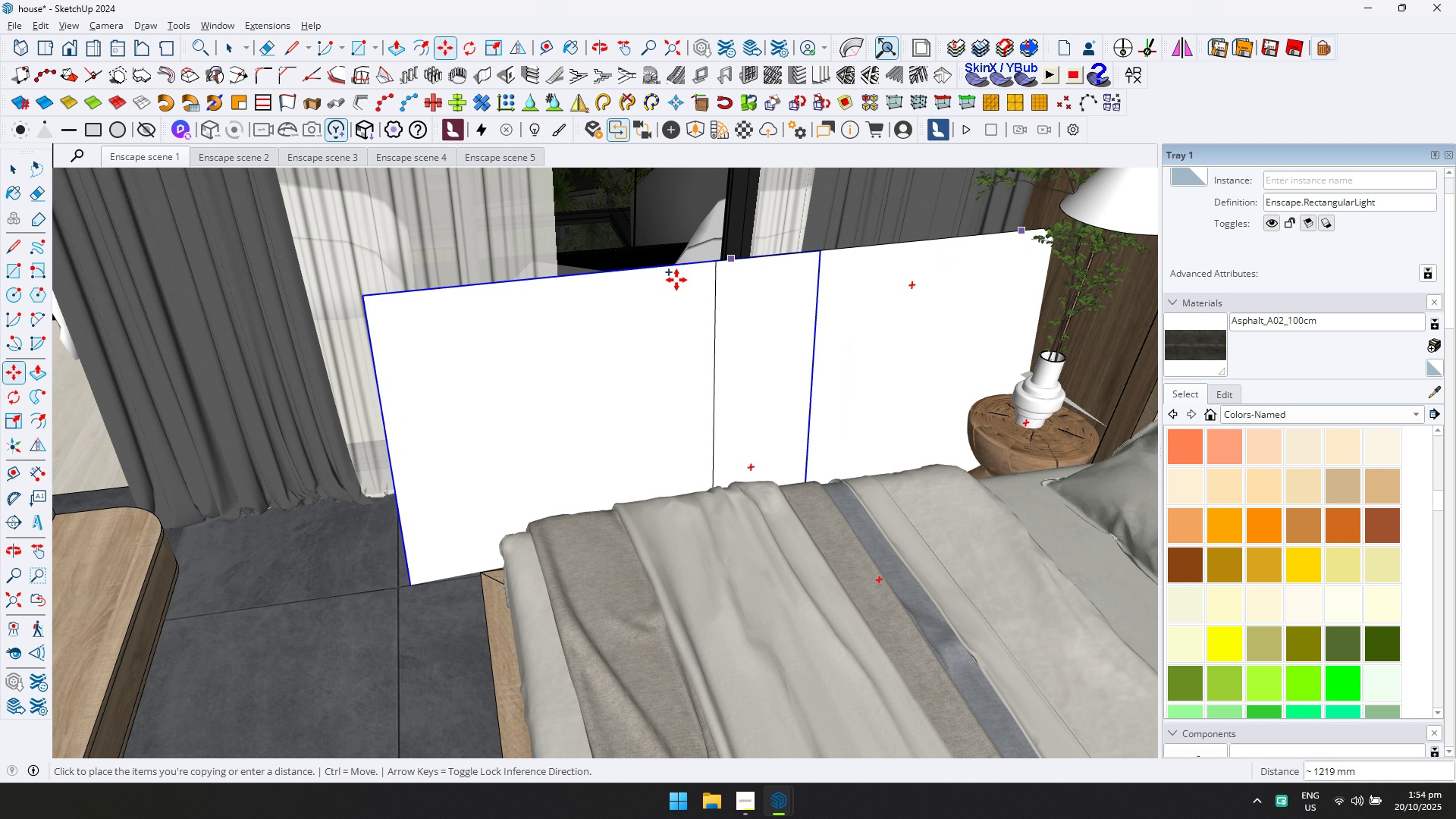 
key(ArrowRight)
 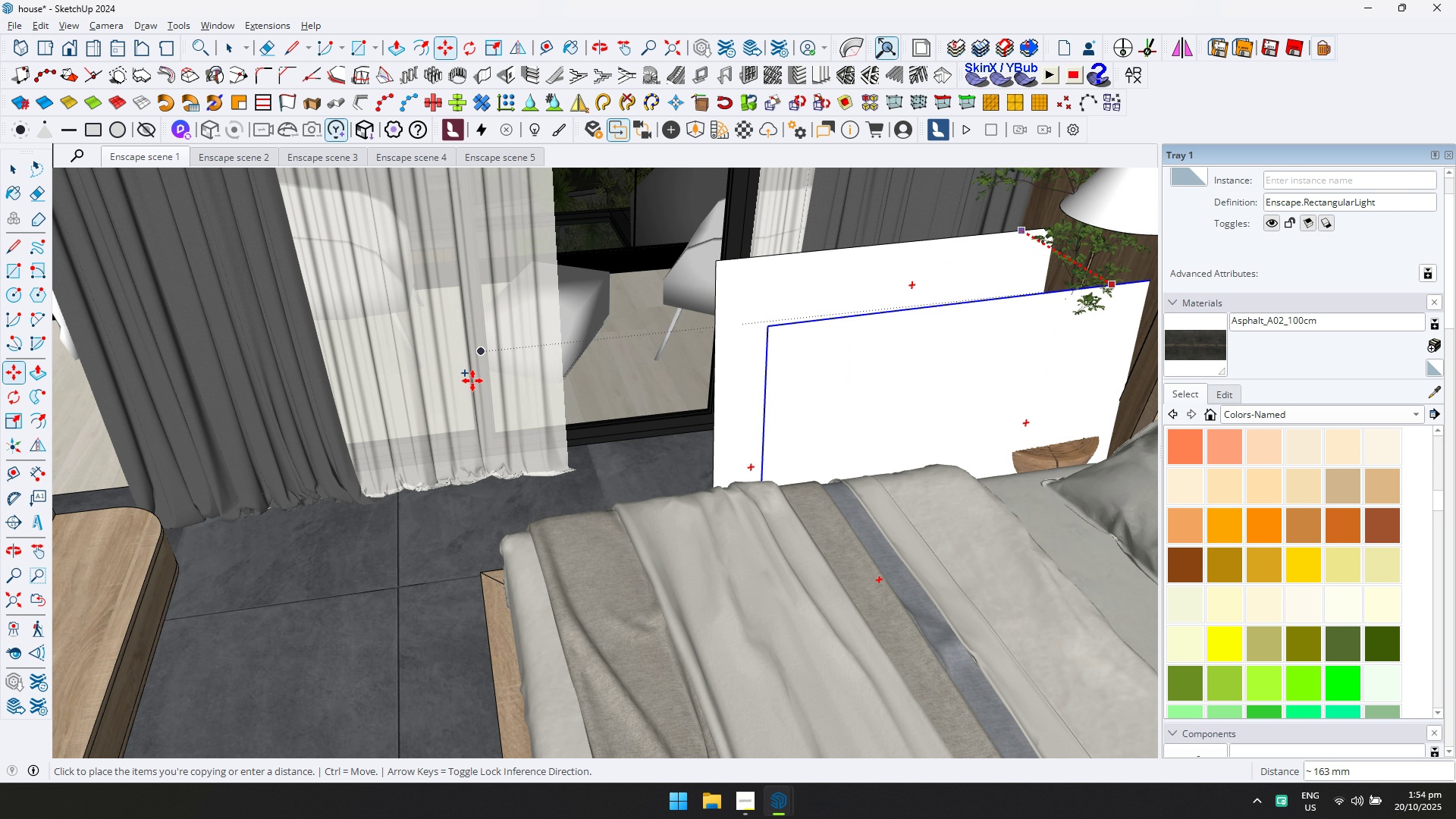 
key(ArrowLeft)
 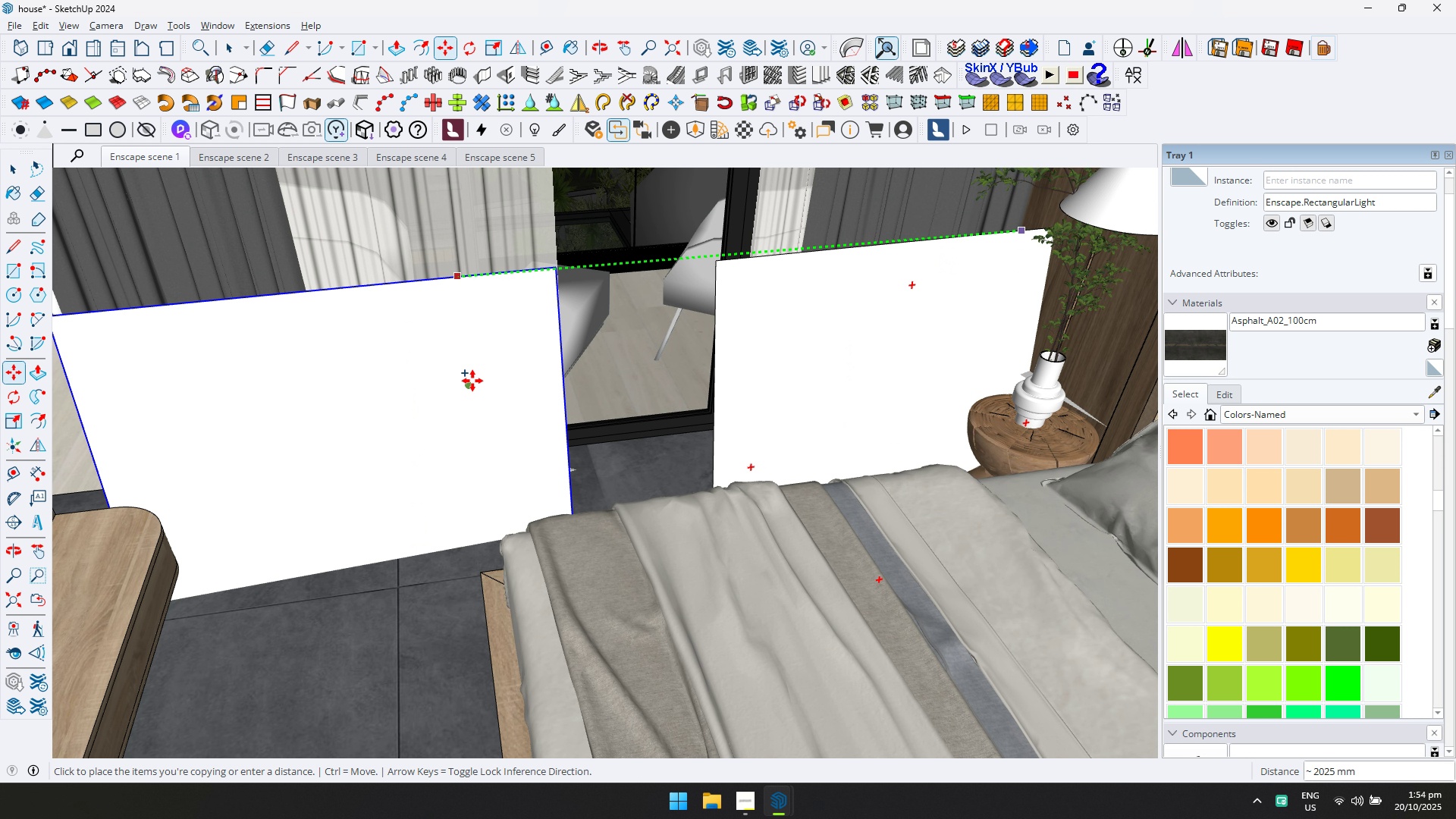 
scroll: coordinate [520, 396], scroll_direction: down, amount: 1.0
 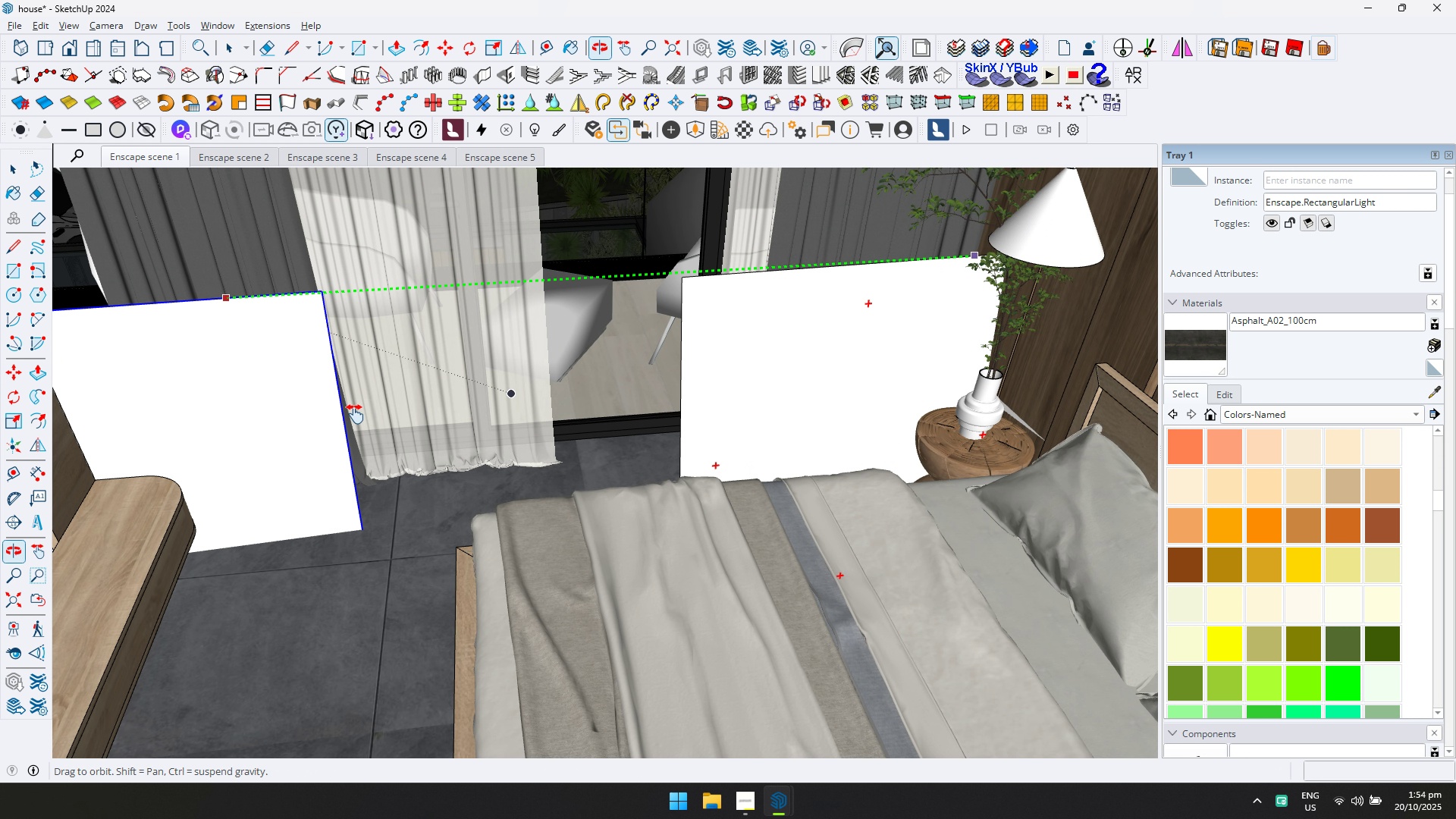 
hold_key(key=ShiftLeft, duration=0.98)
 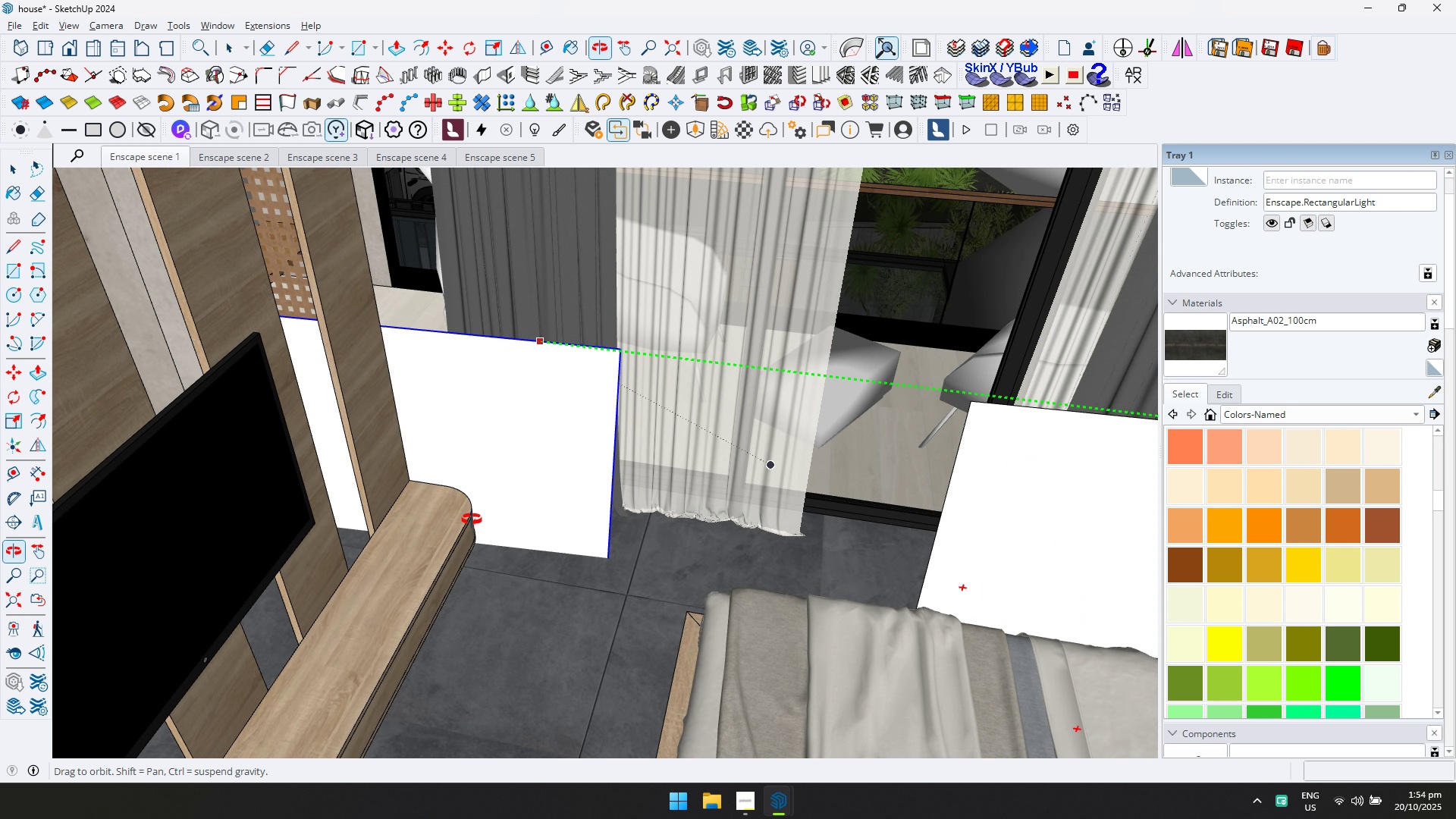 
hold_key(key=ShiftLeft, duration=0.83)
 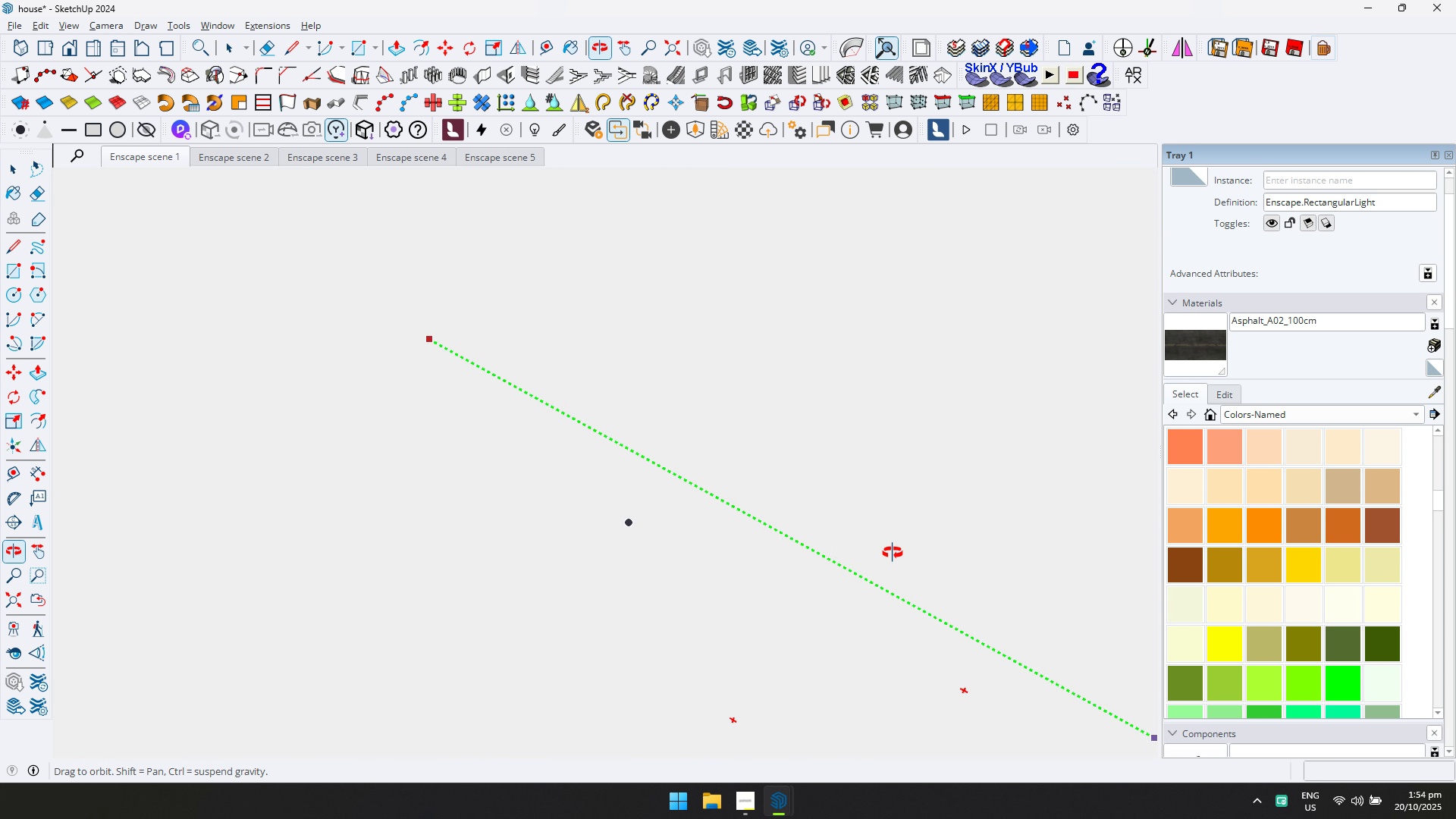 
scroll: coordinate [746, 555], scroll_direction: up, amount: 16.0
 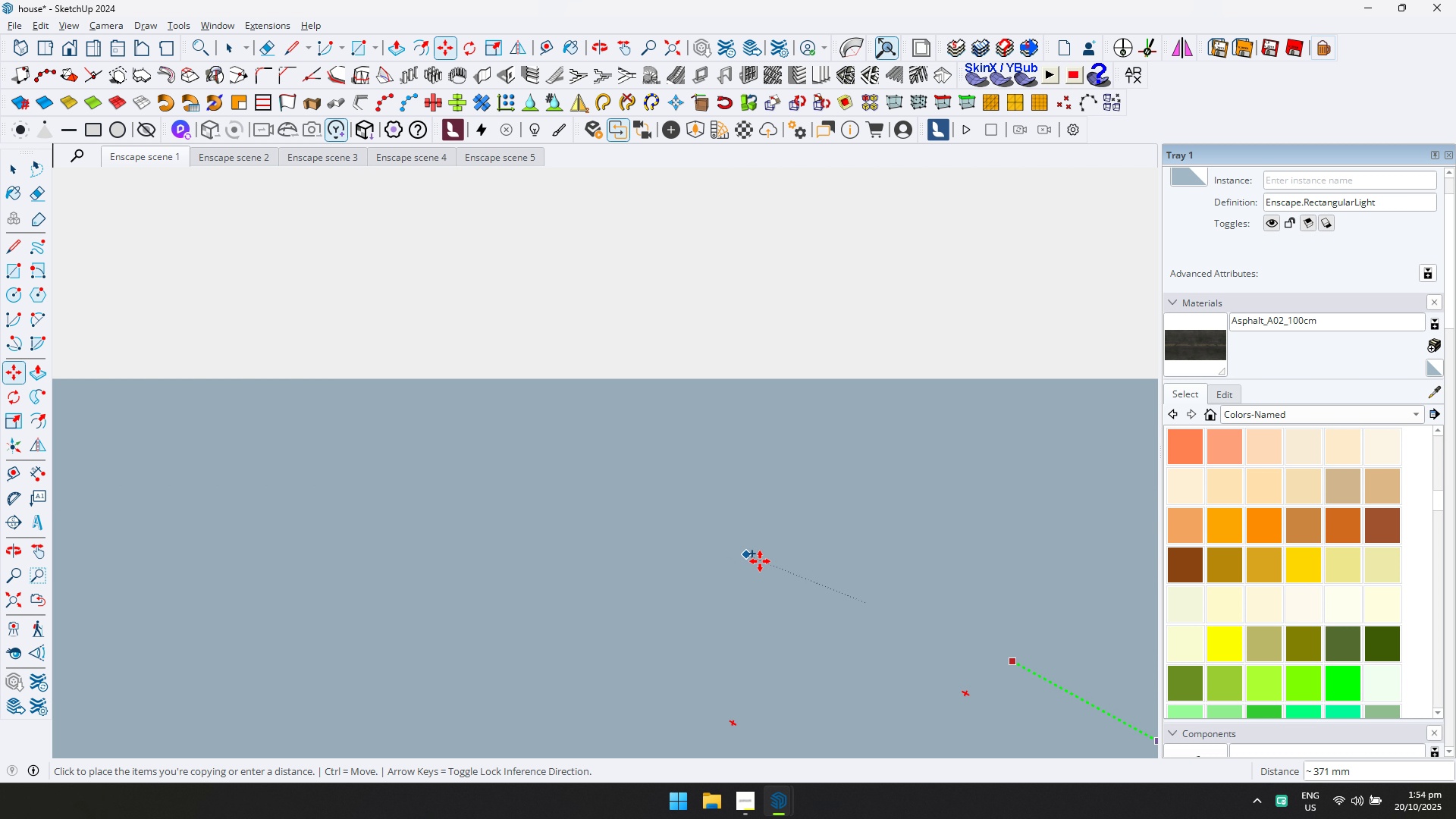 
hold_key(key=ShiftLeft, duration=0.57)
 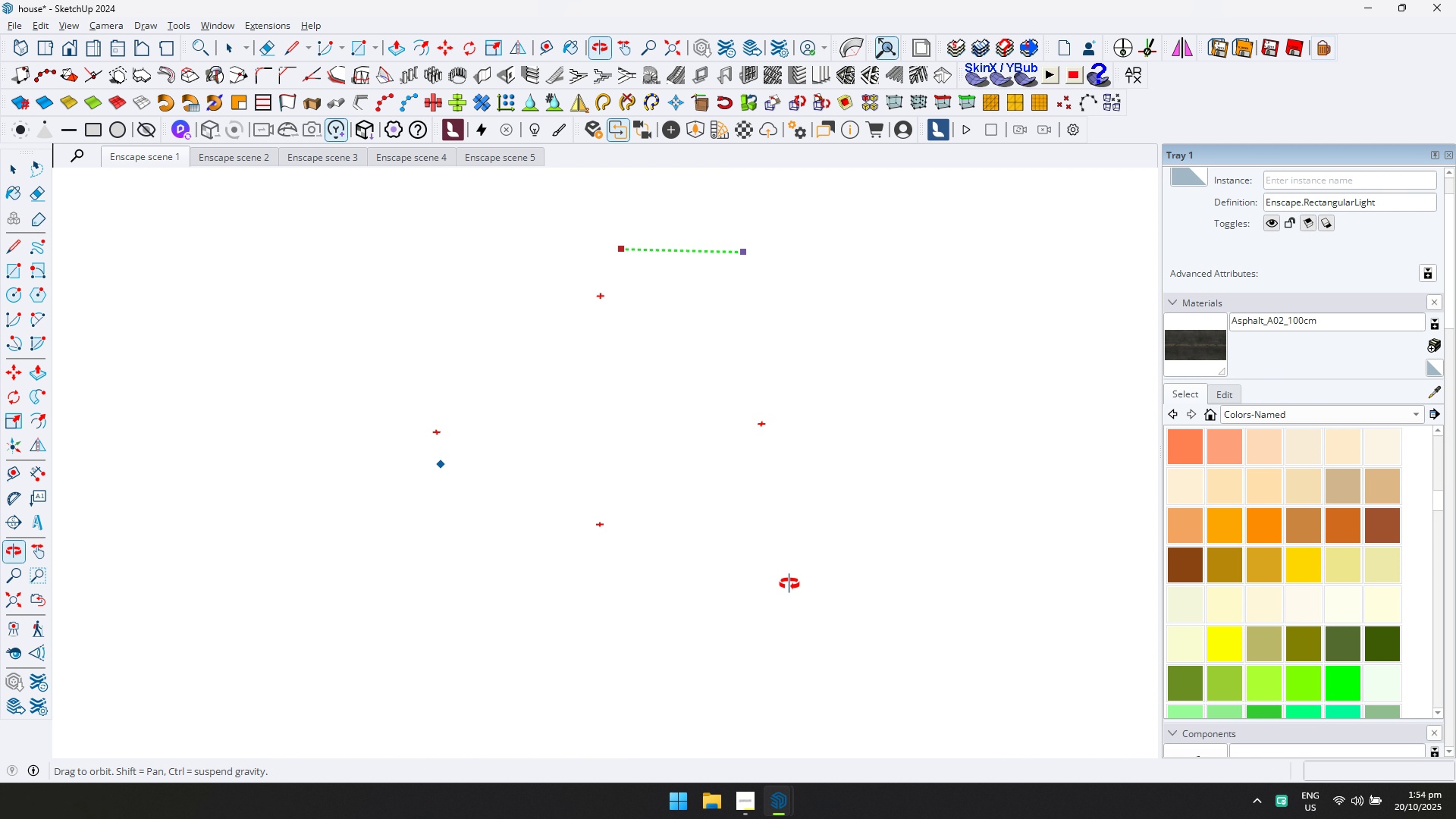 
hold_key(key=ShiftLeft, duration=0.57)
 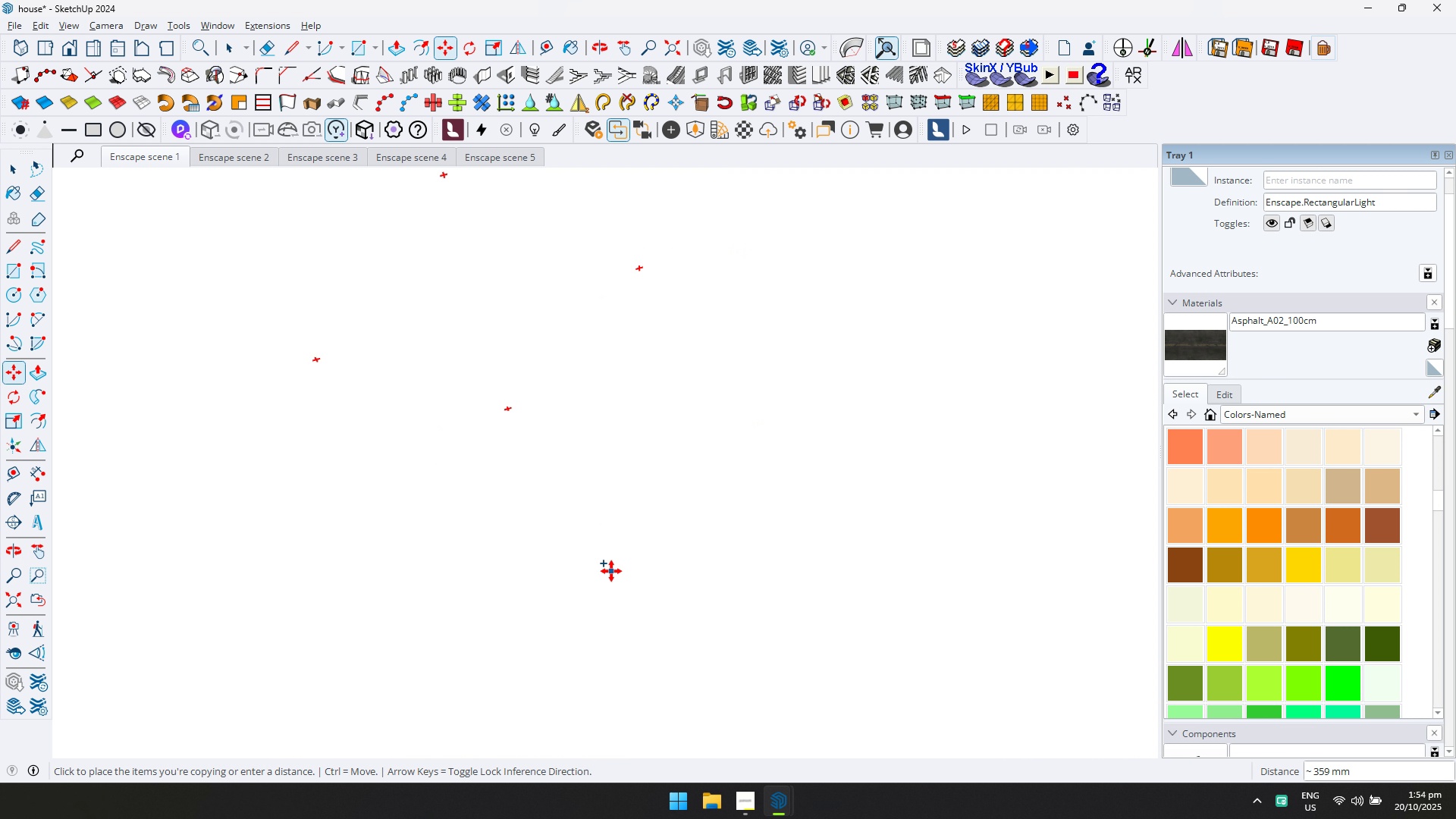 
scroll: coordinate [526, 460], scroll_direction: down, amount: 3.0
 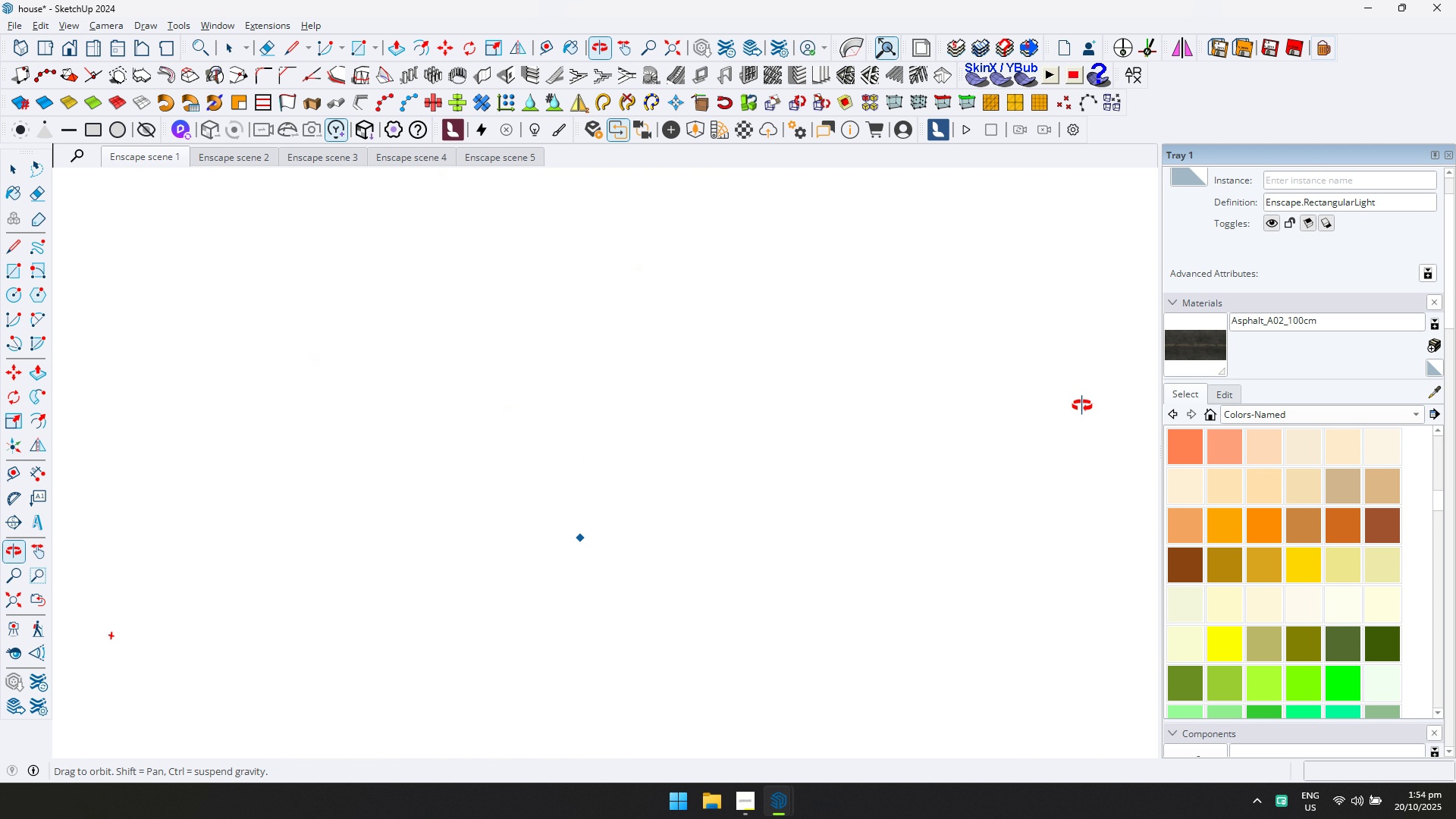 
key(Shift+ShiftLeft)
 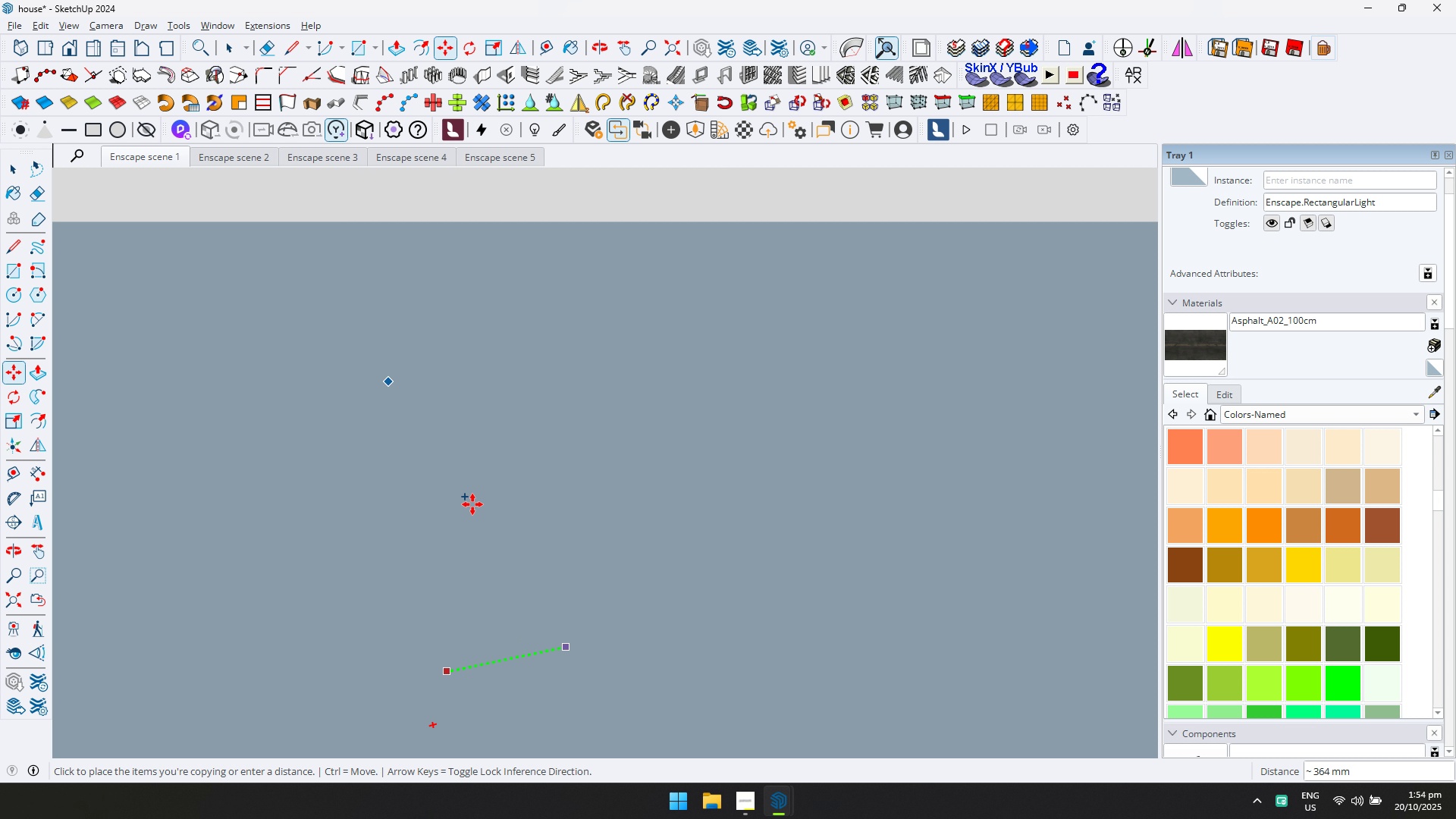 
hold_key(key=ShiftLeft, duration=0.67)
scroll: coordinate [470, 507], scroll_direction: down, amount: 3.0
 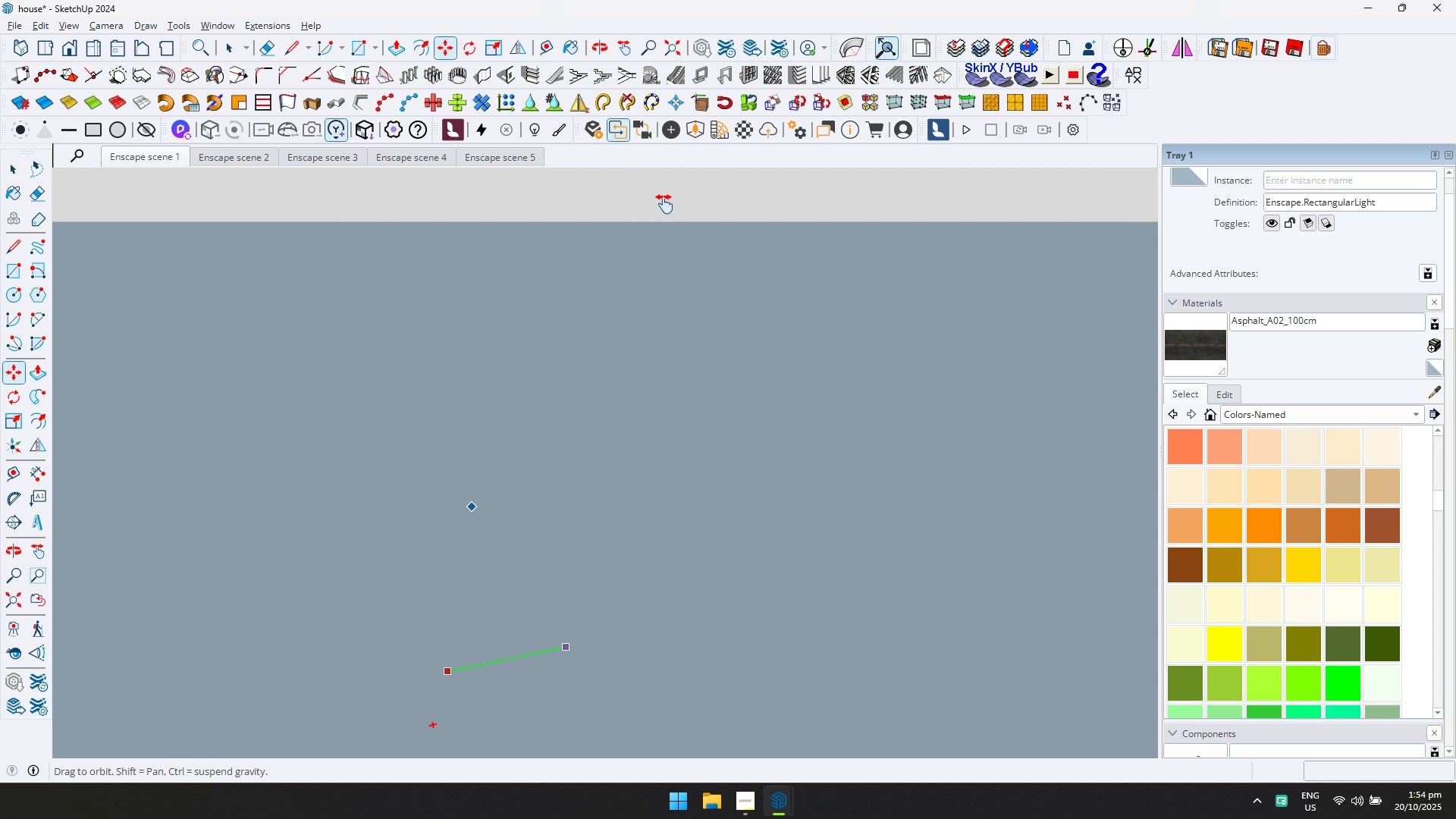 
scroll: coordinate [535, 577], scroll_direction: up, amount: 6.0
 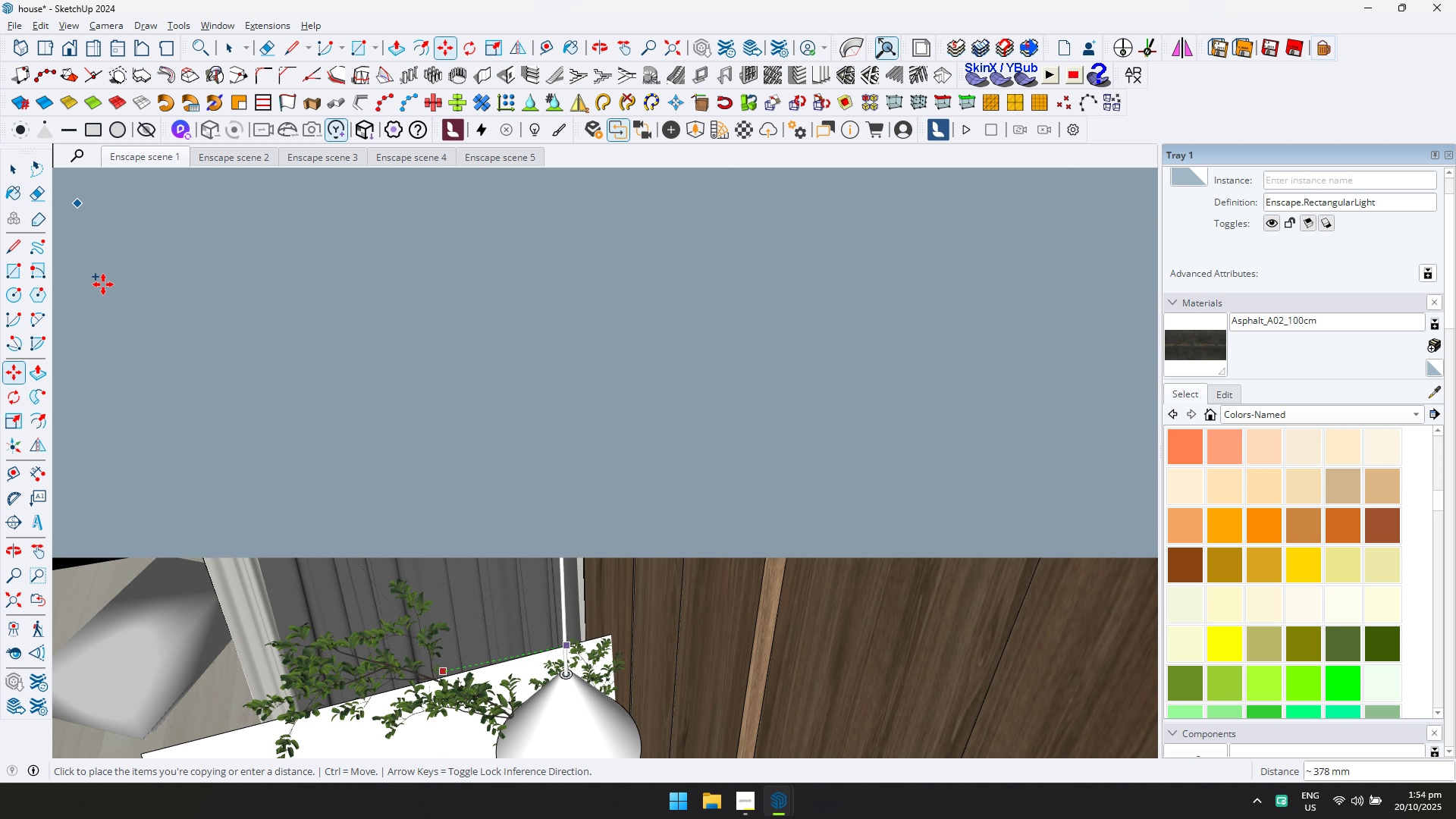 
hold_key(key=ShiftLeft, duration=0.82)
 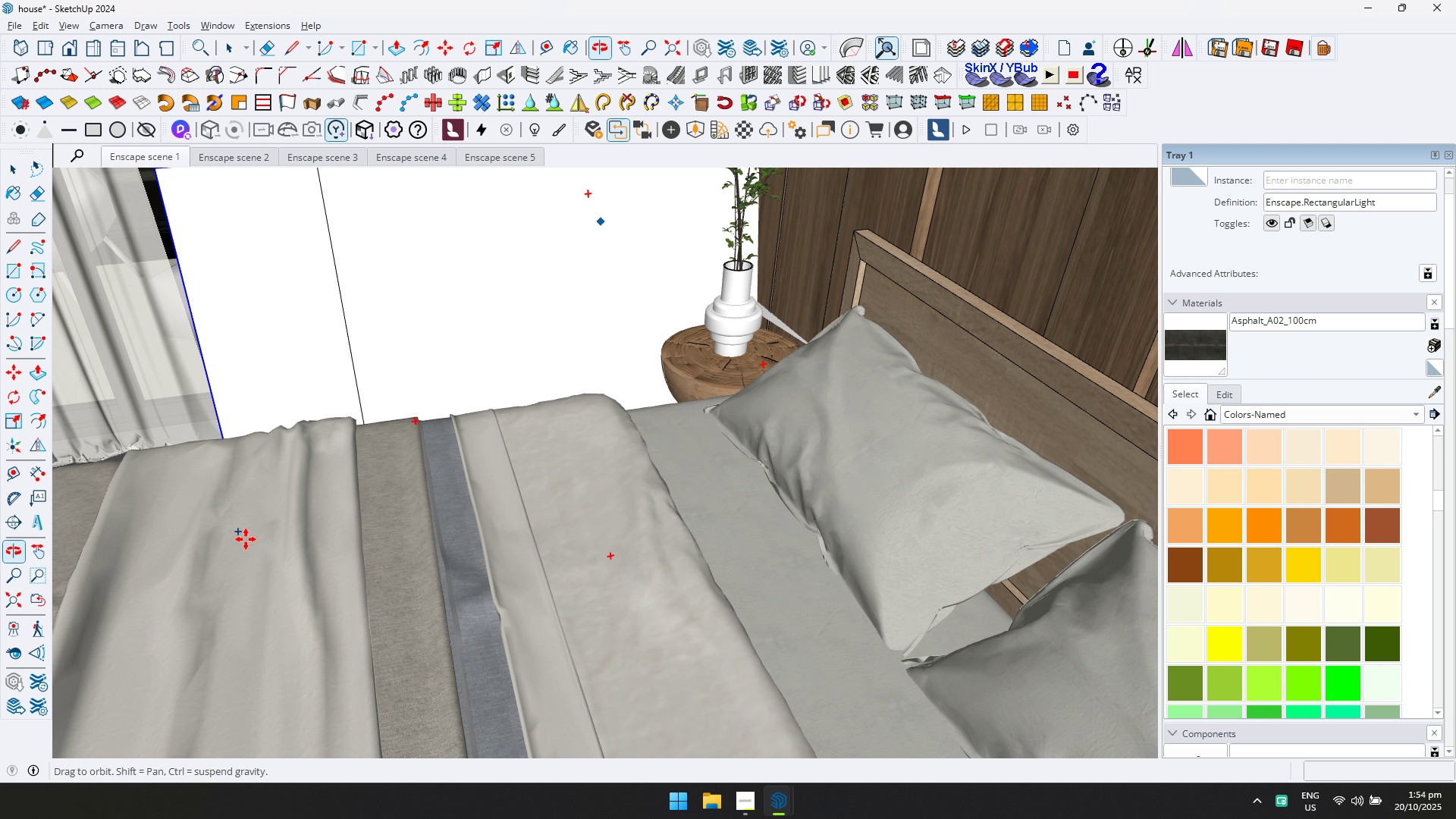 
hold_key(key=ShiftLeft, duration=0.8)
 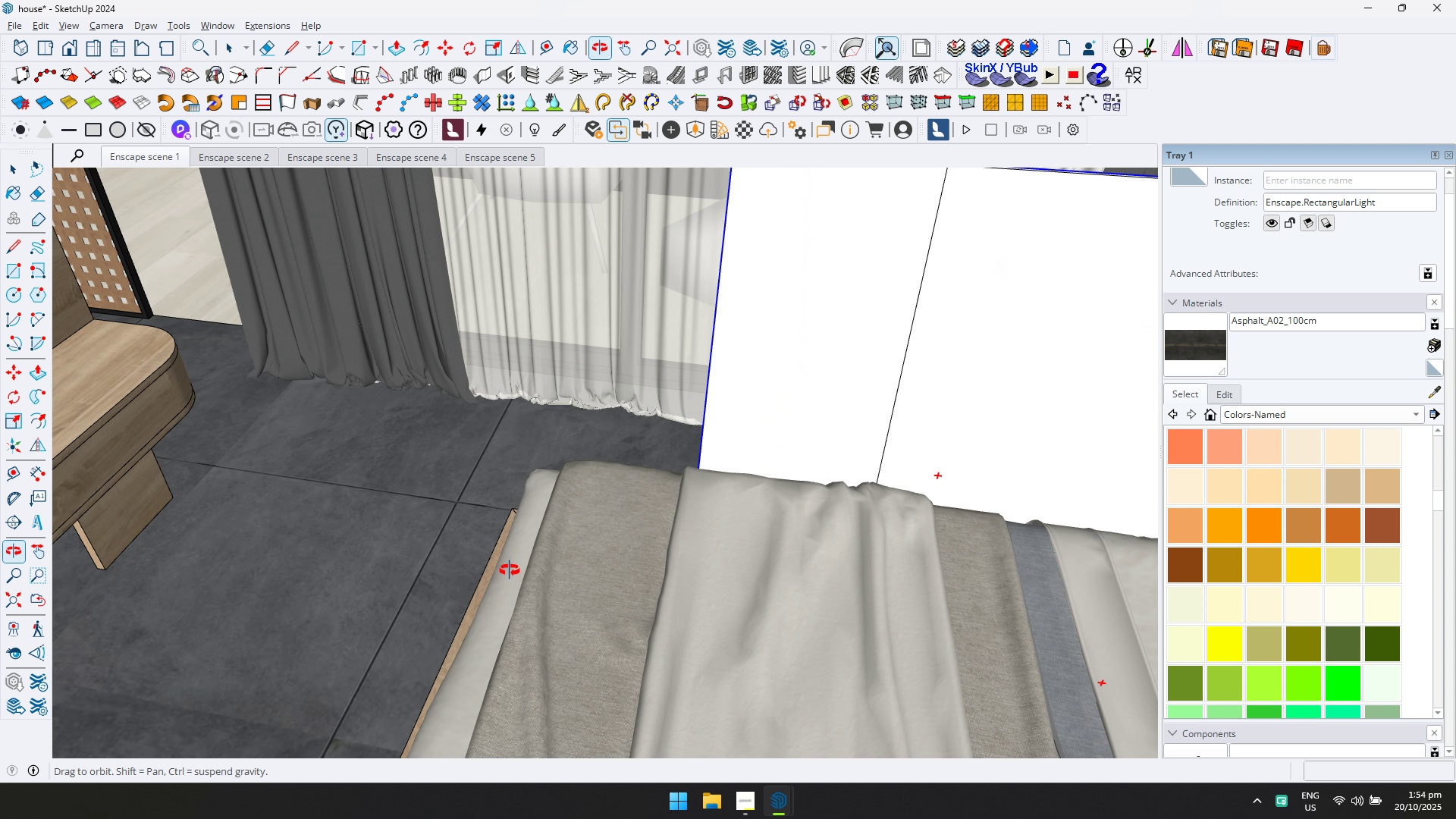 
hold_key(key=ShiftLeft, duration=0.78)
 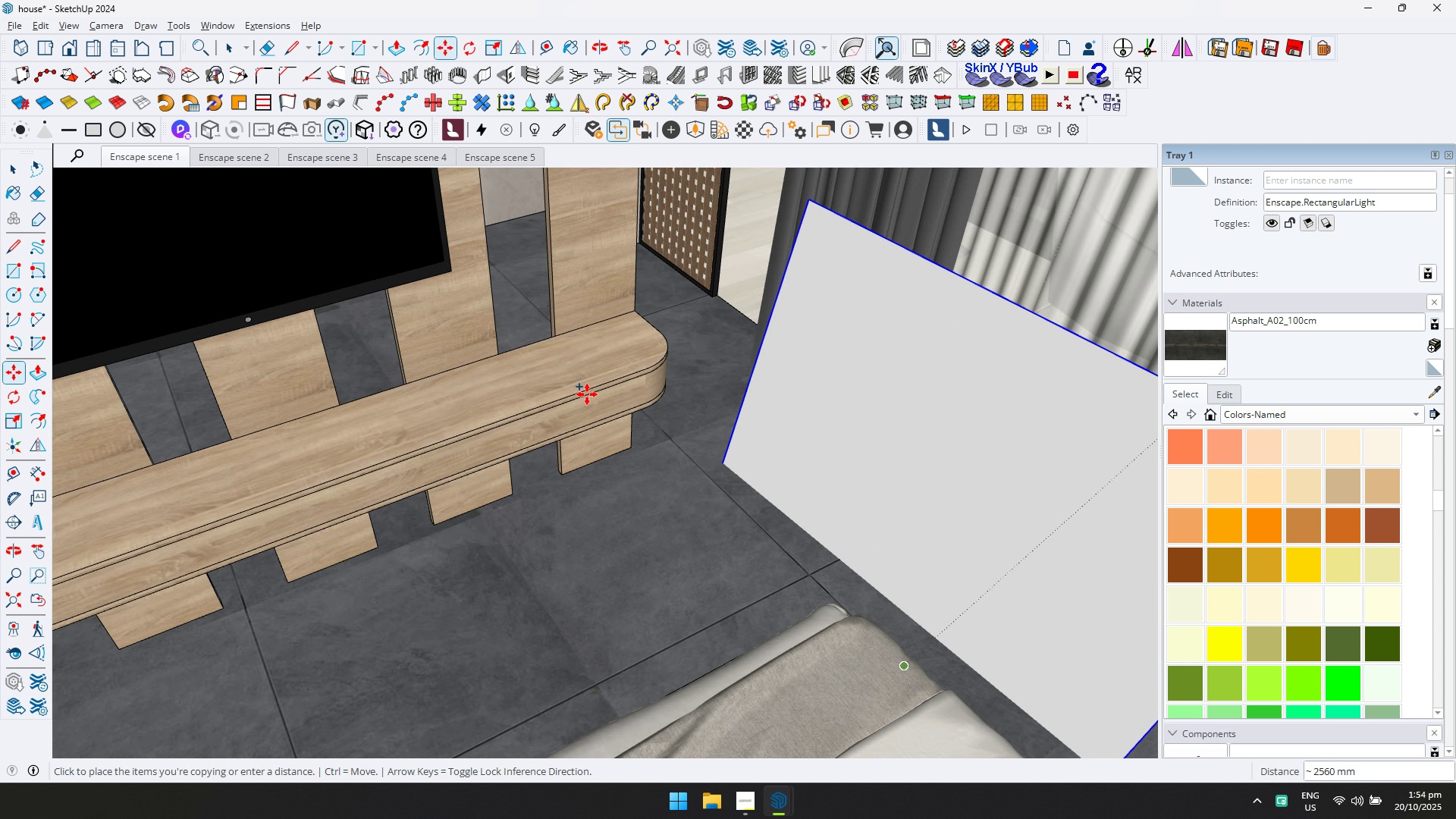 
hold_key(key=ShiftLeft, duration=0.47)
 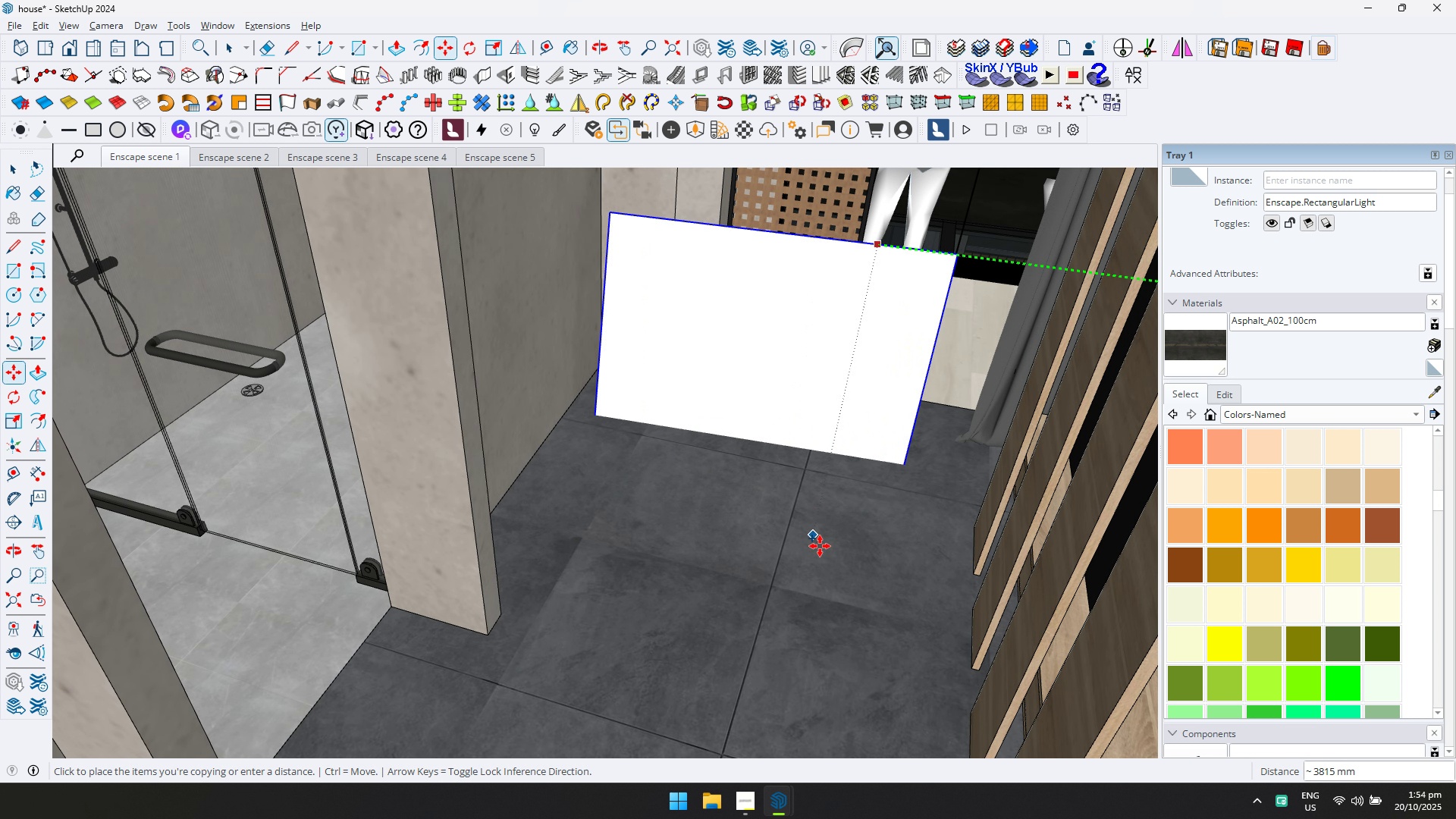 
left_click([795, 535])
 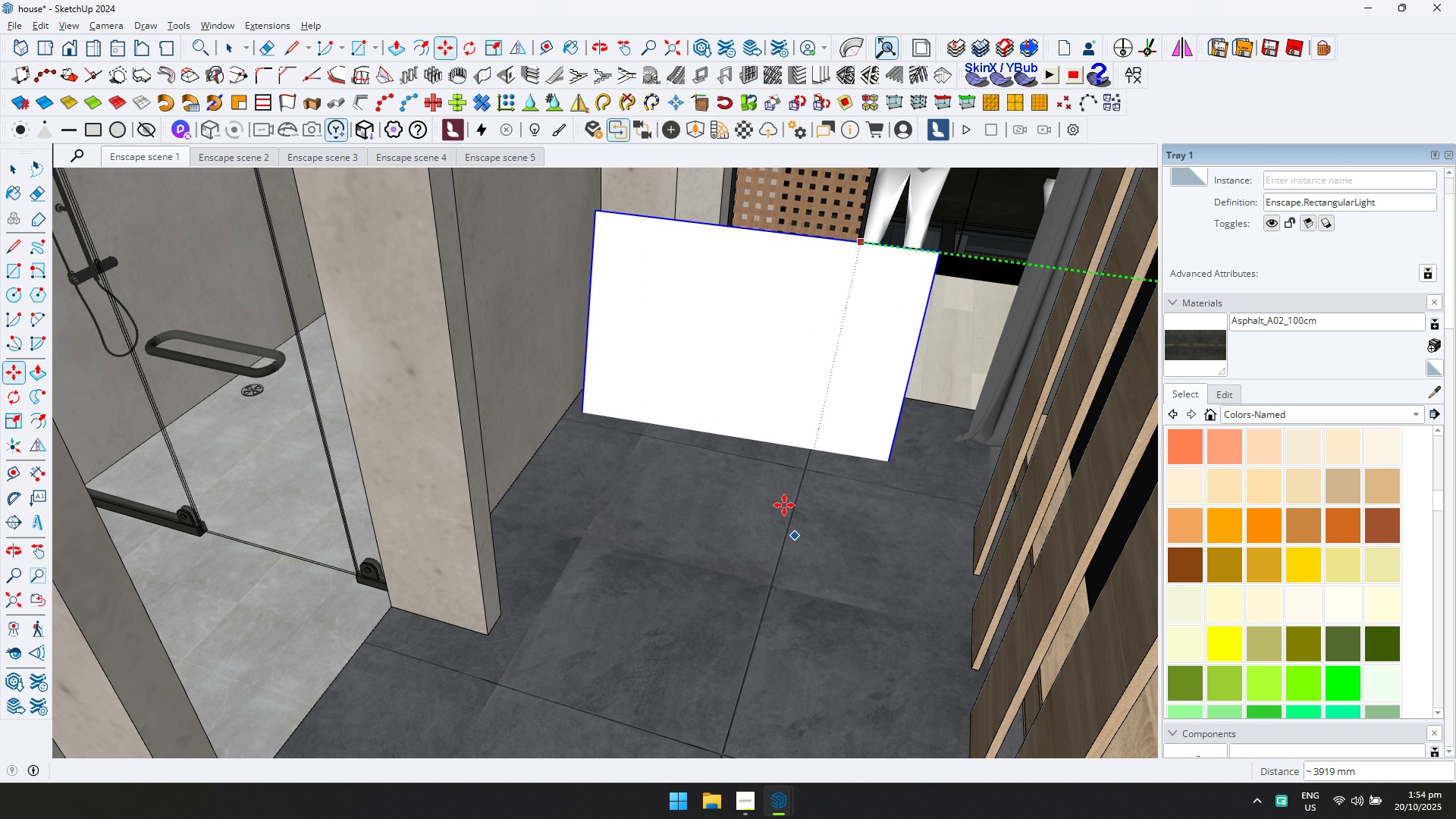 
key(Slash)
 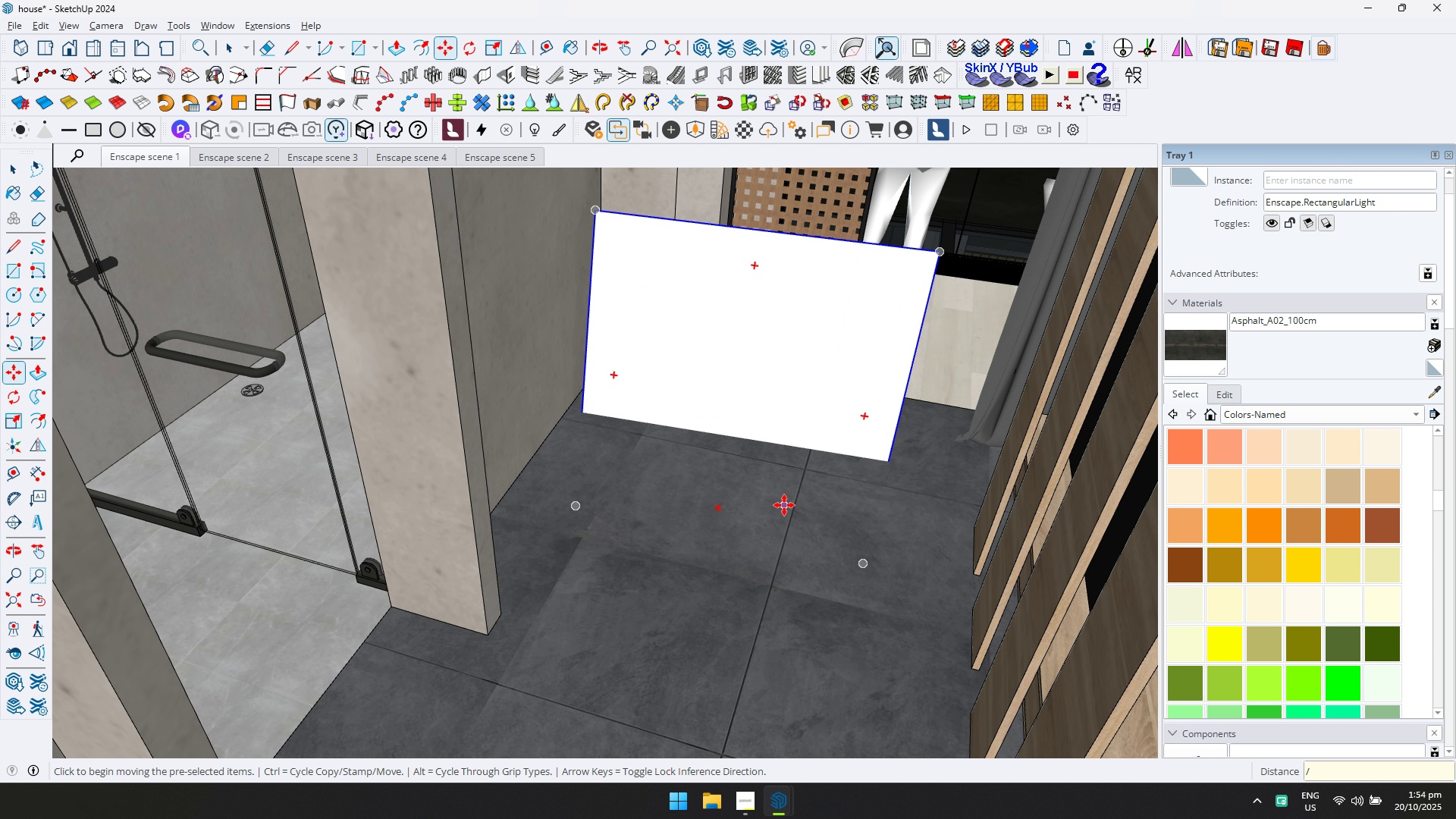 
key(ArrowUp)
 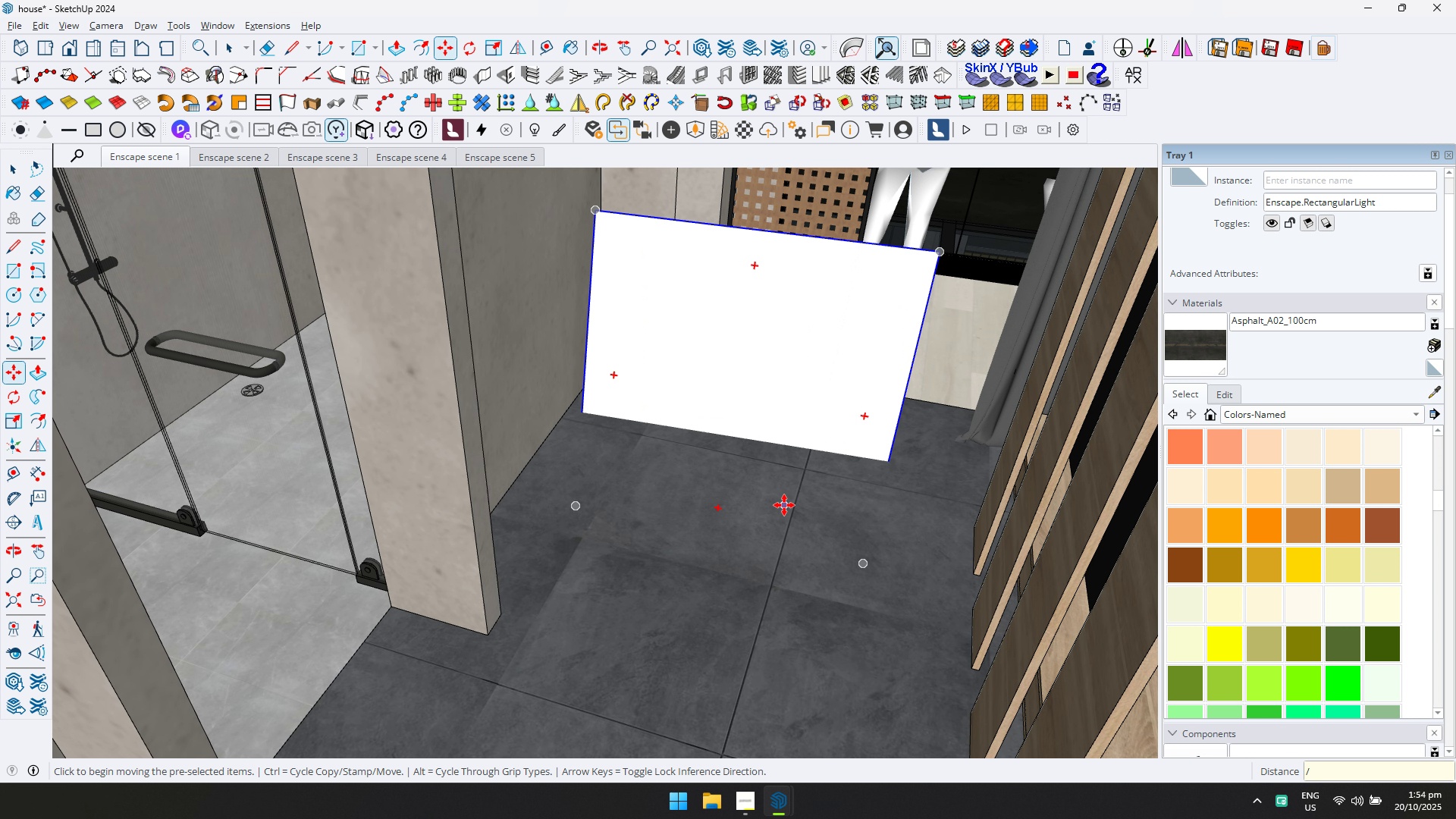 
key(3)
 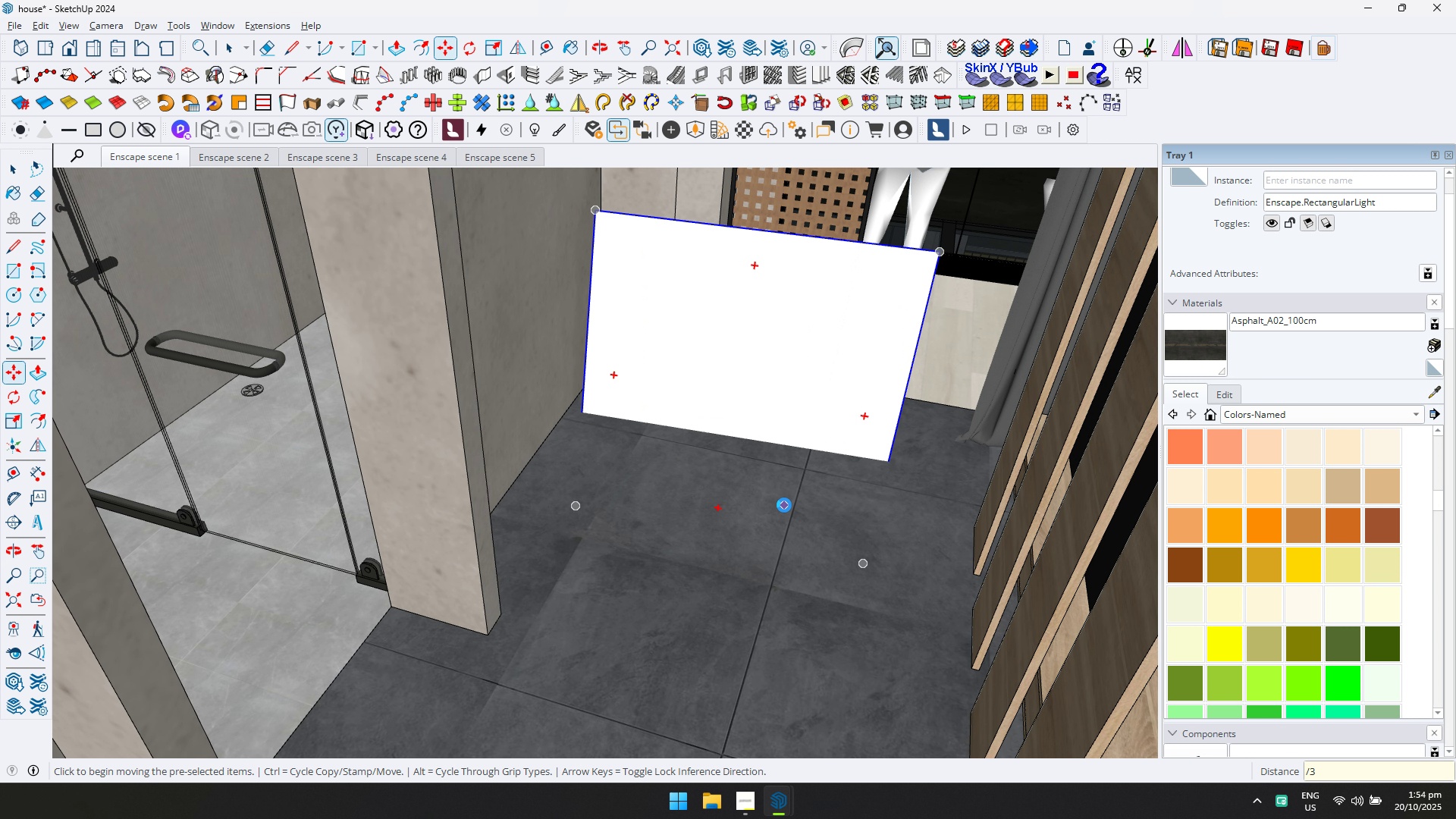 
key(Enter)
 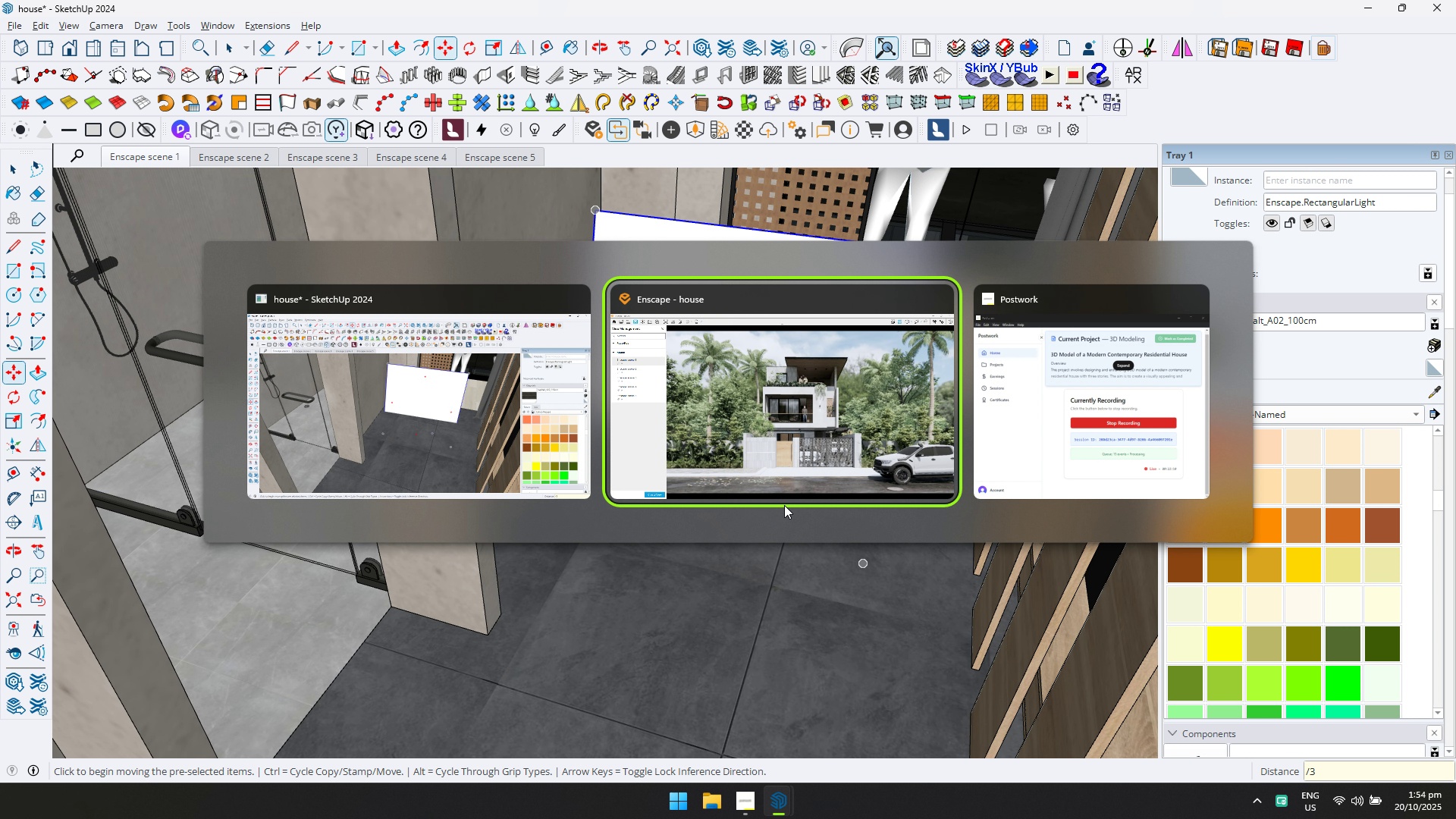 
key(Alt+Tab)
 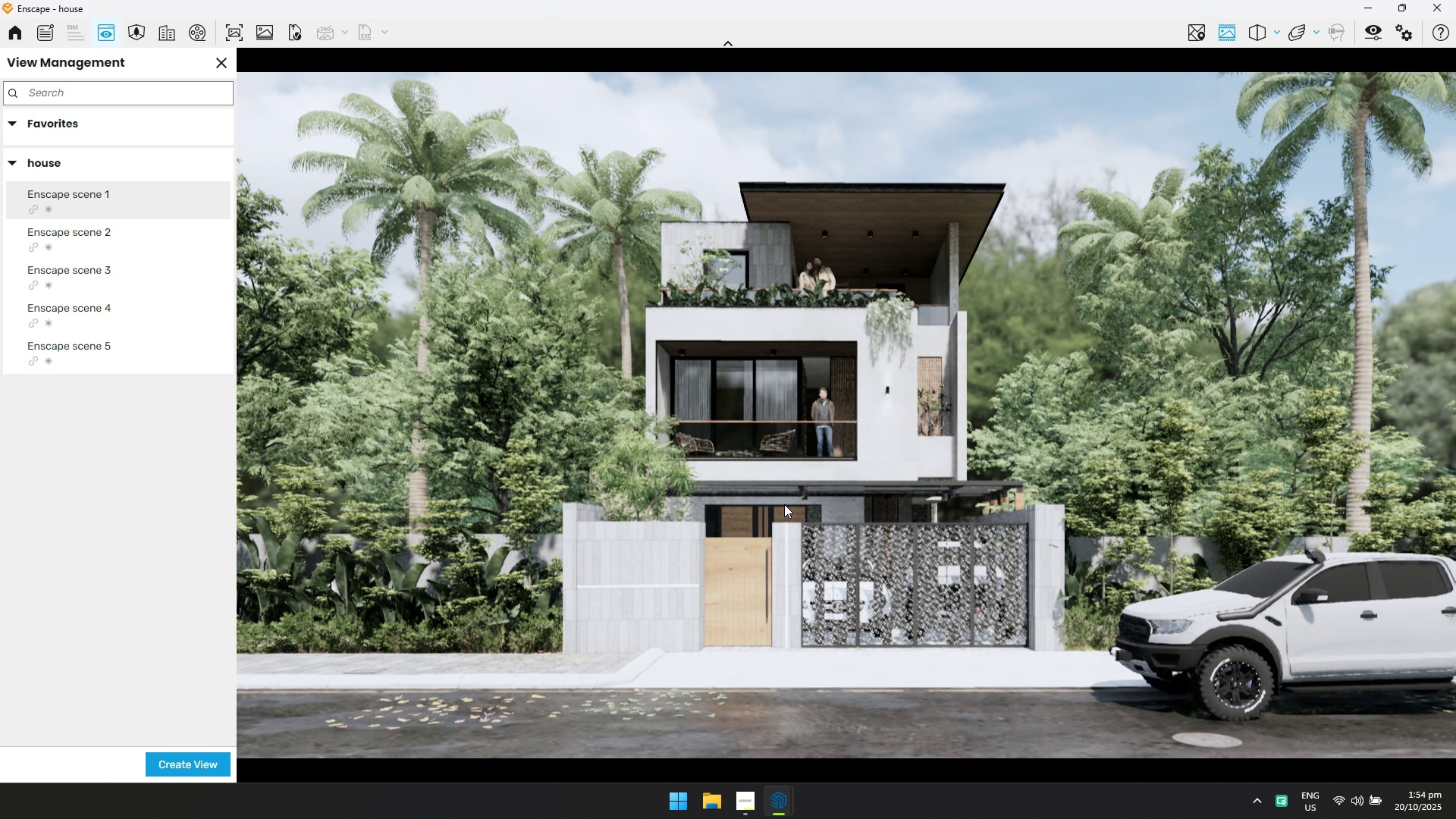 
key(Alt+AltLeft)
 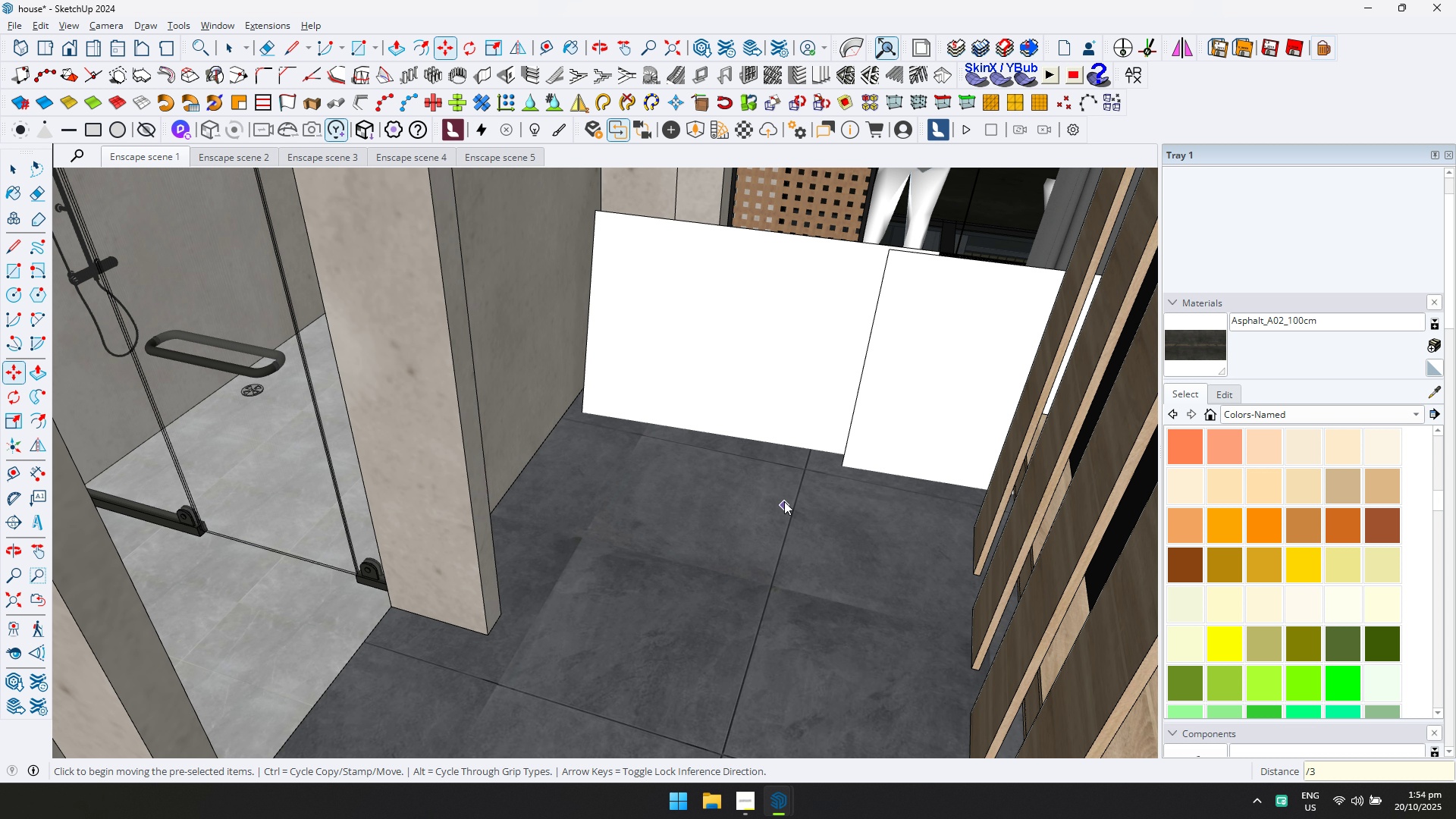 
key(Alt+Tab)
 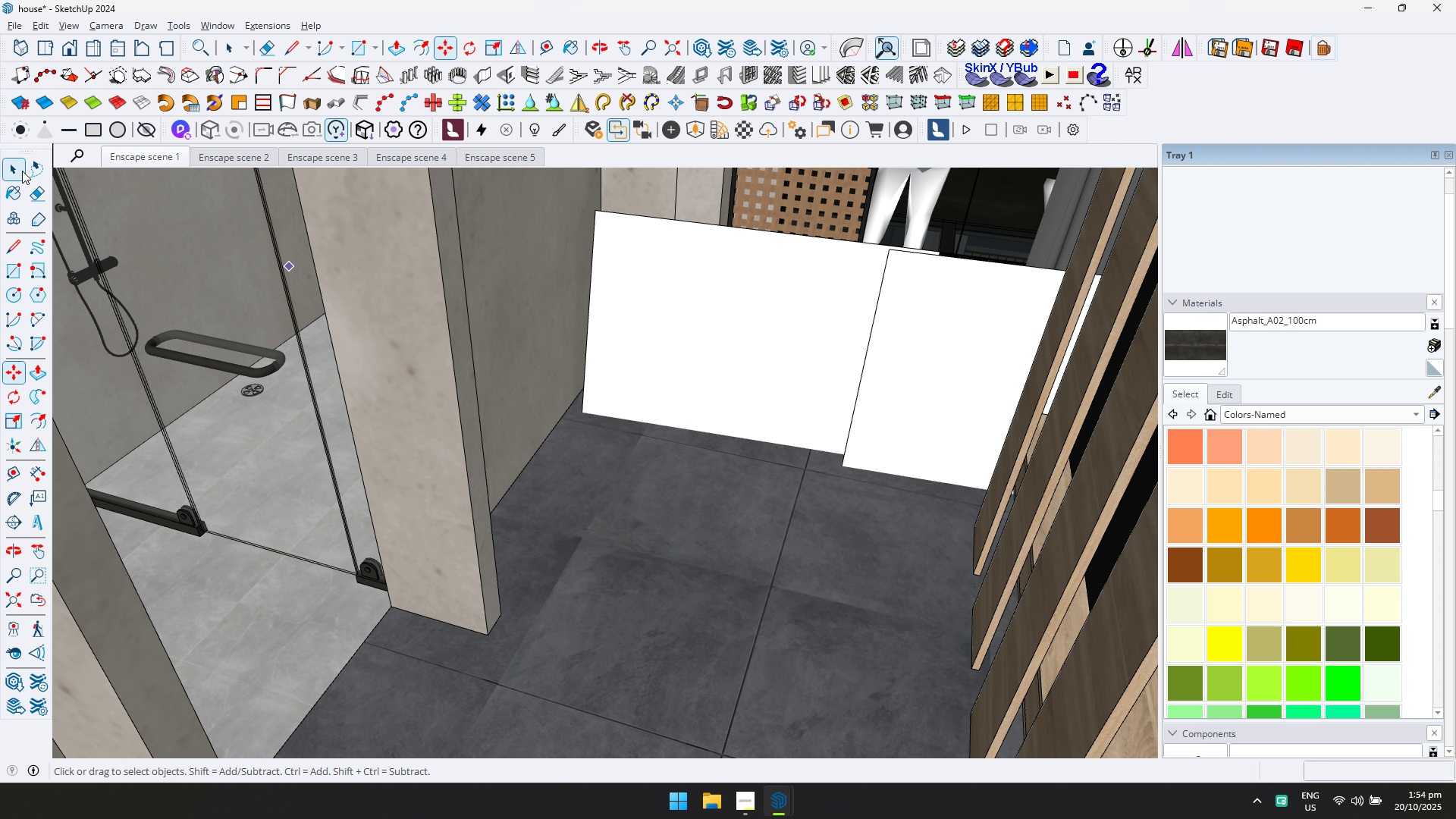 
double_click([643, 325])
 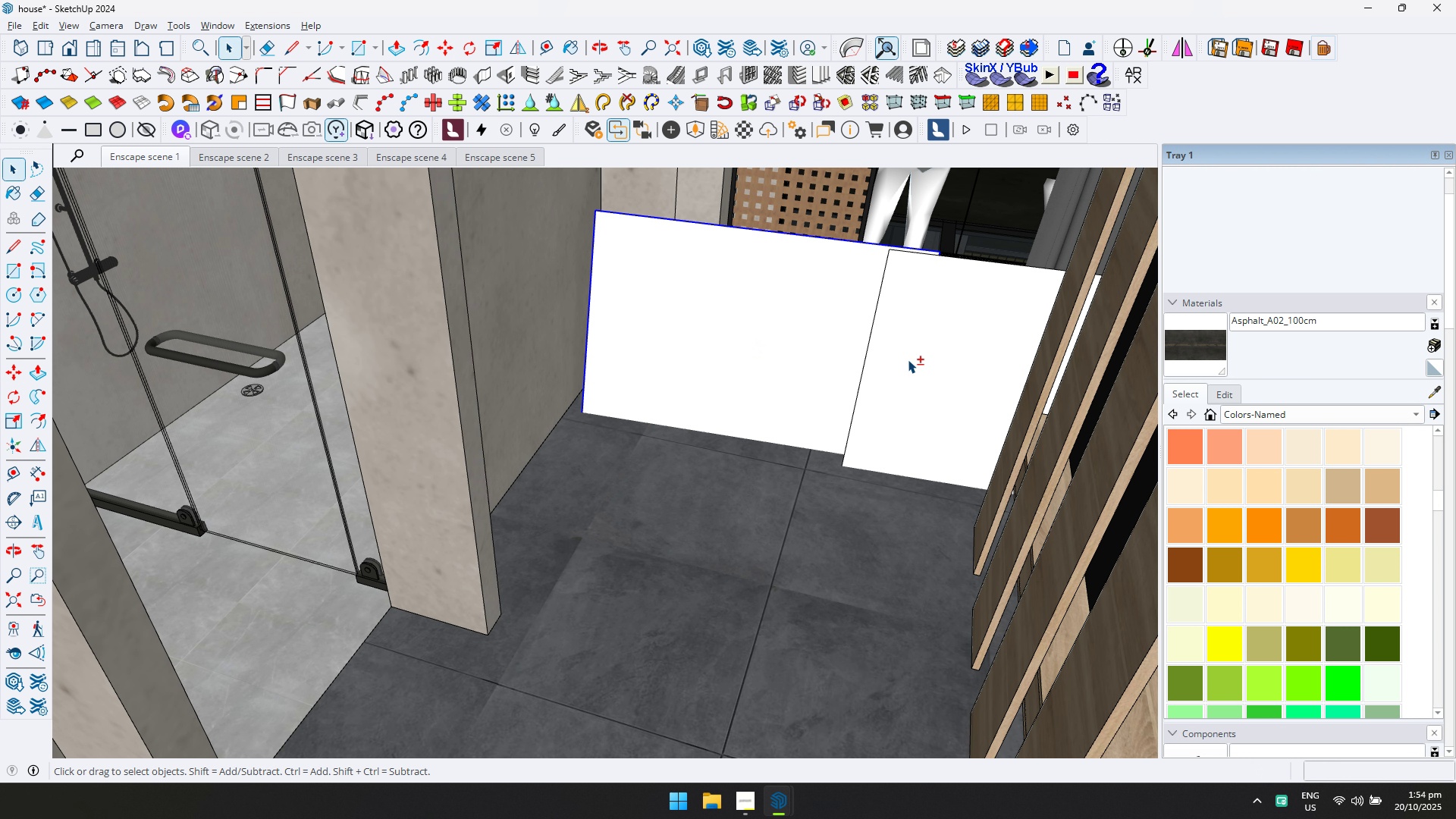 
hold_key(key=ShiftLeft, duration=1.0)
 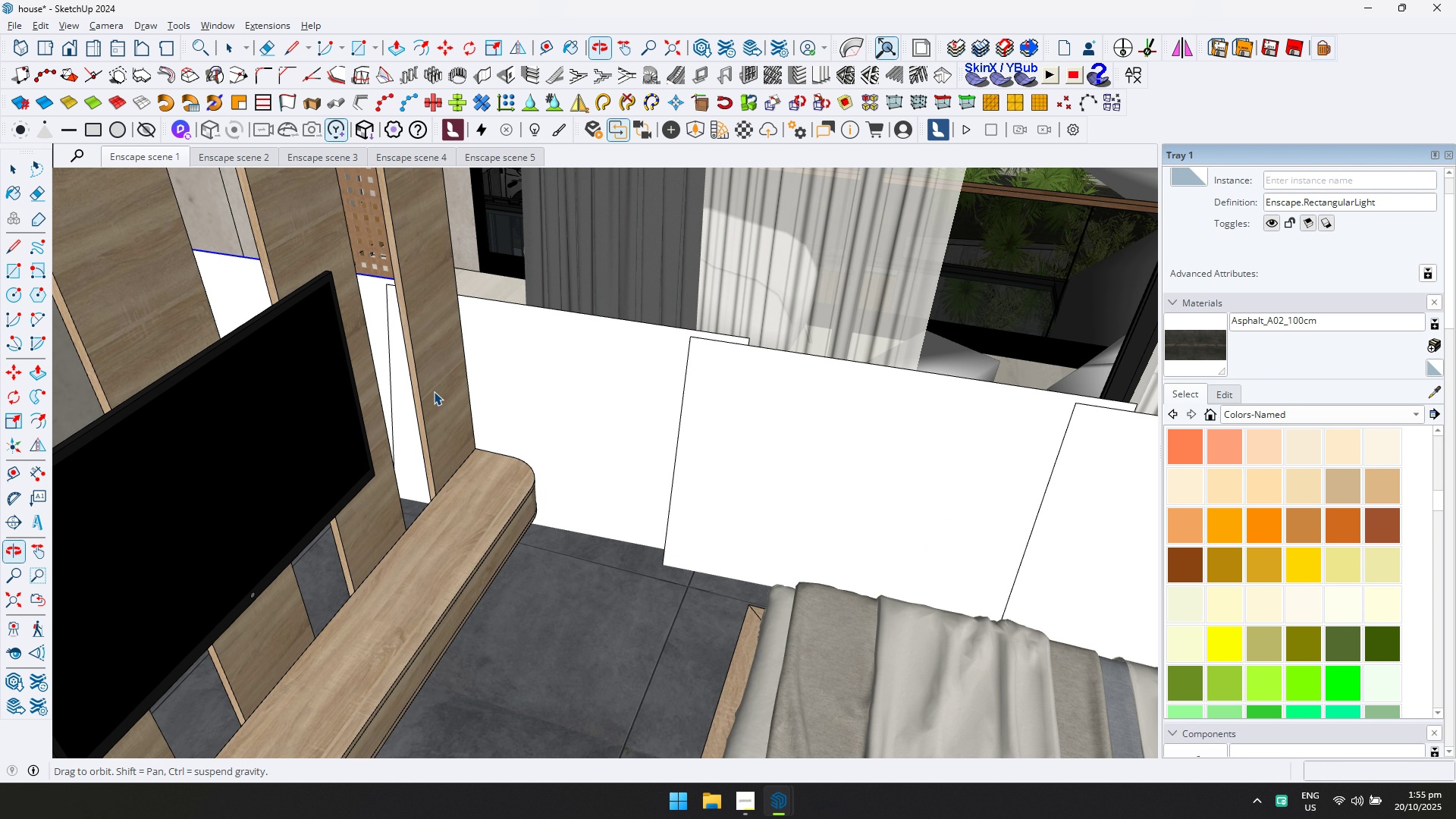 
hold_key(key=ControlLeft, duration=0.78)
left_click([568, 427])
 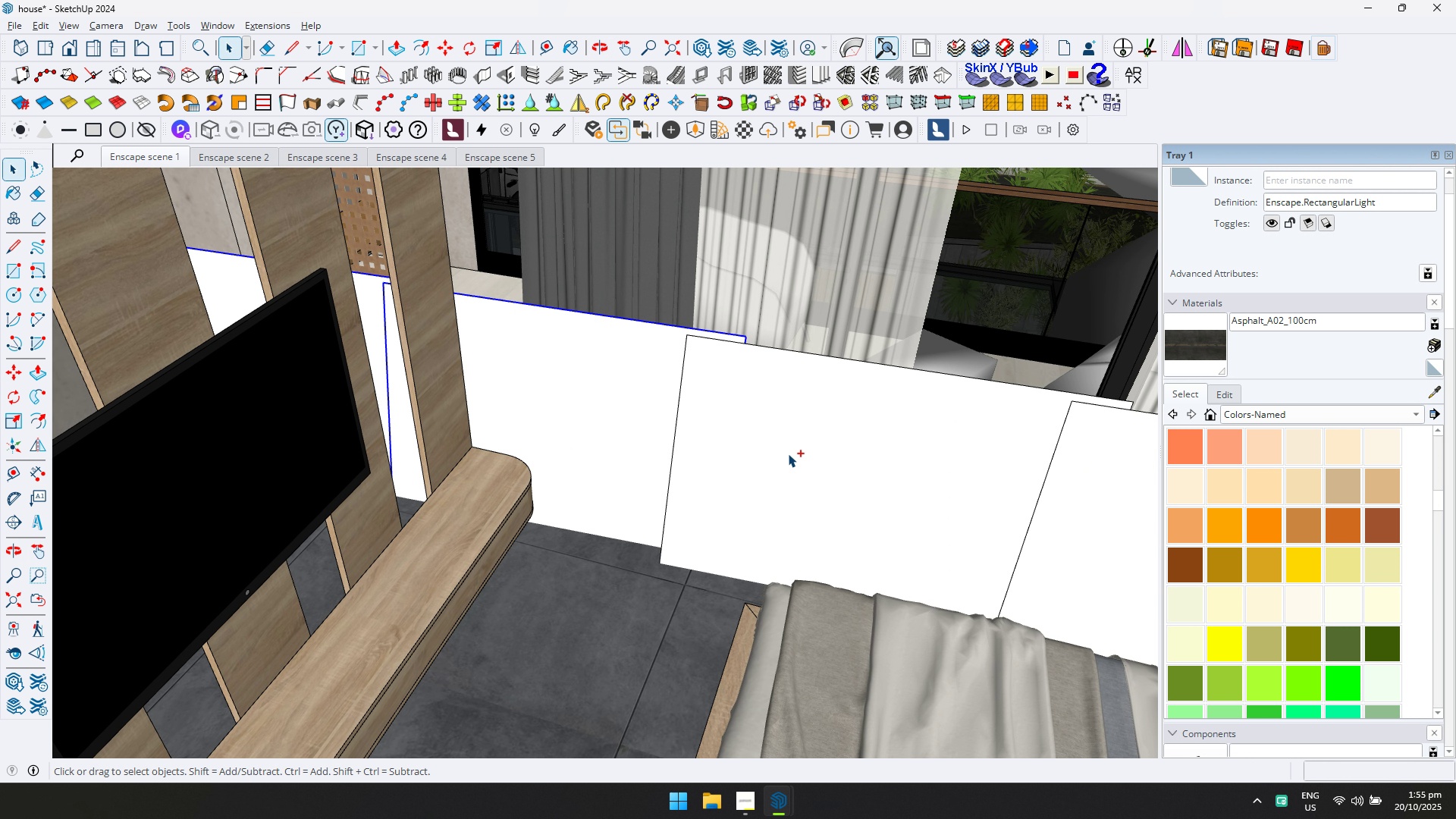 
double_click([788, 453])
 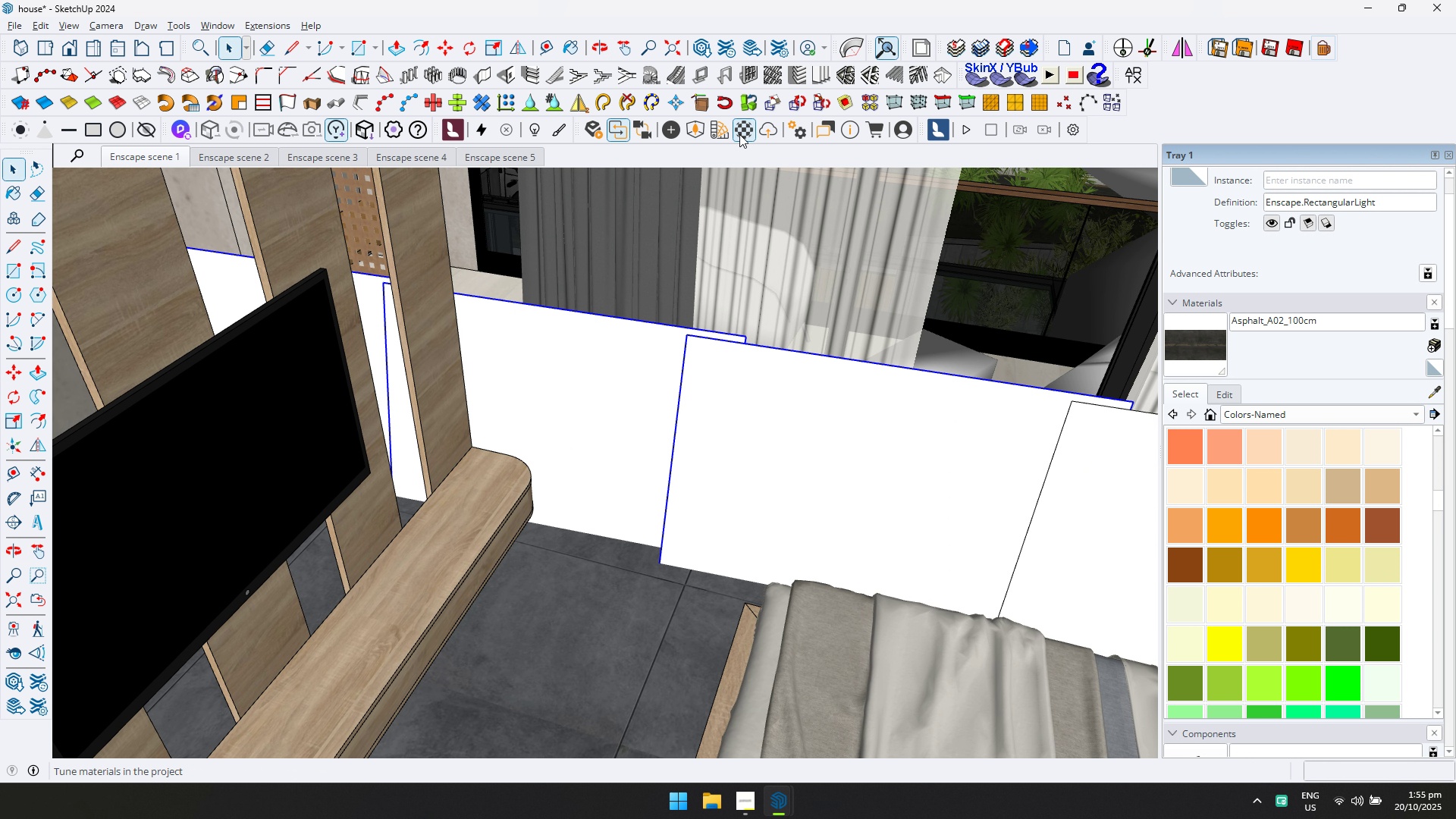 
left_click([673, 133])
 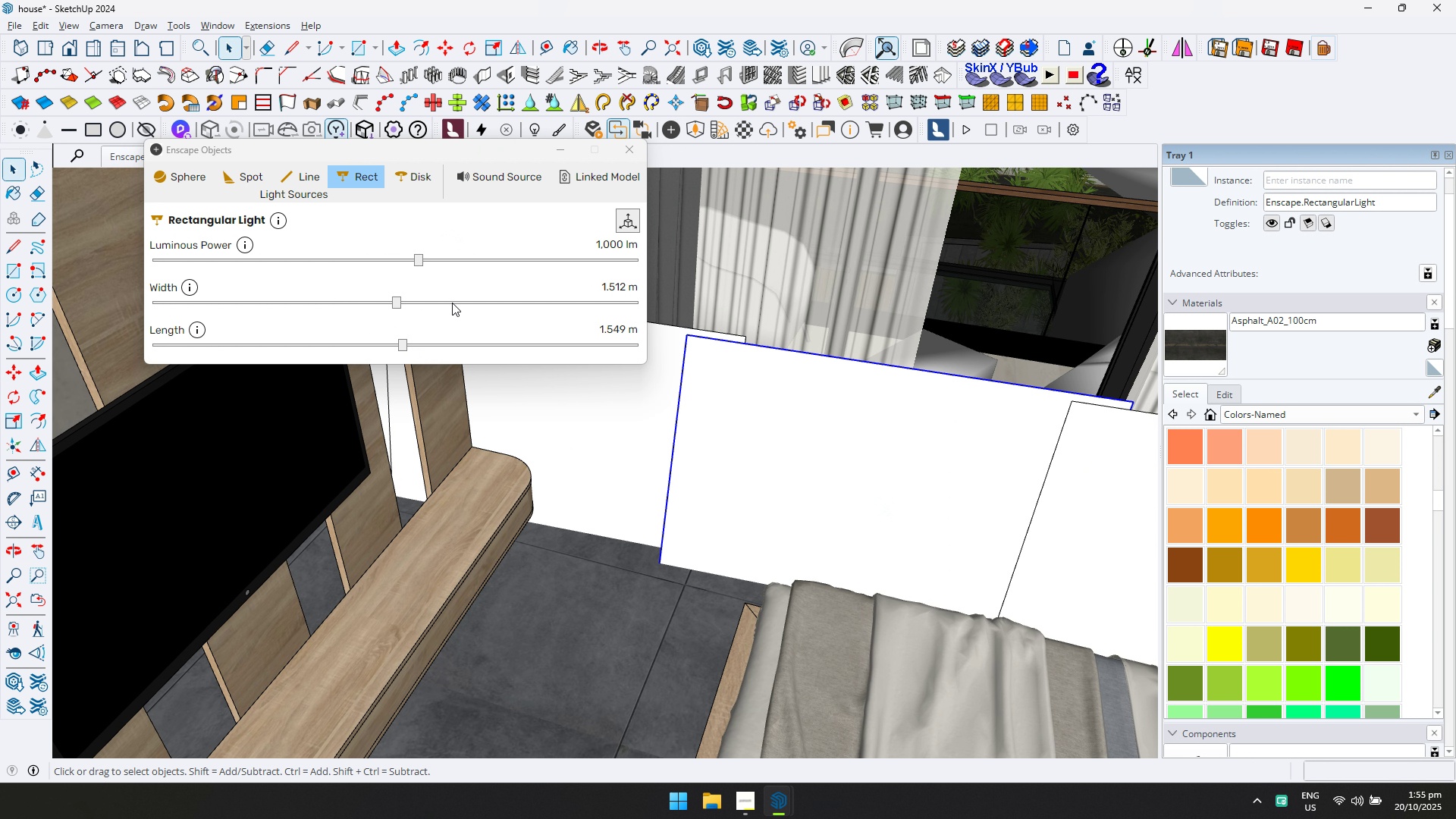 
left_click([483, 271])
 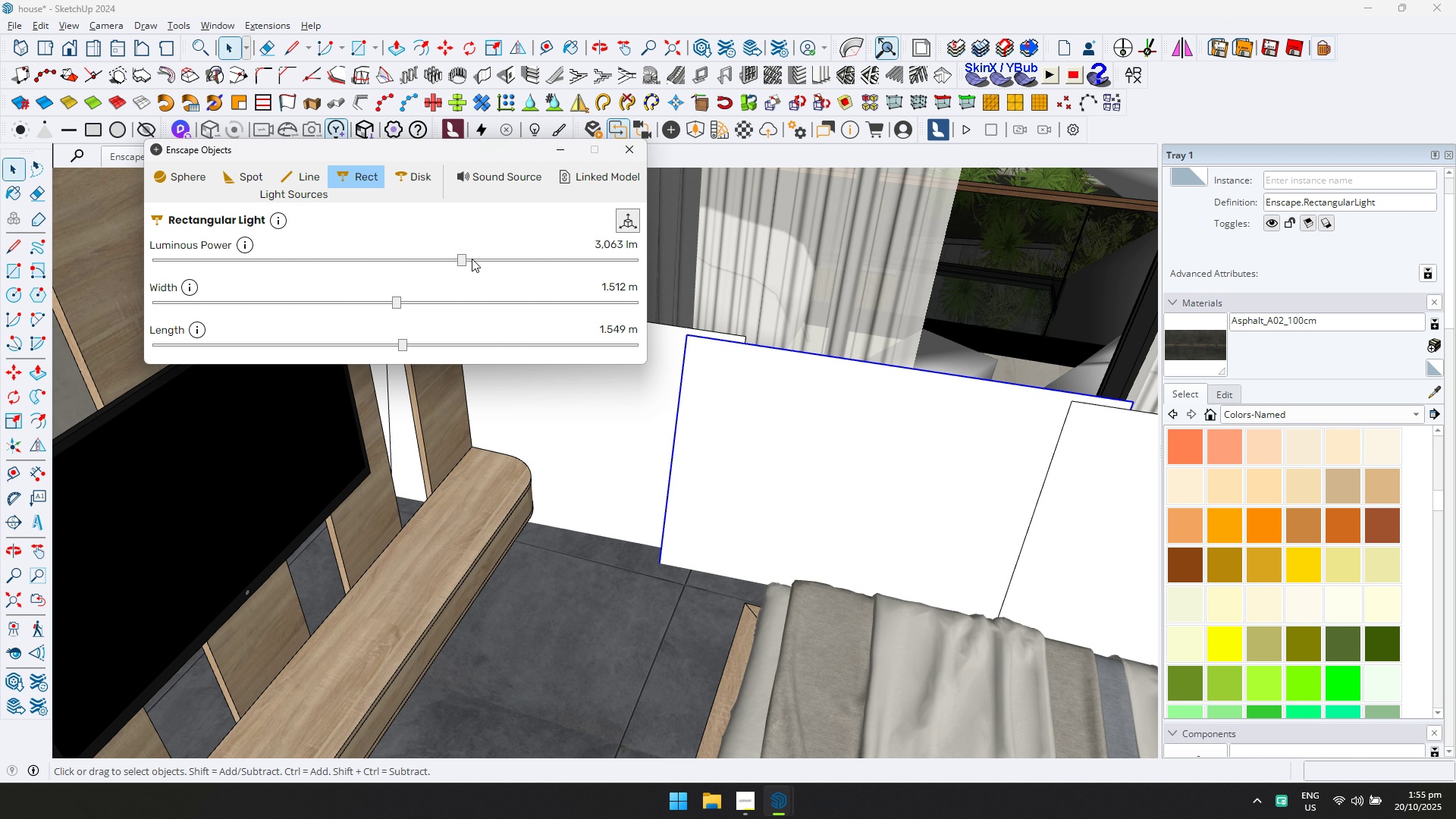 
double_click([479, 259])
 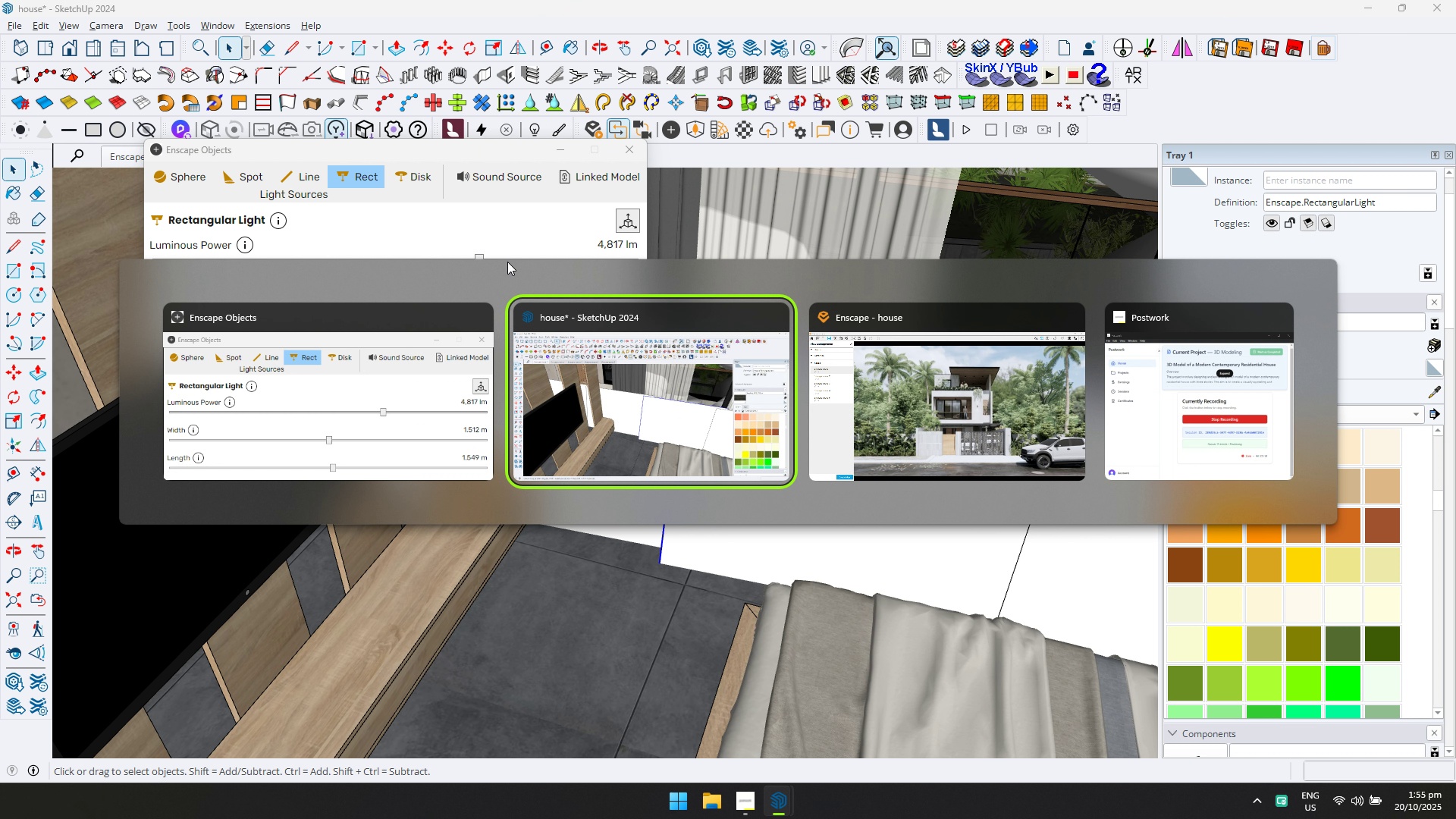 
key(Alt+AltLeft)
 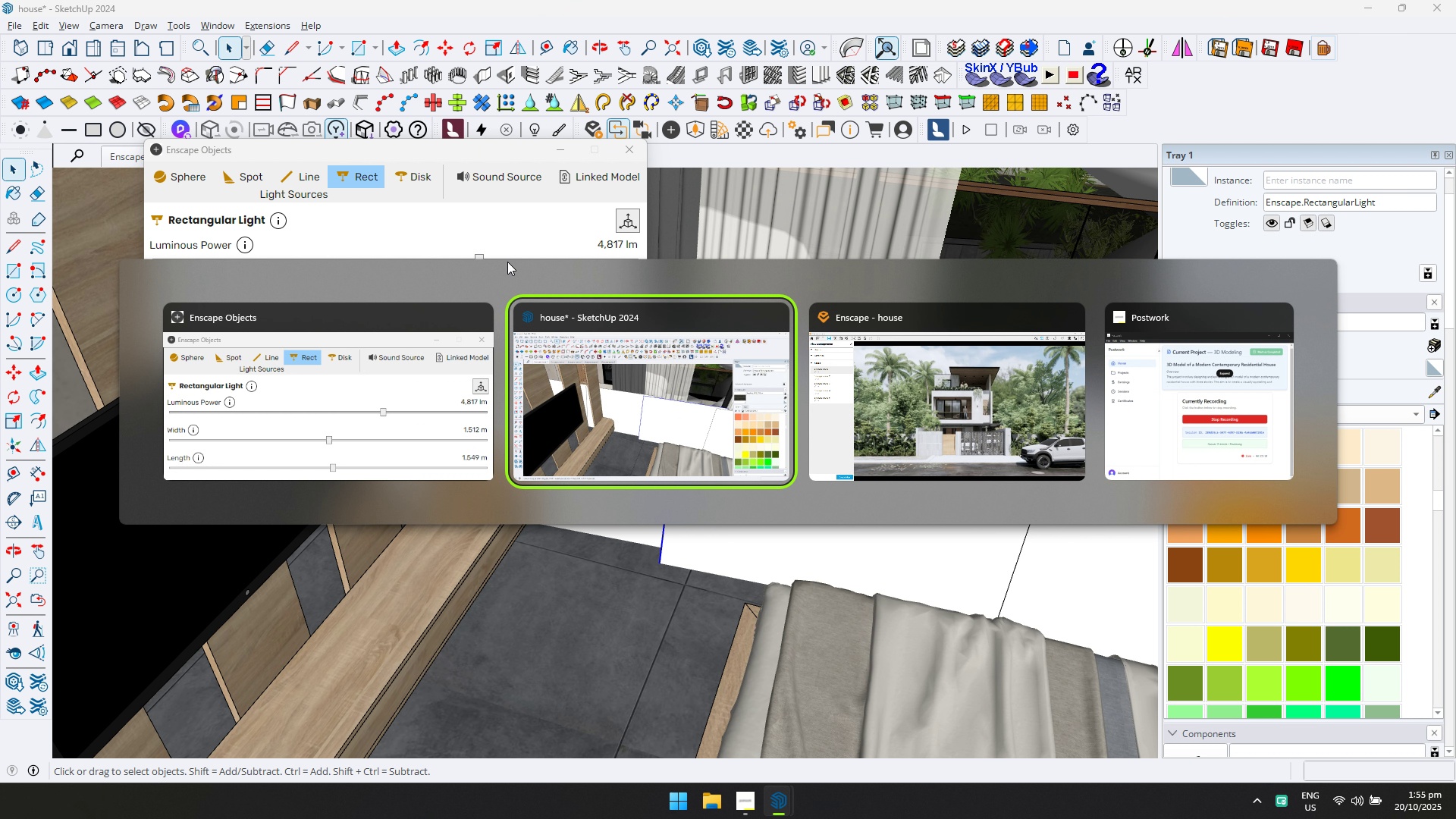 
key(Alt+Tab)
 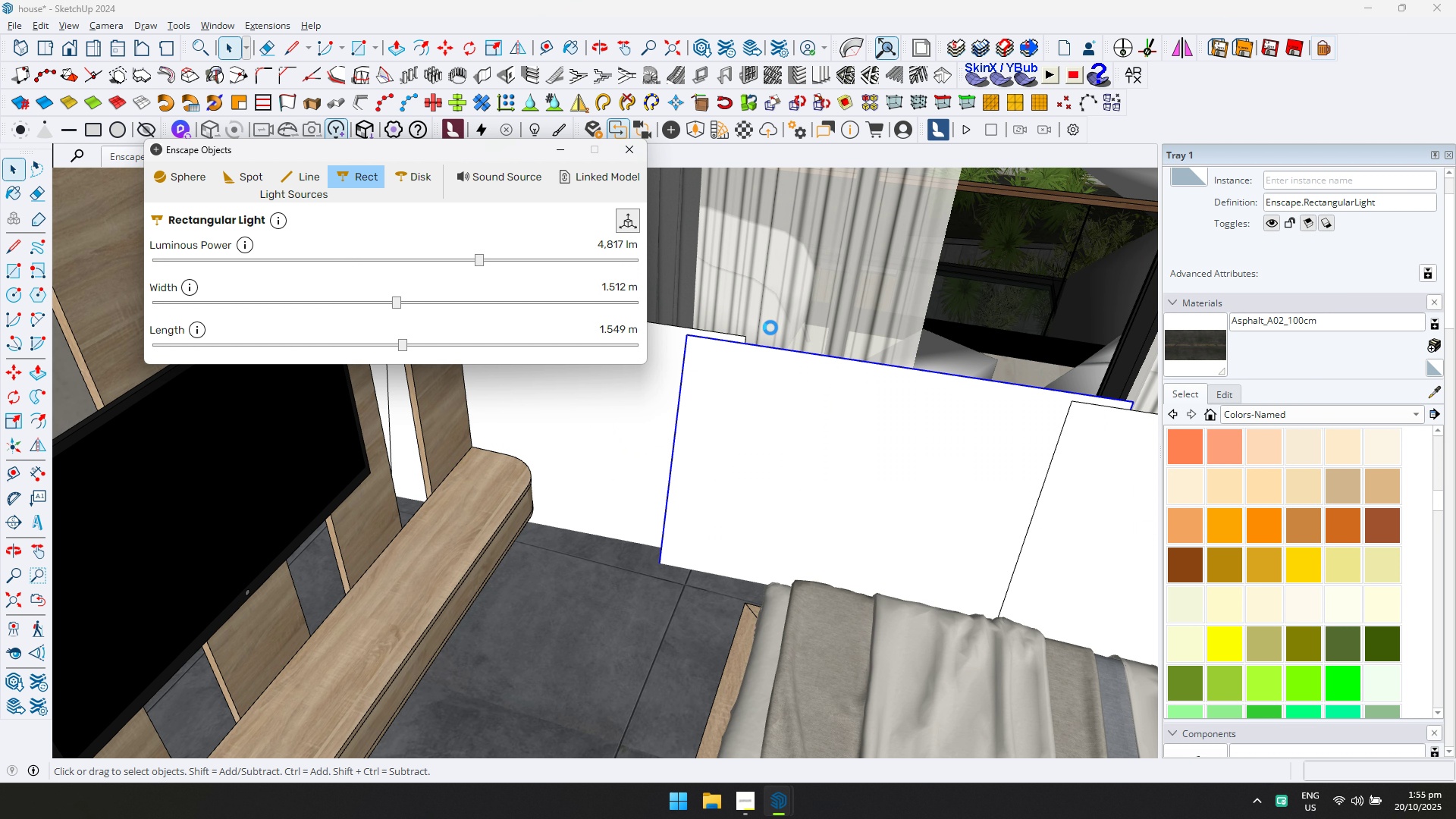 
key(Alt+Tab)
 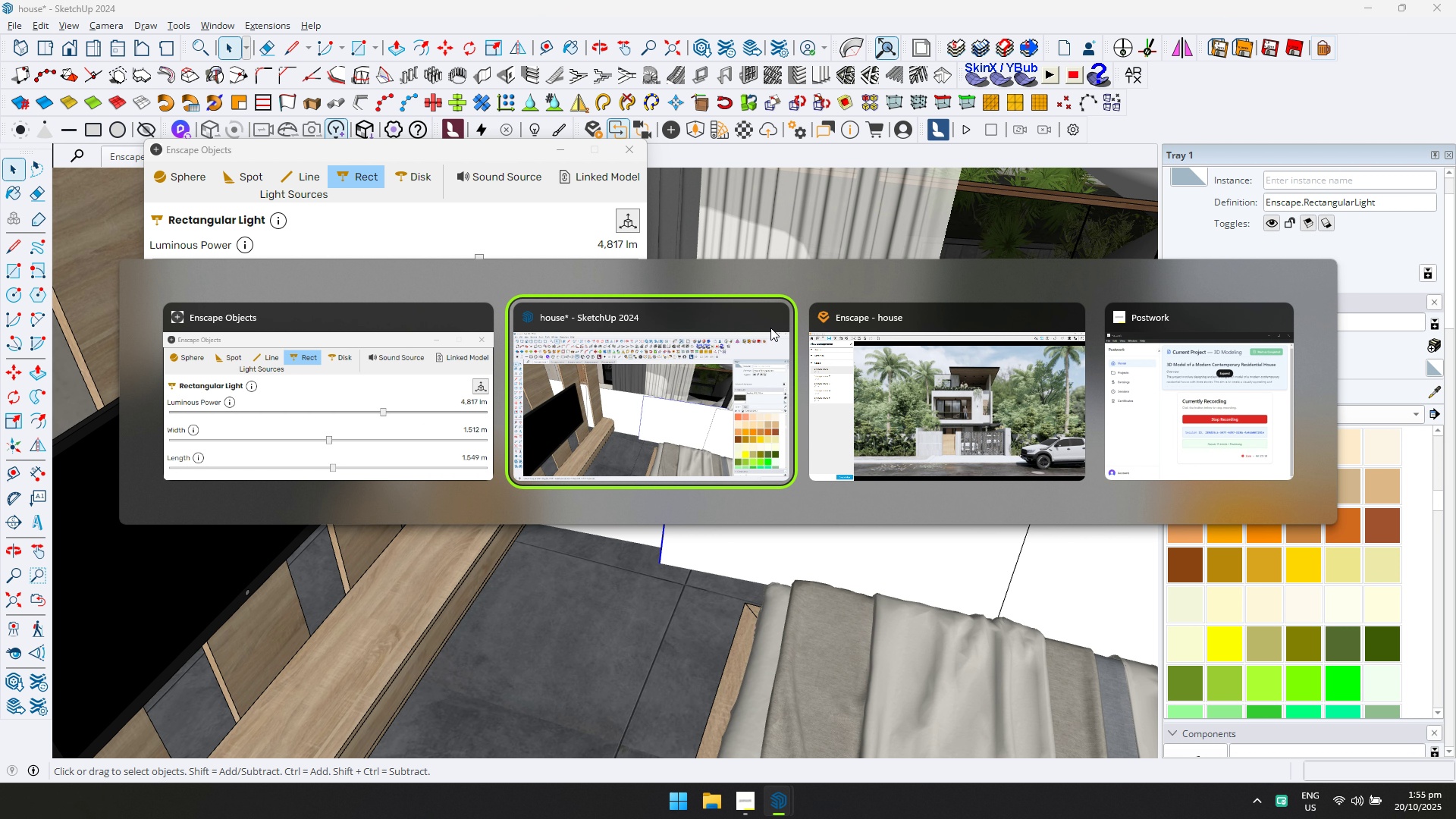 
key(Alt+Tab)
 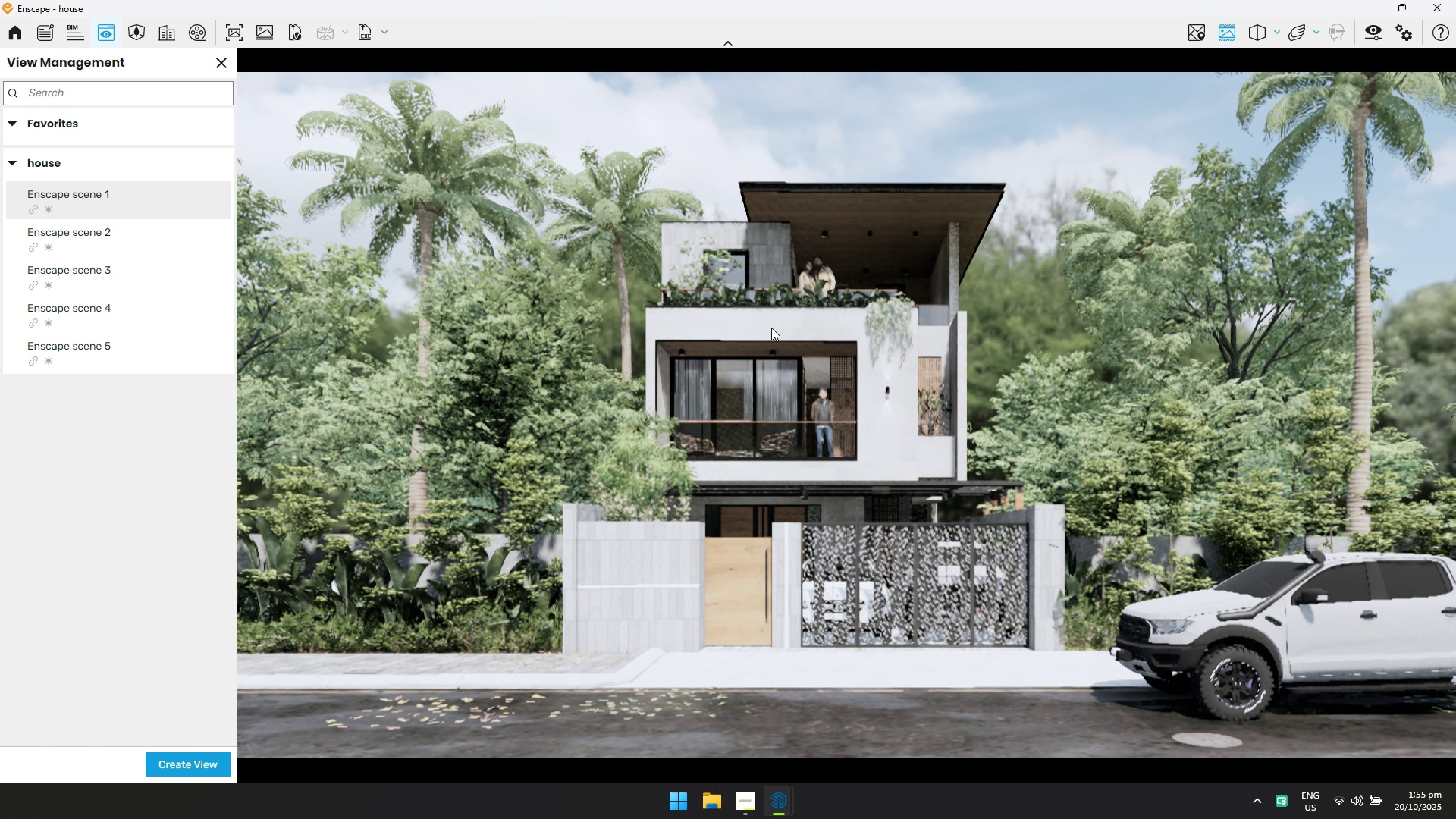 
key(Alt+AltLeft)
 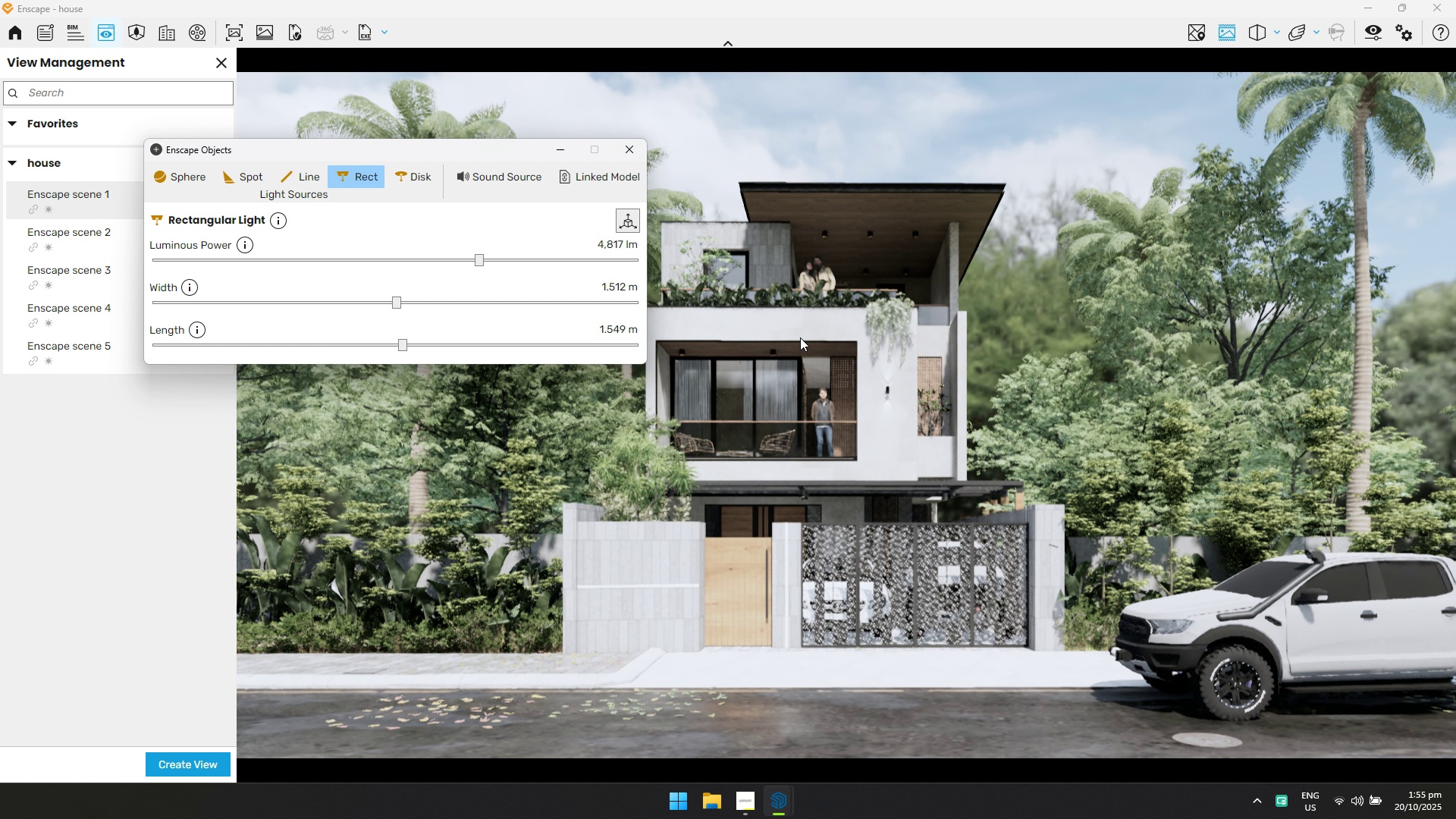 
key(Alt+Tab)
 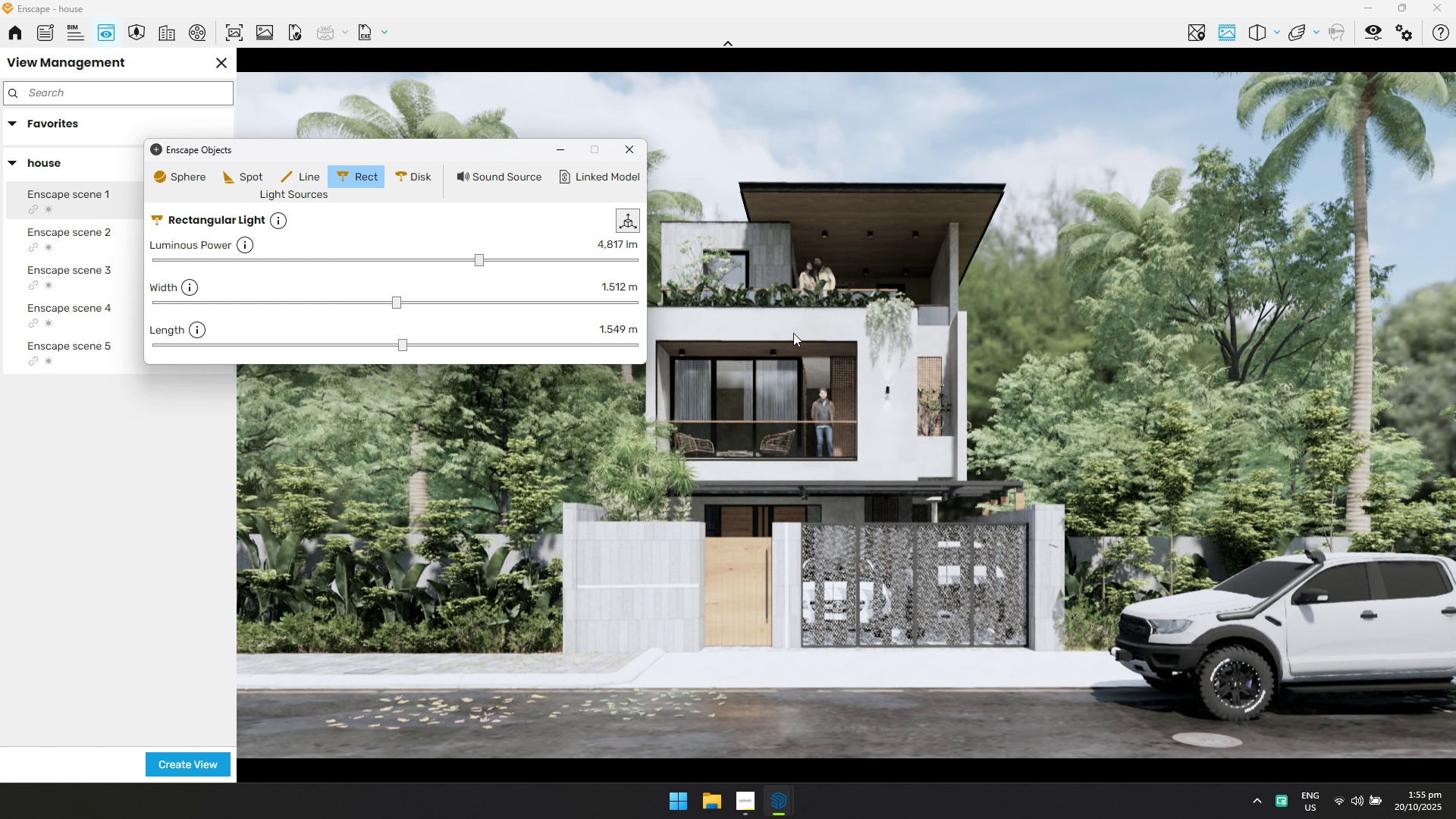 
key(Alt+Tab)
 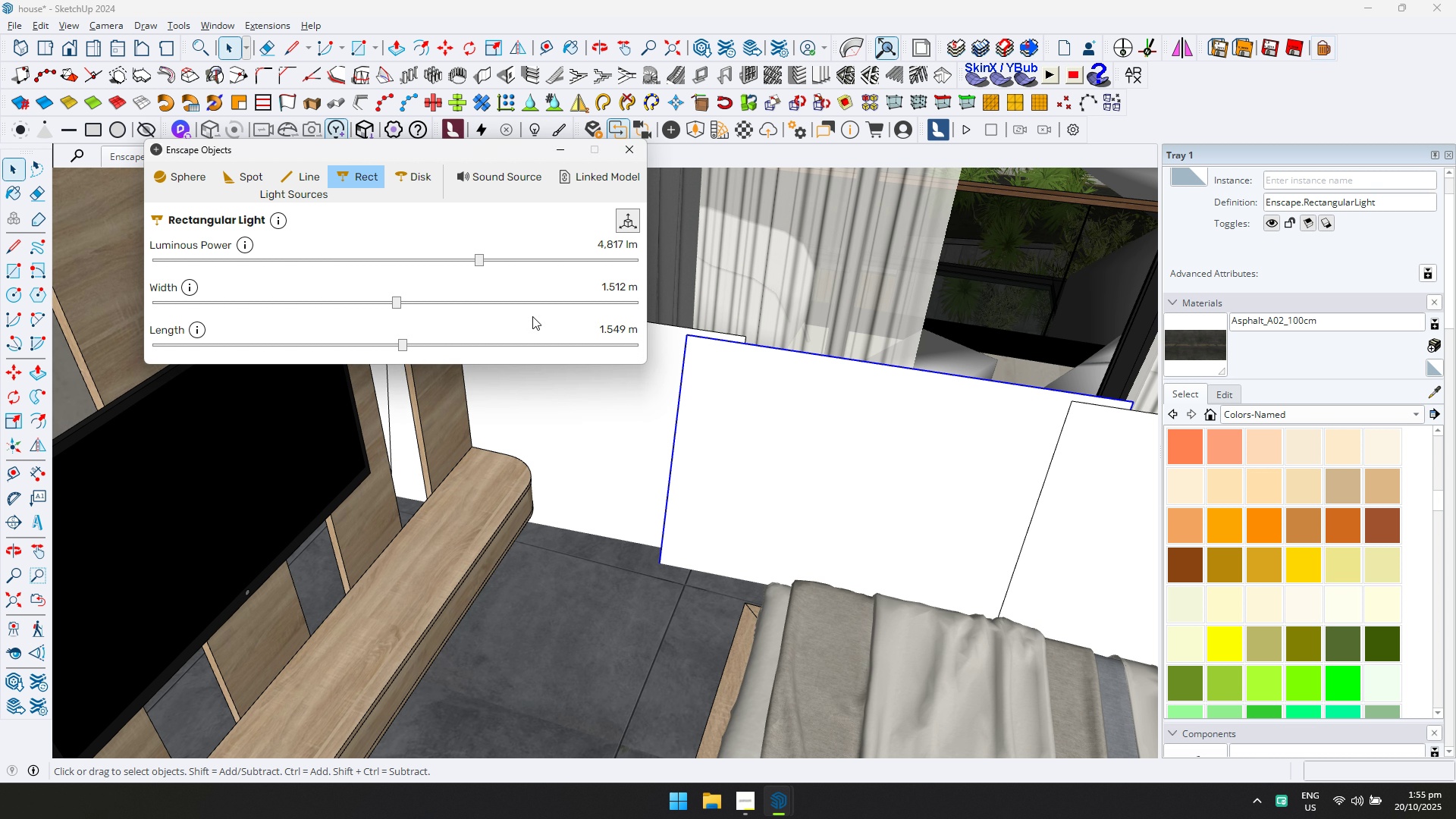 
left_click([637, 151])
 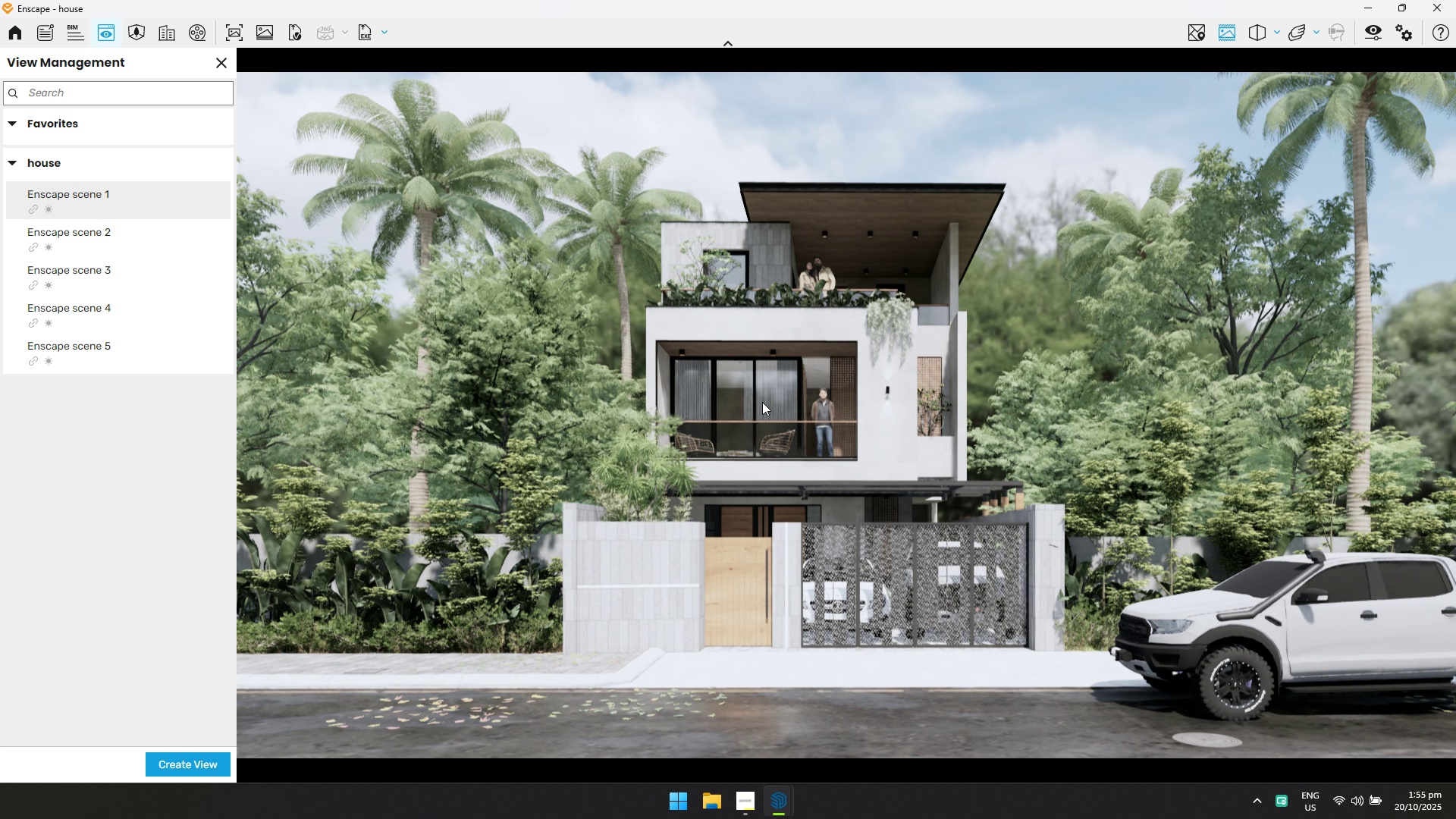 
key(Alt+Tab)
 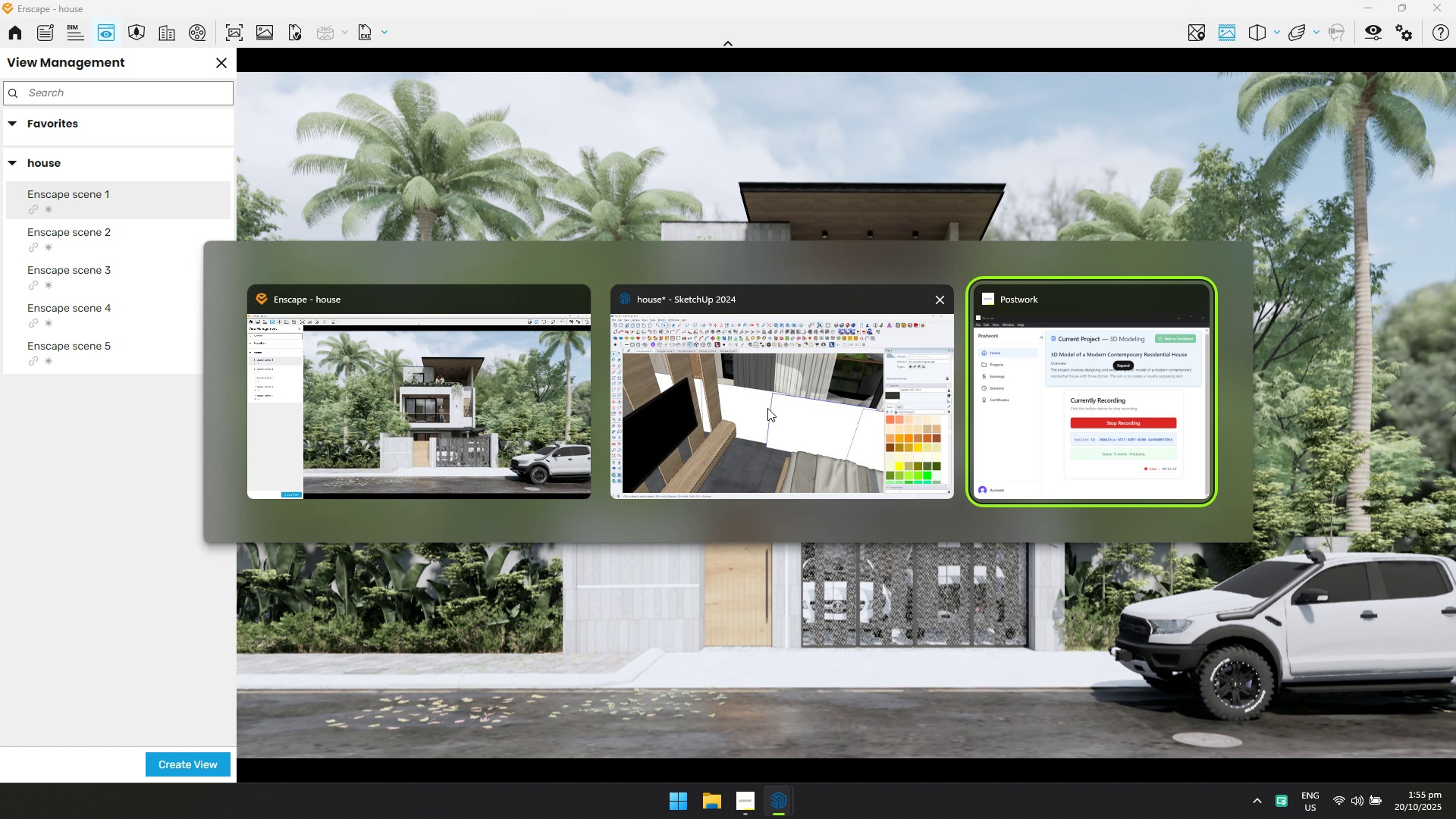 
key(Alt+Tab)
 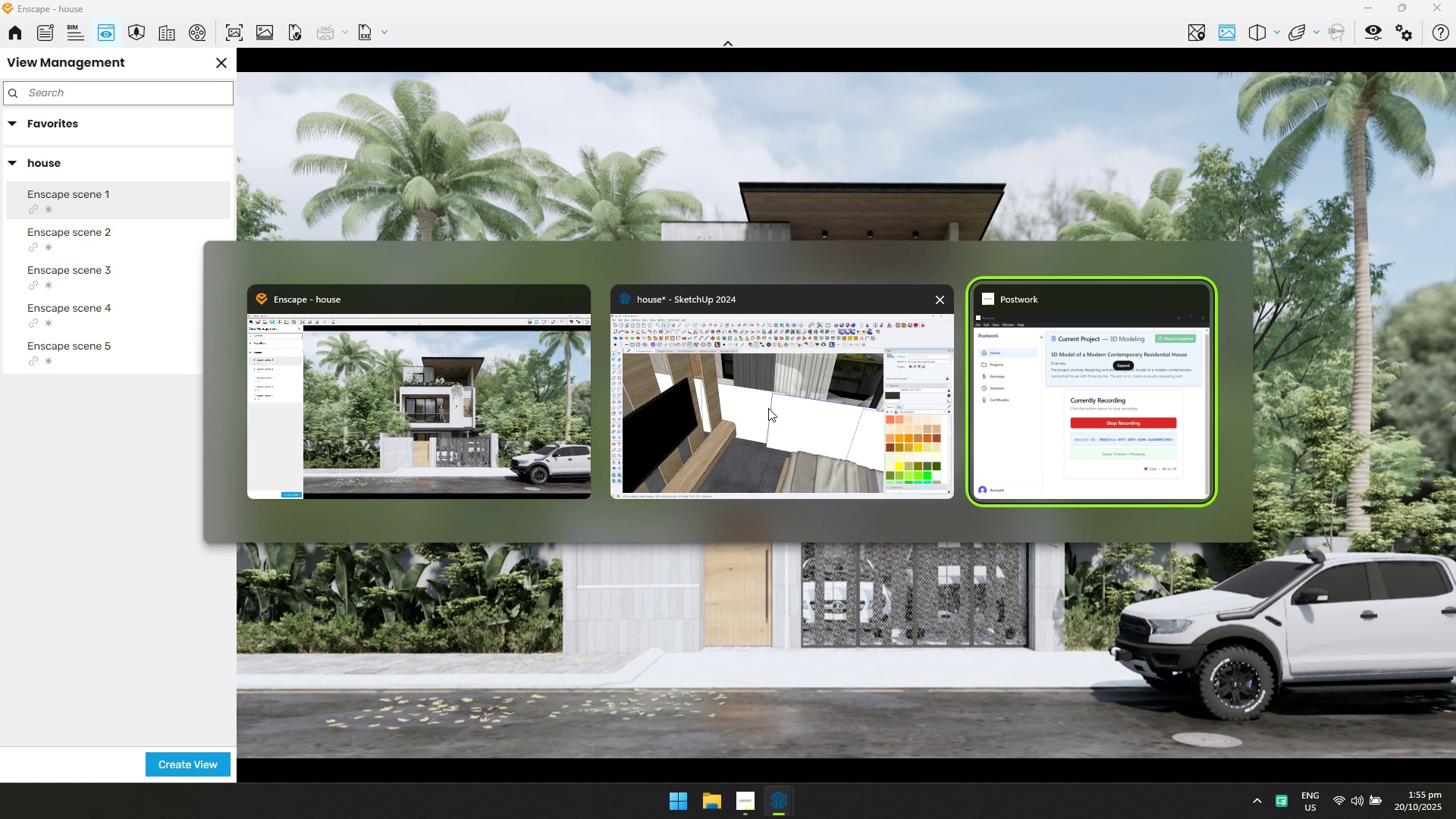 
key(Alt+Tab)
 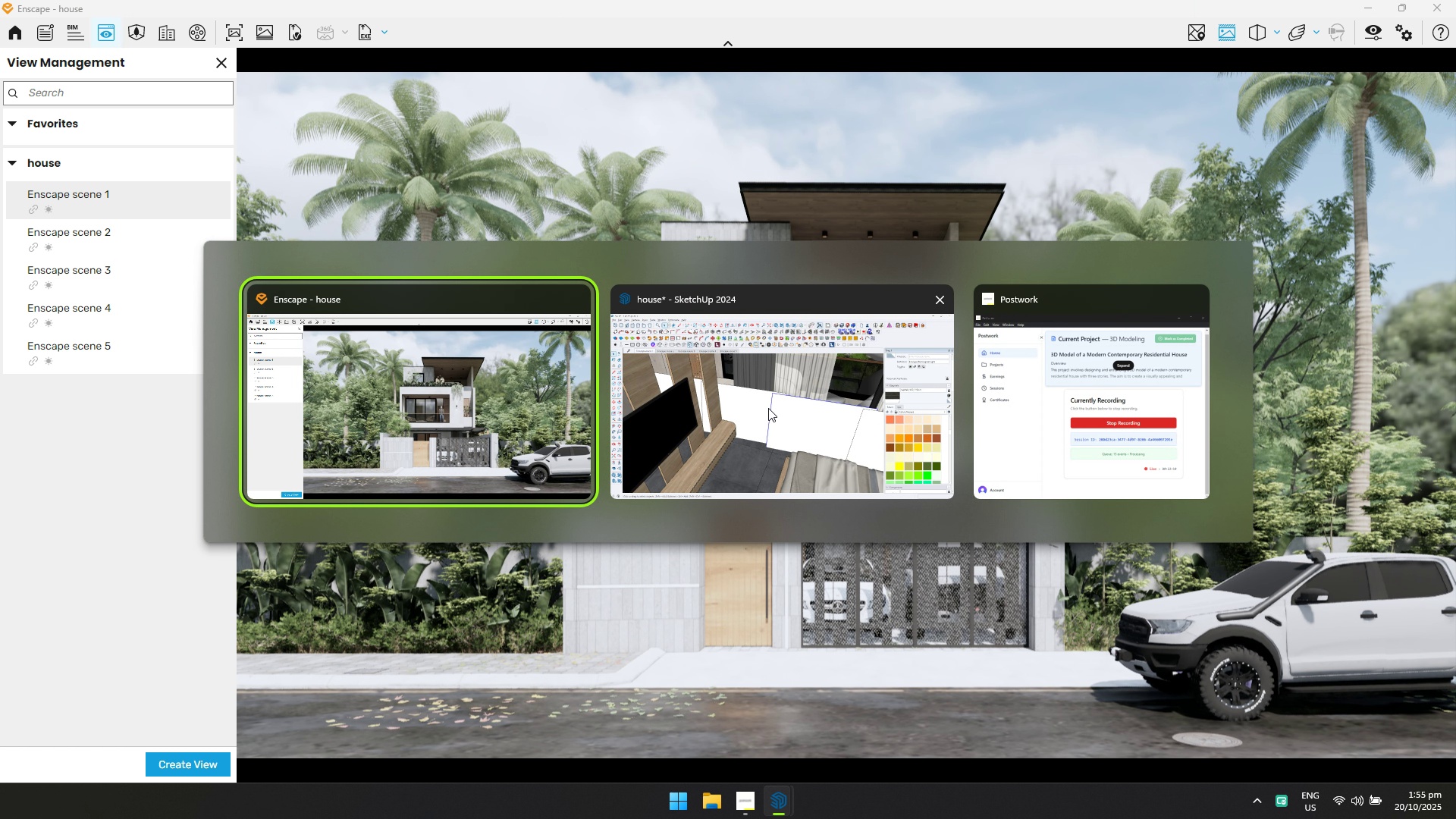 
key(Alt+Tab)
 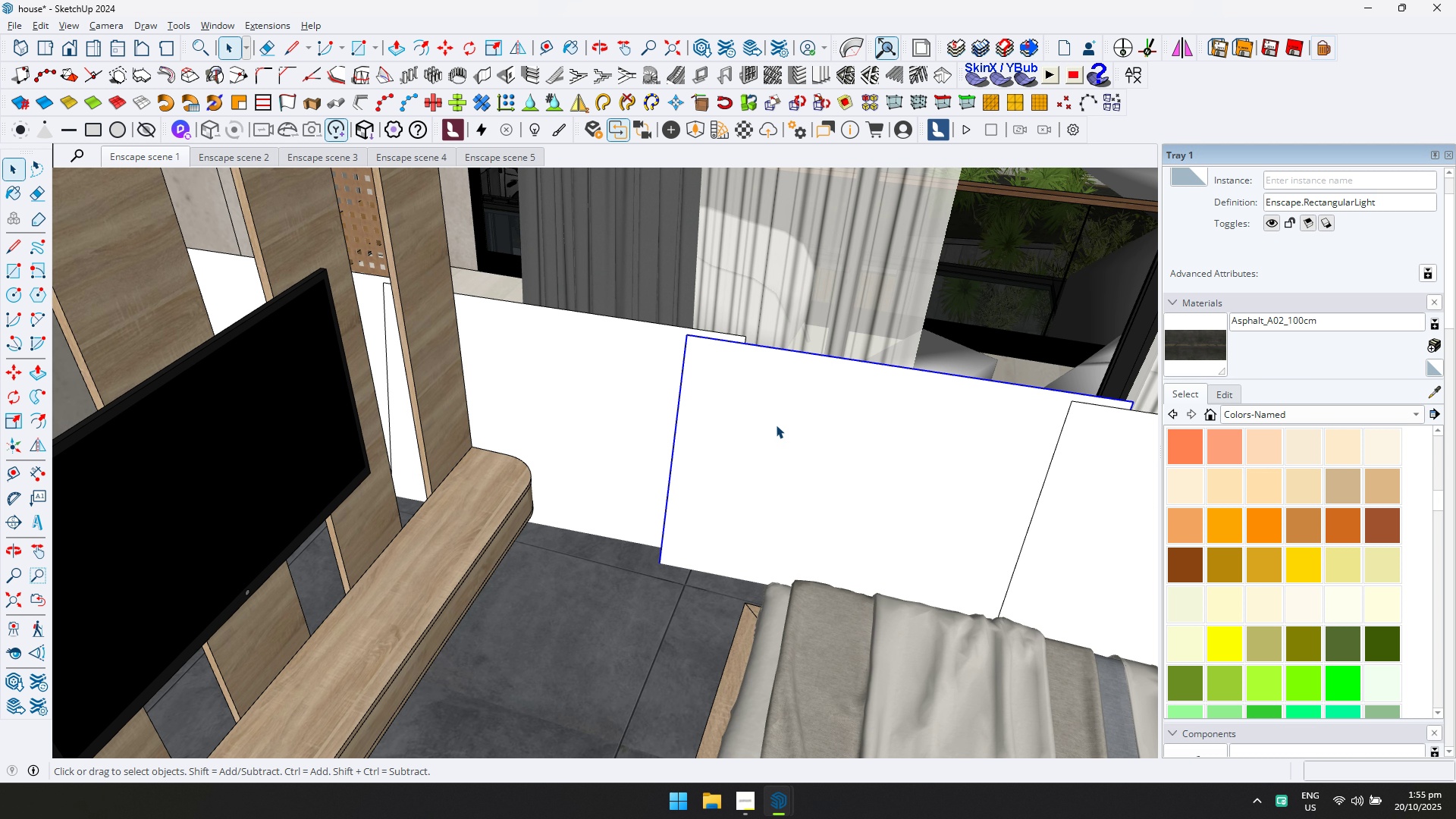 
scroll: coordinate [766, 430], scroll_direction: up, amount: 3.0
 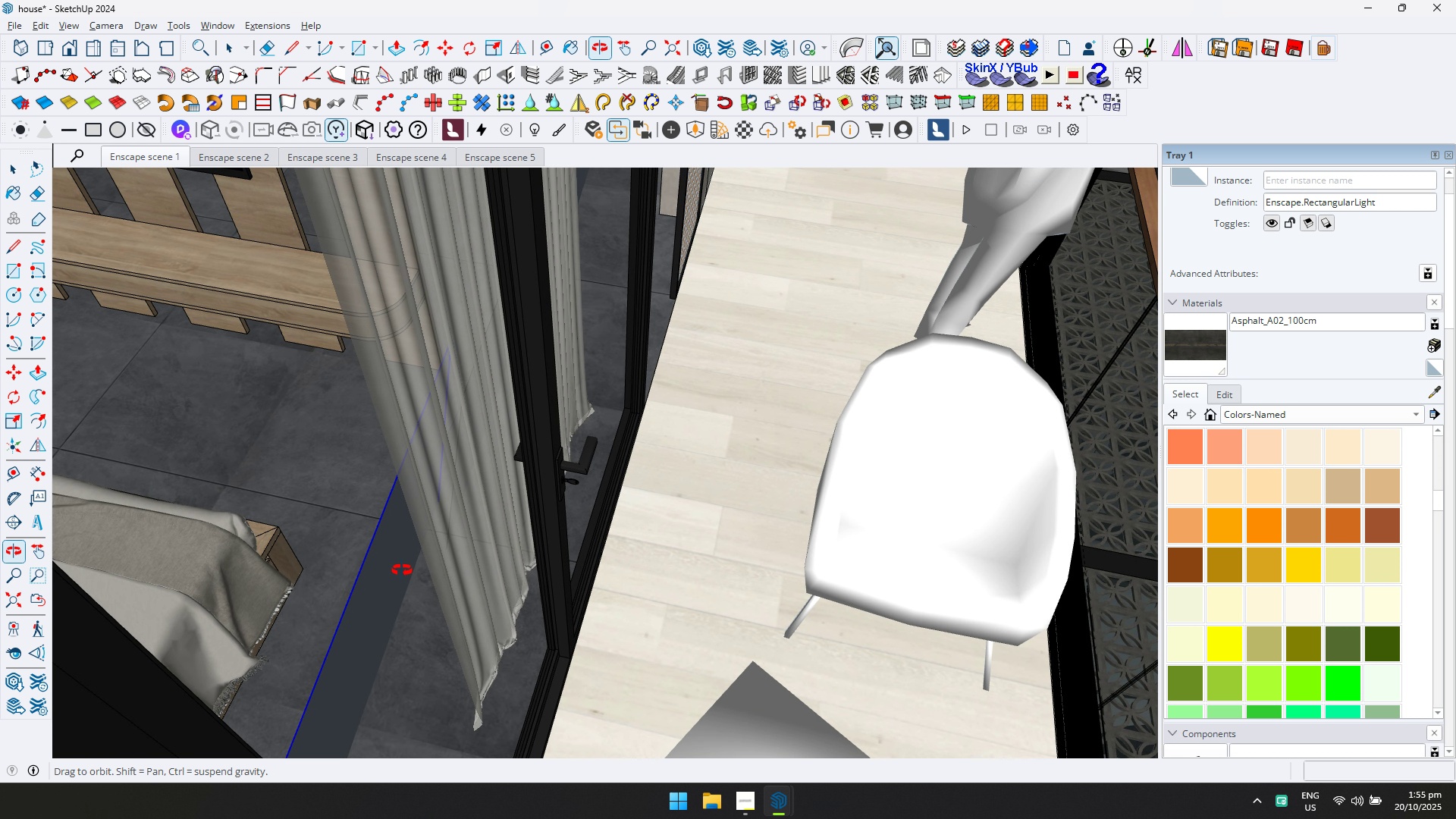 
key(Control+C)
 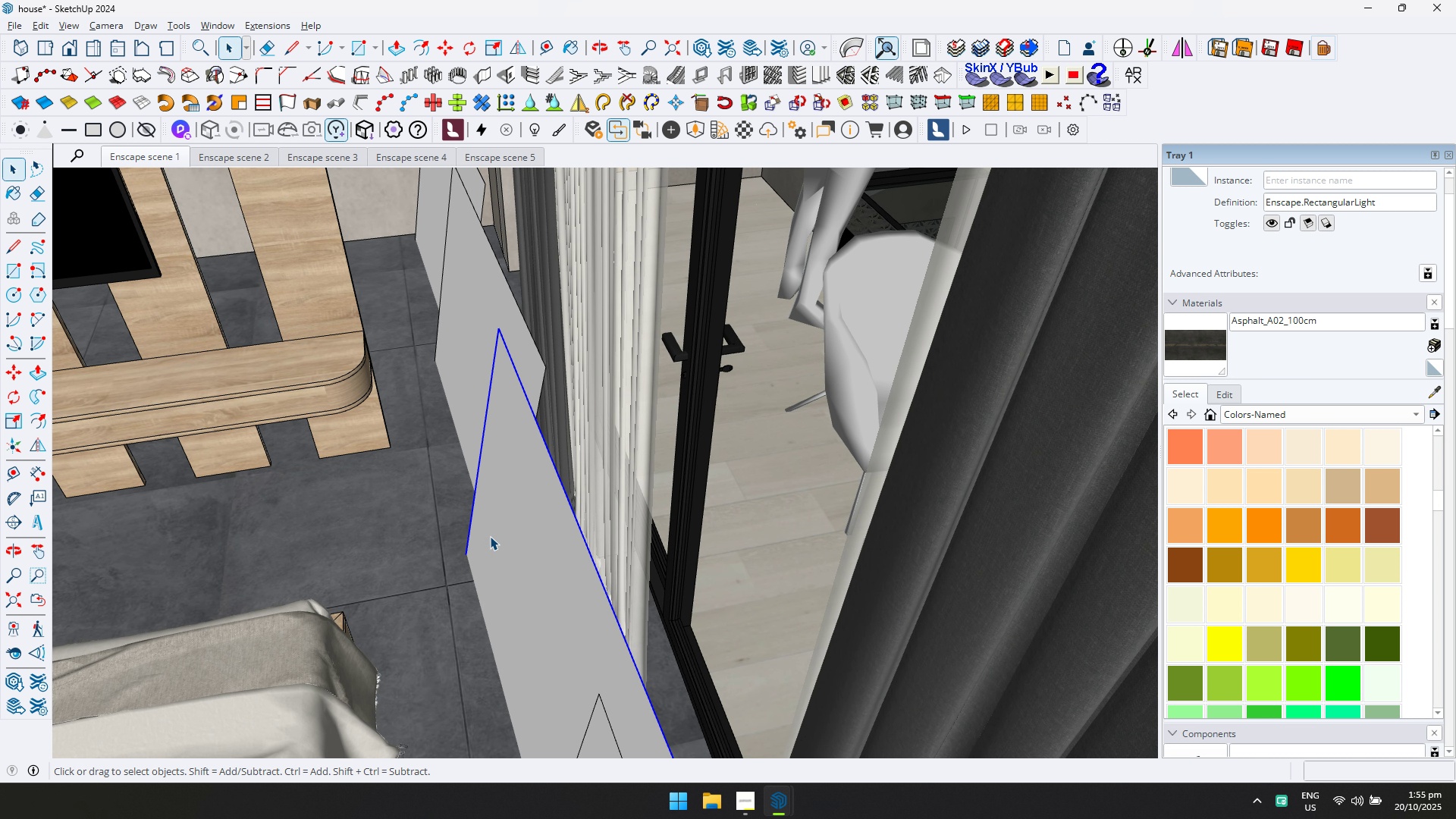 
scroll: coordinate [606, 465], scroll_direction: down, amount: 8.0
 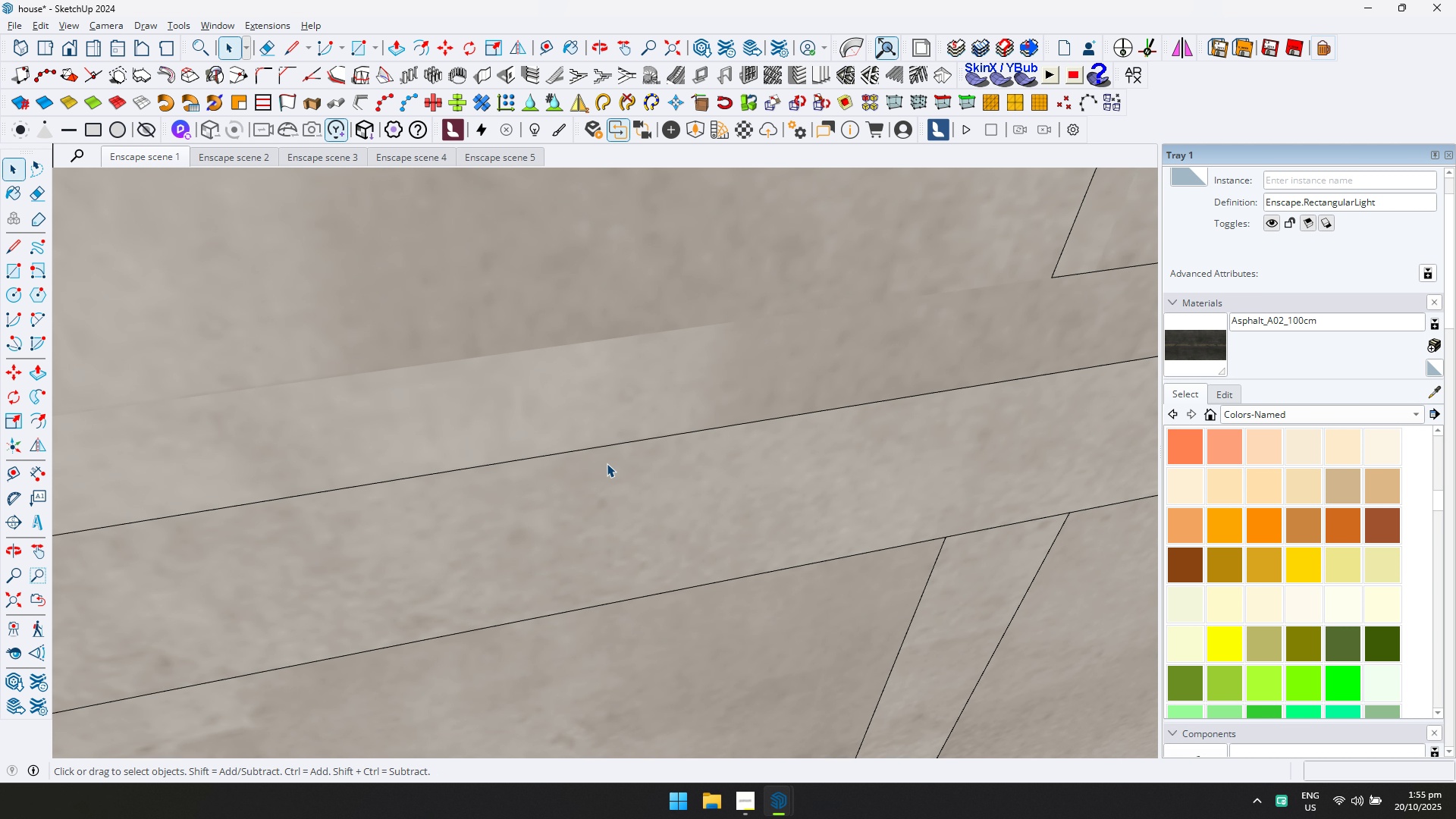 
hold_key(key=ShiftLeft, duration=0.42)
 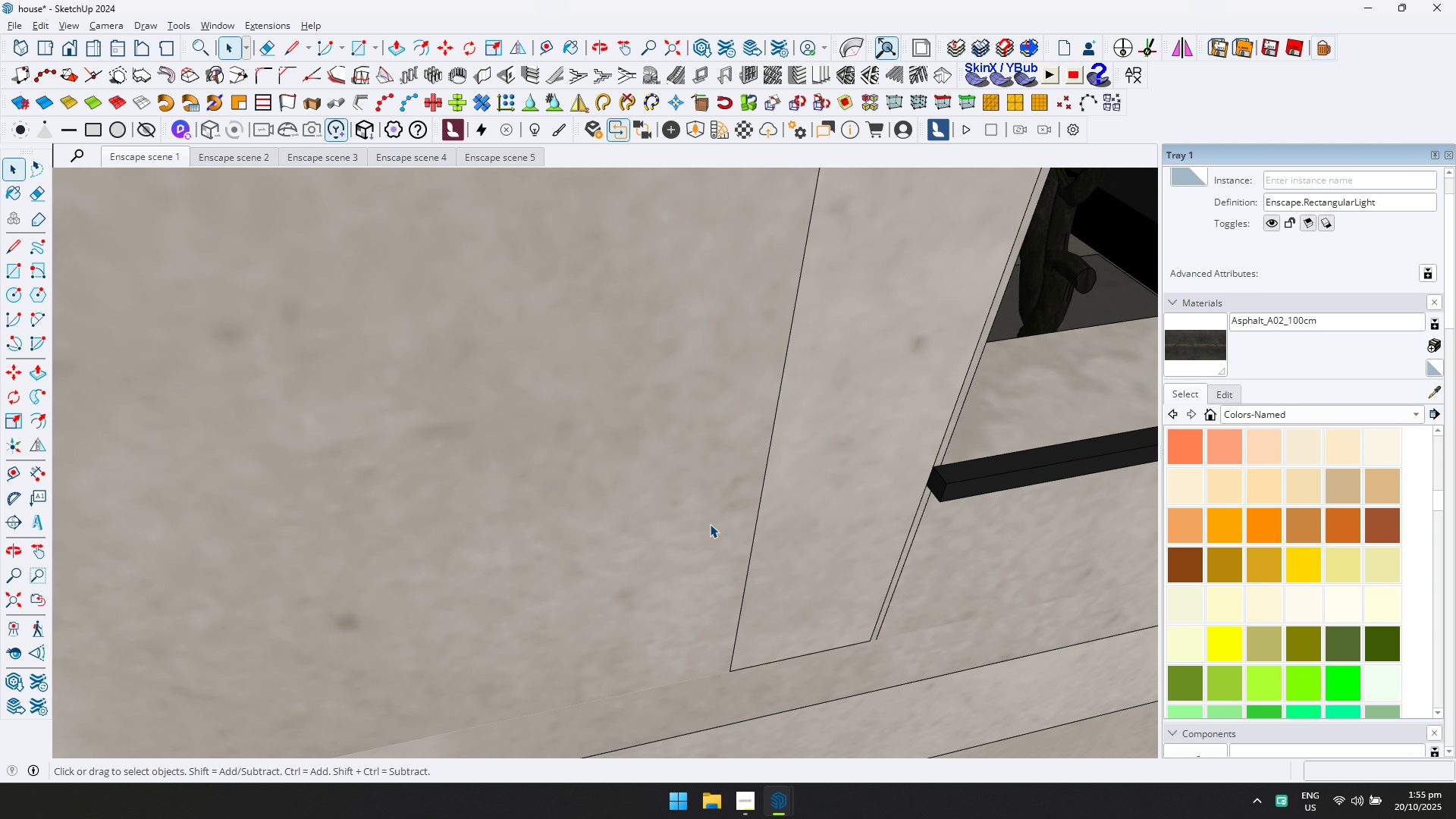 
scroll: coordinate [837, 380], scroll_direction: down, amount: 39.0
 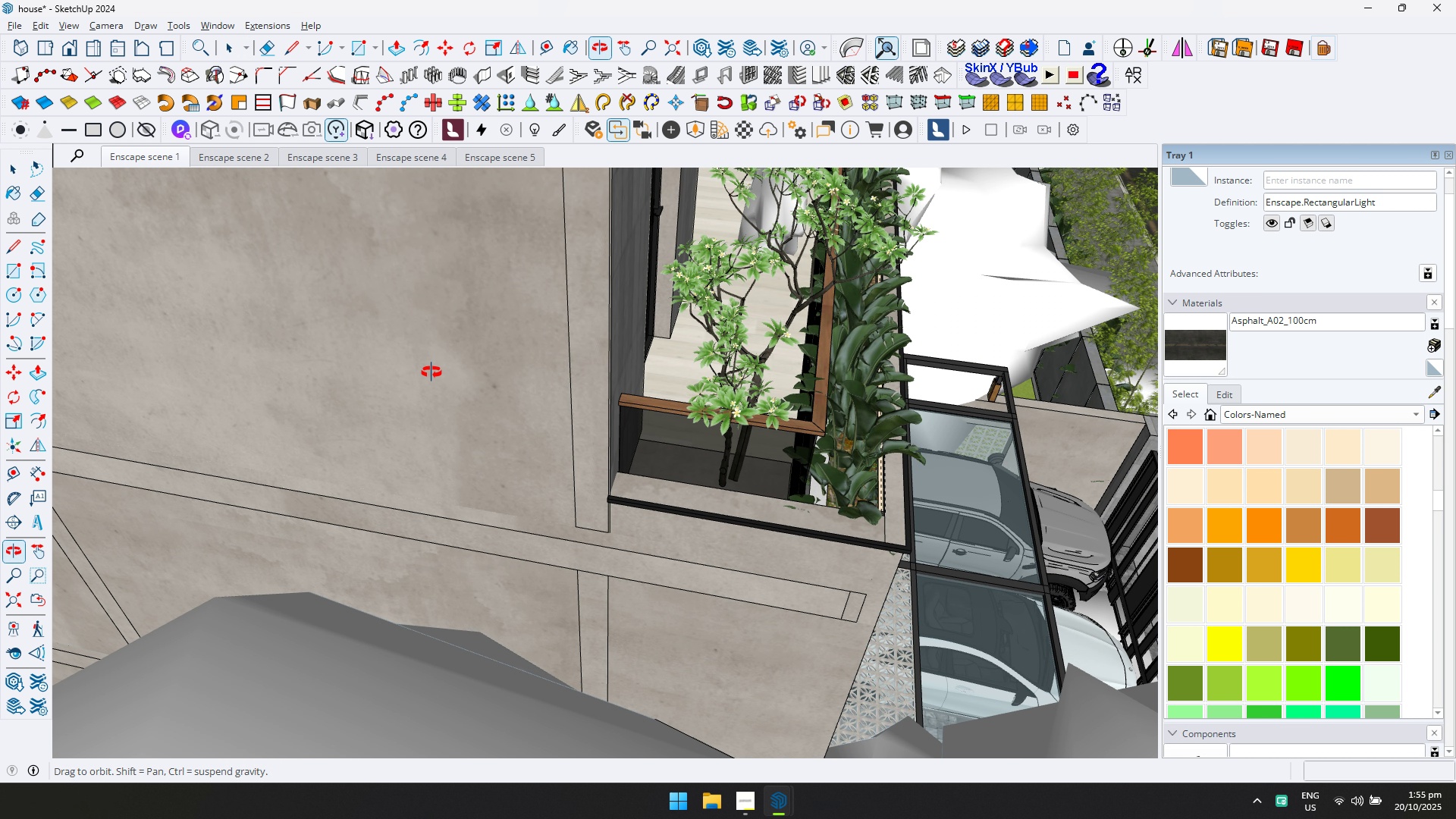 
hold_key(key=ShiftLeft, duration=0.66)
 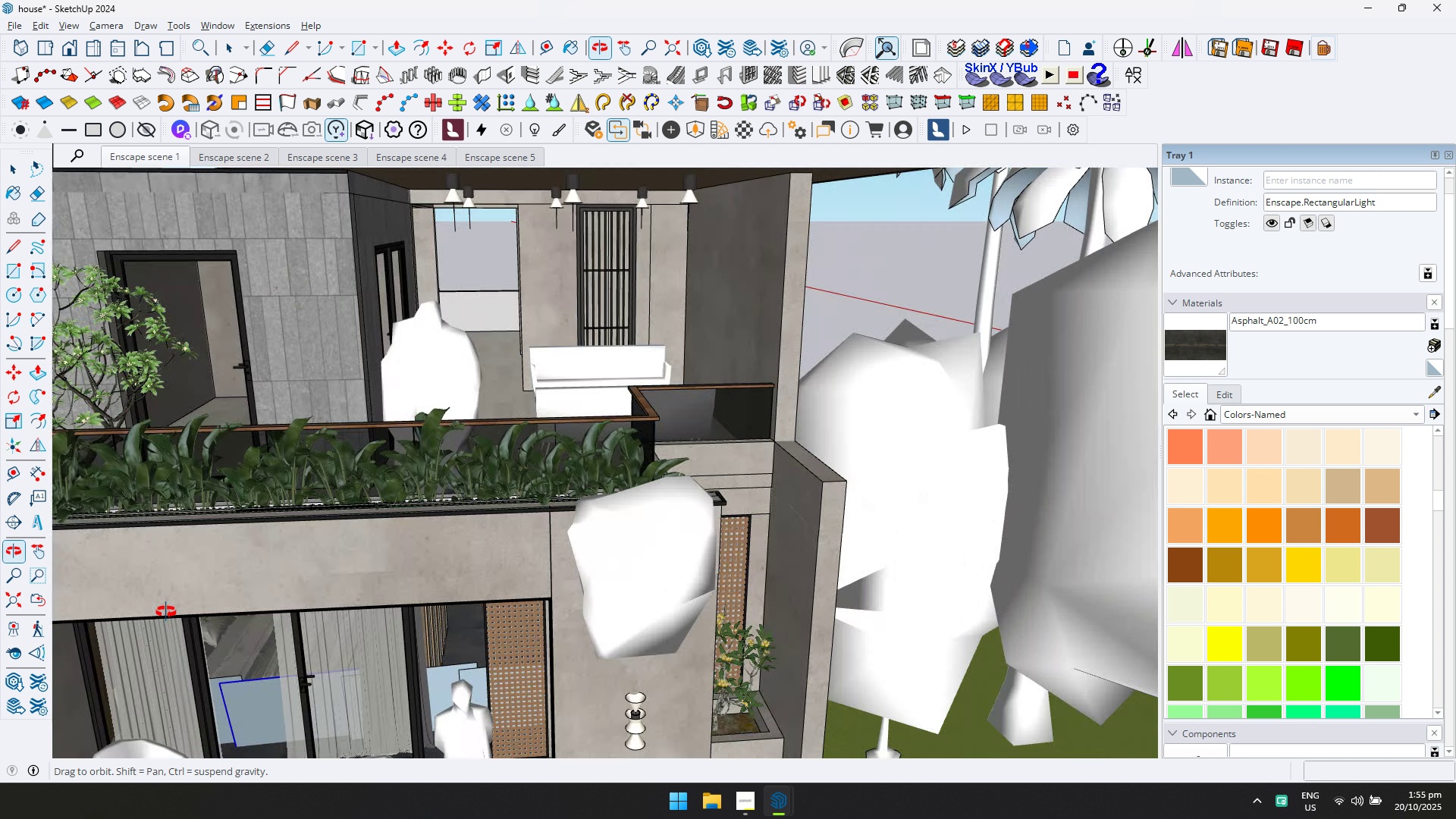 
scroll: coordinate [557, 359], scroll_direction: up, amount: 9.0
 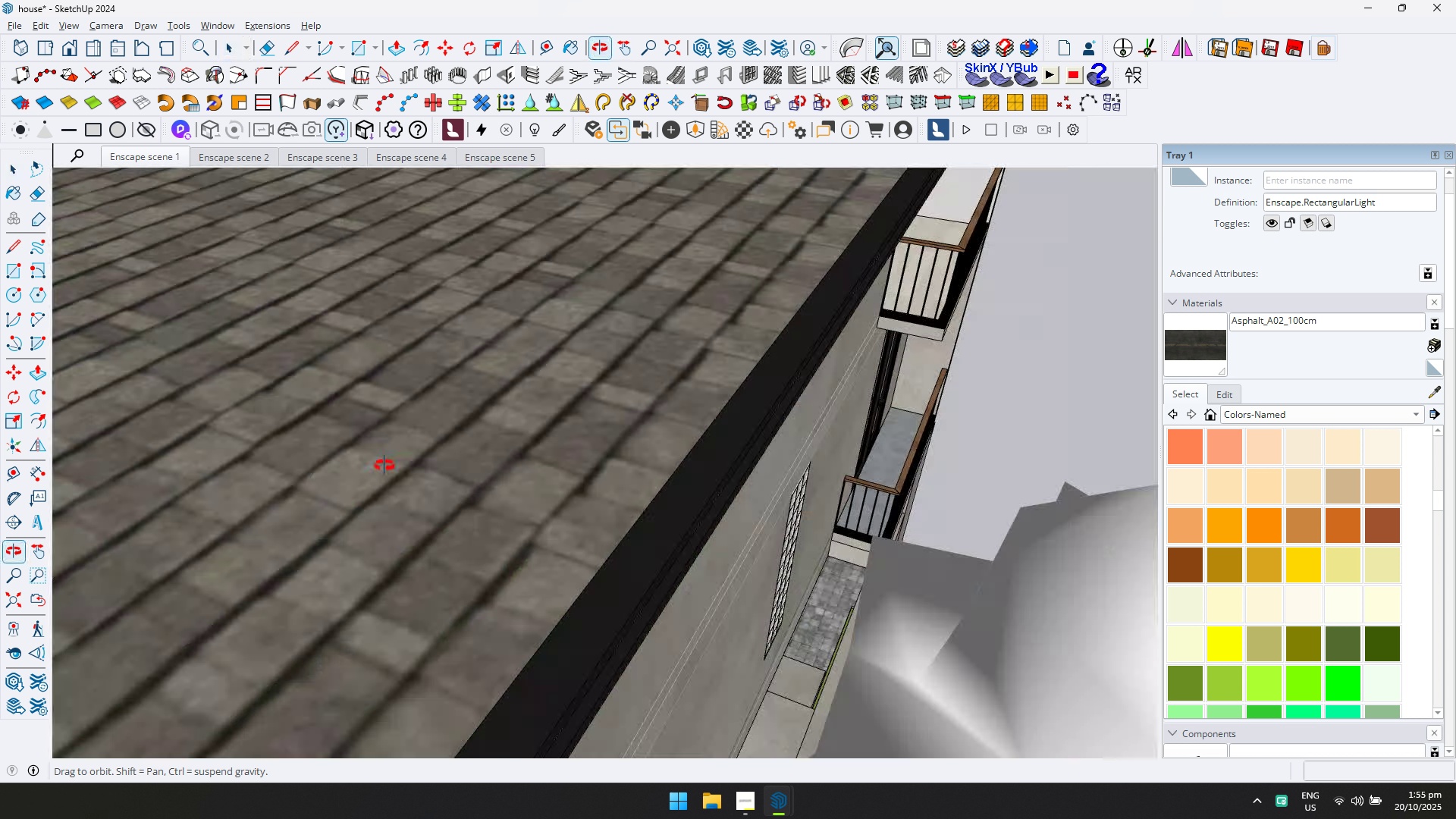 
hold_key(key=ShiftLeft, duration=0.7)
 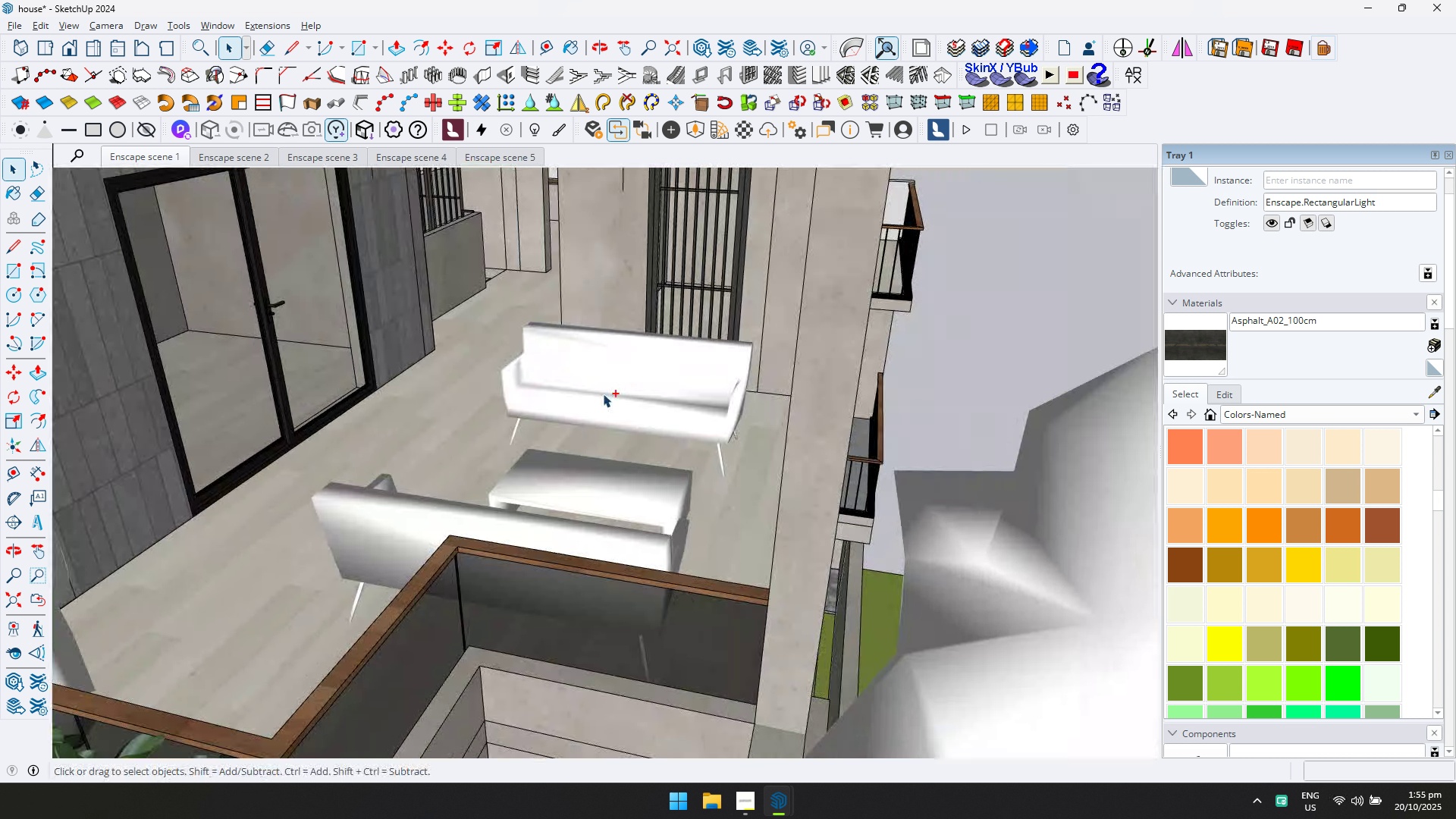 
key(Control+V)
 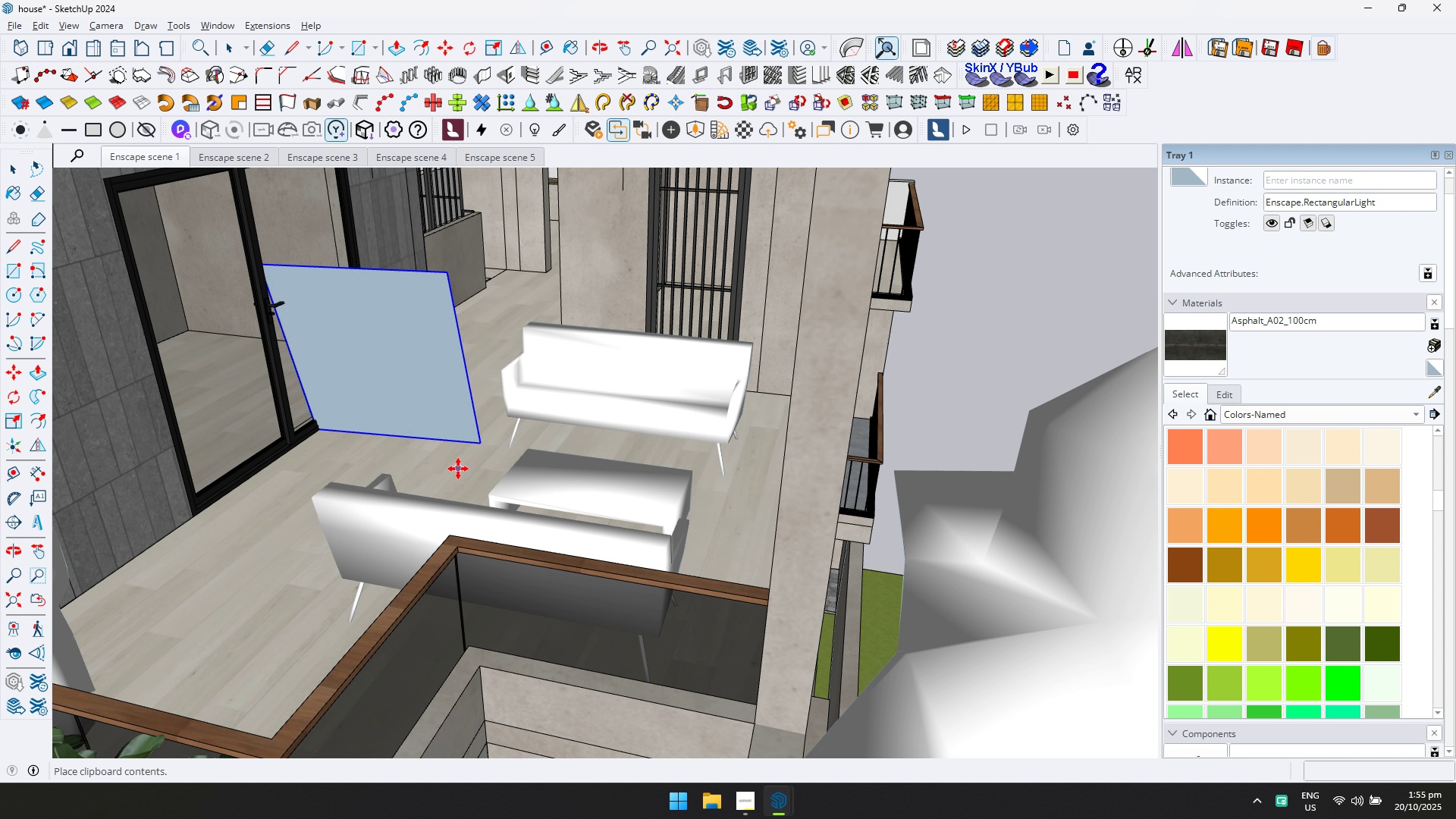 
left_click([458, 469])
 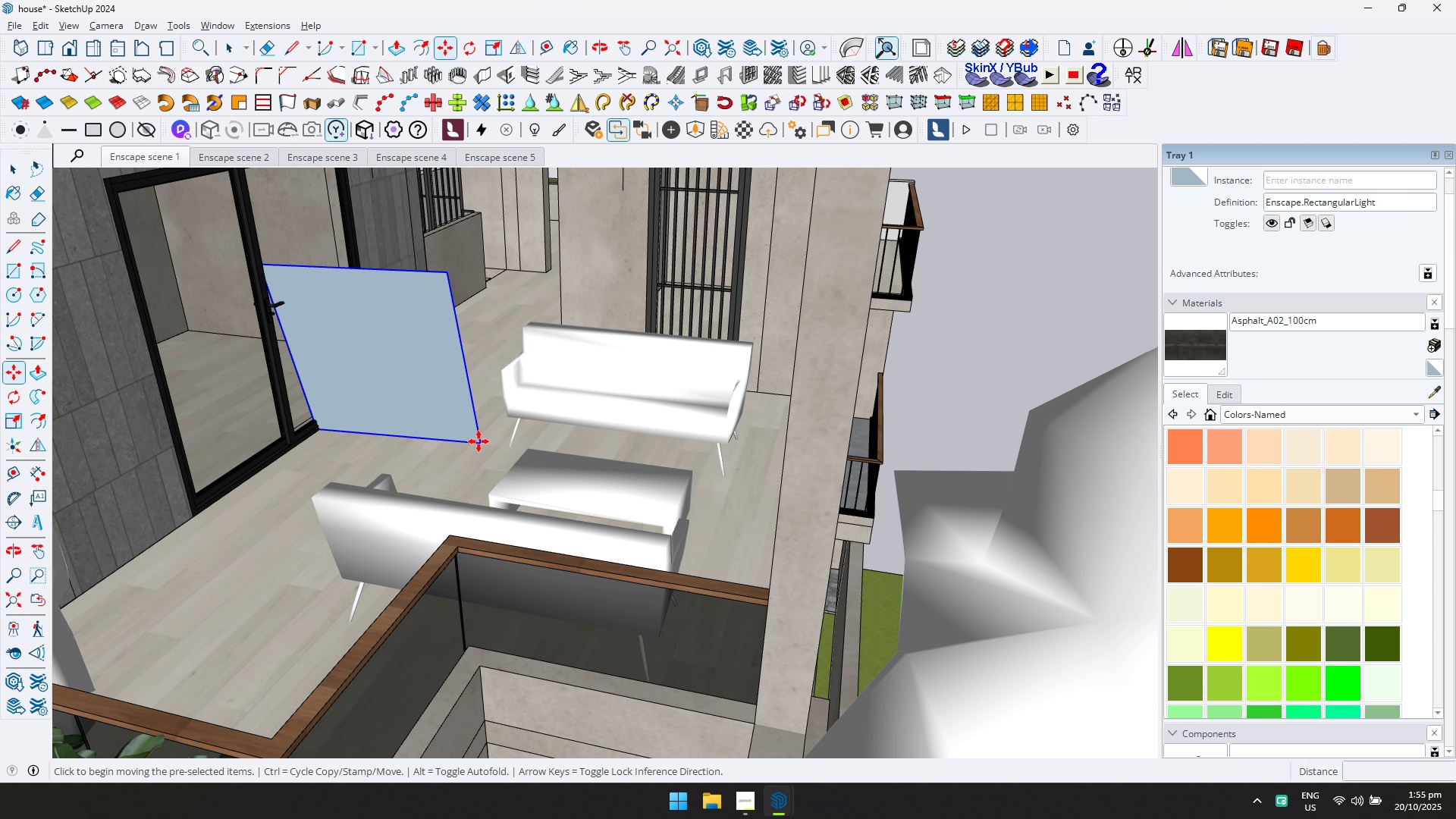 
left_click([479, 441])
 